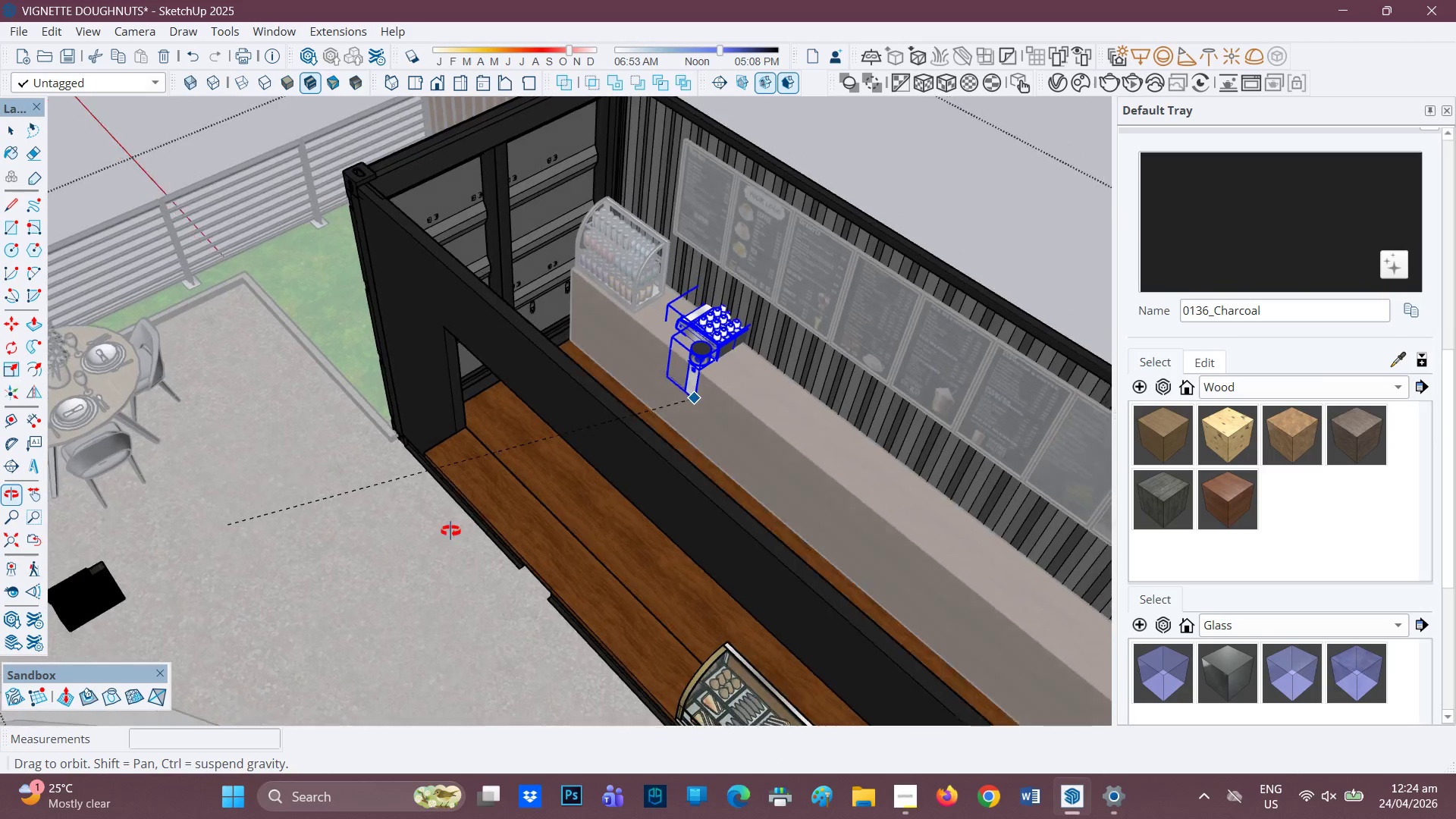 
scroll: coordinate [764, 488], scroll_direction: up, amount: 1.0
 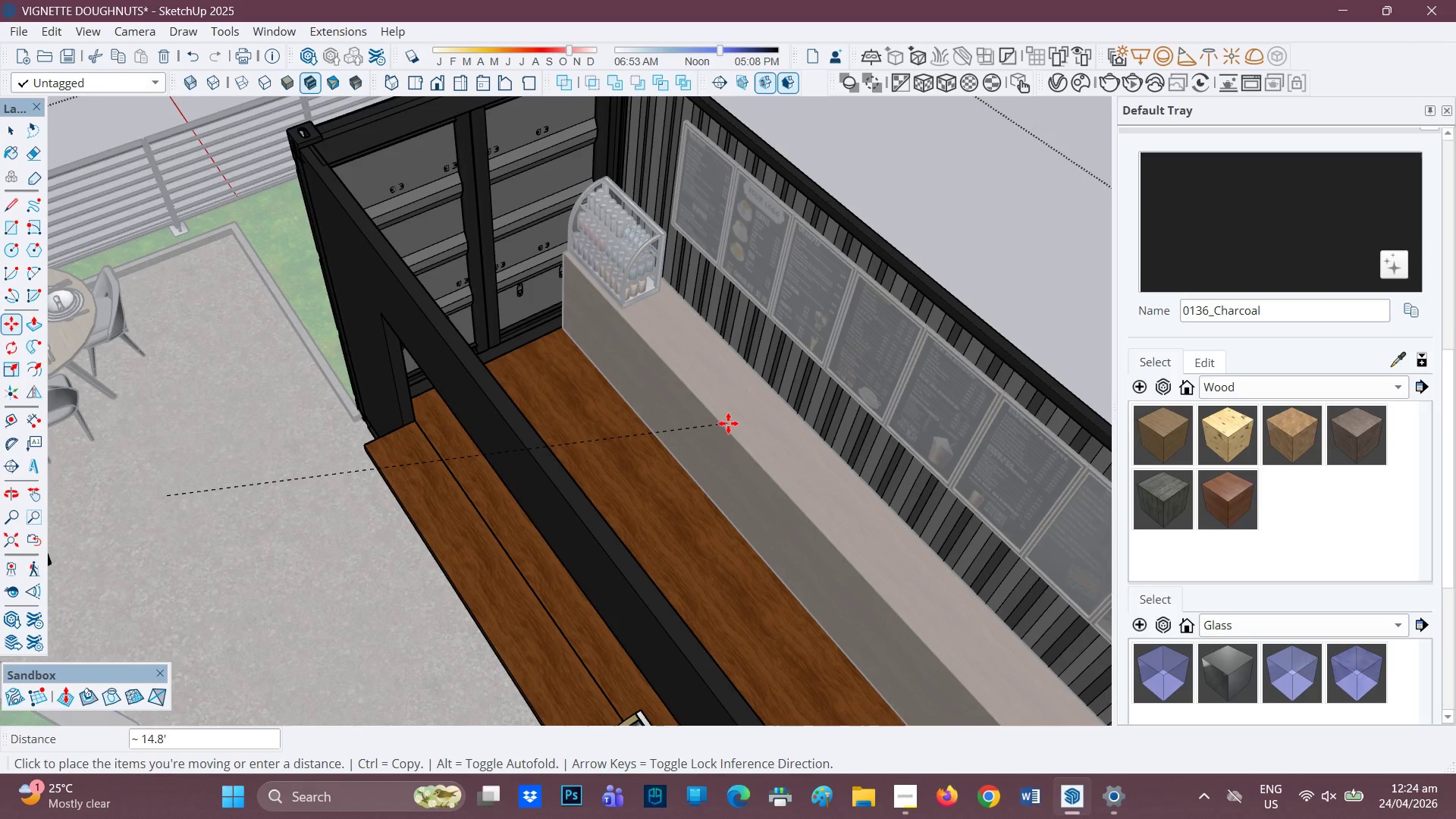 
left_click([723, 425])
 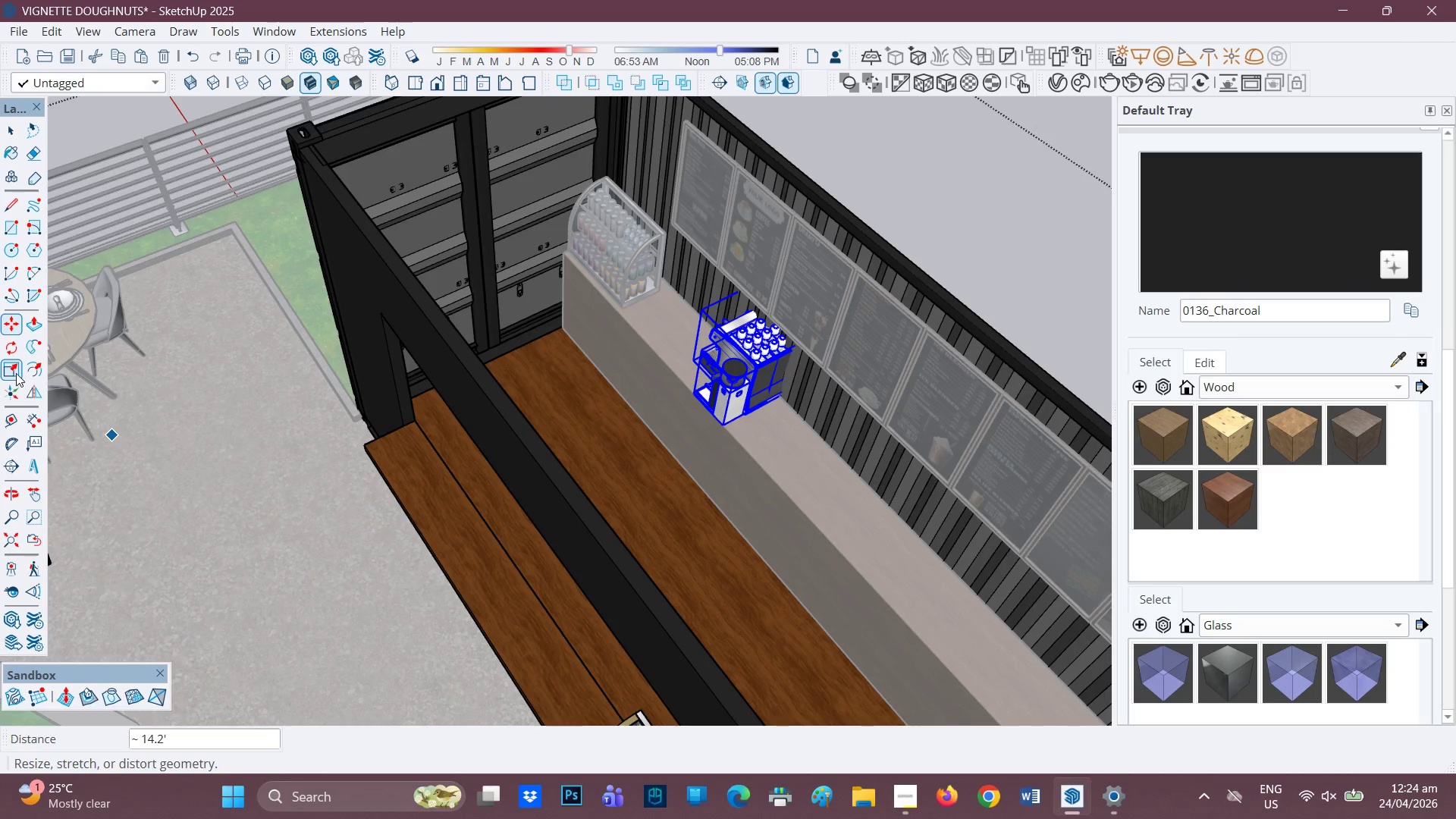 
left_click([5, 355])
 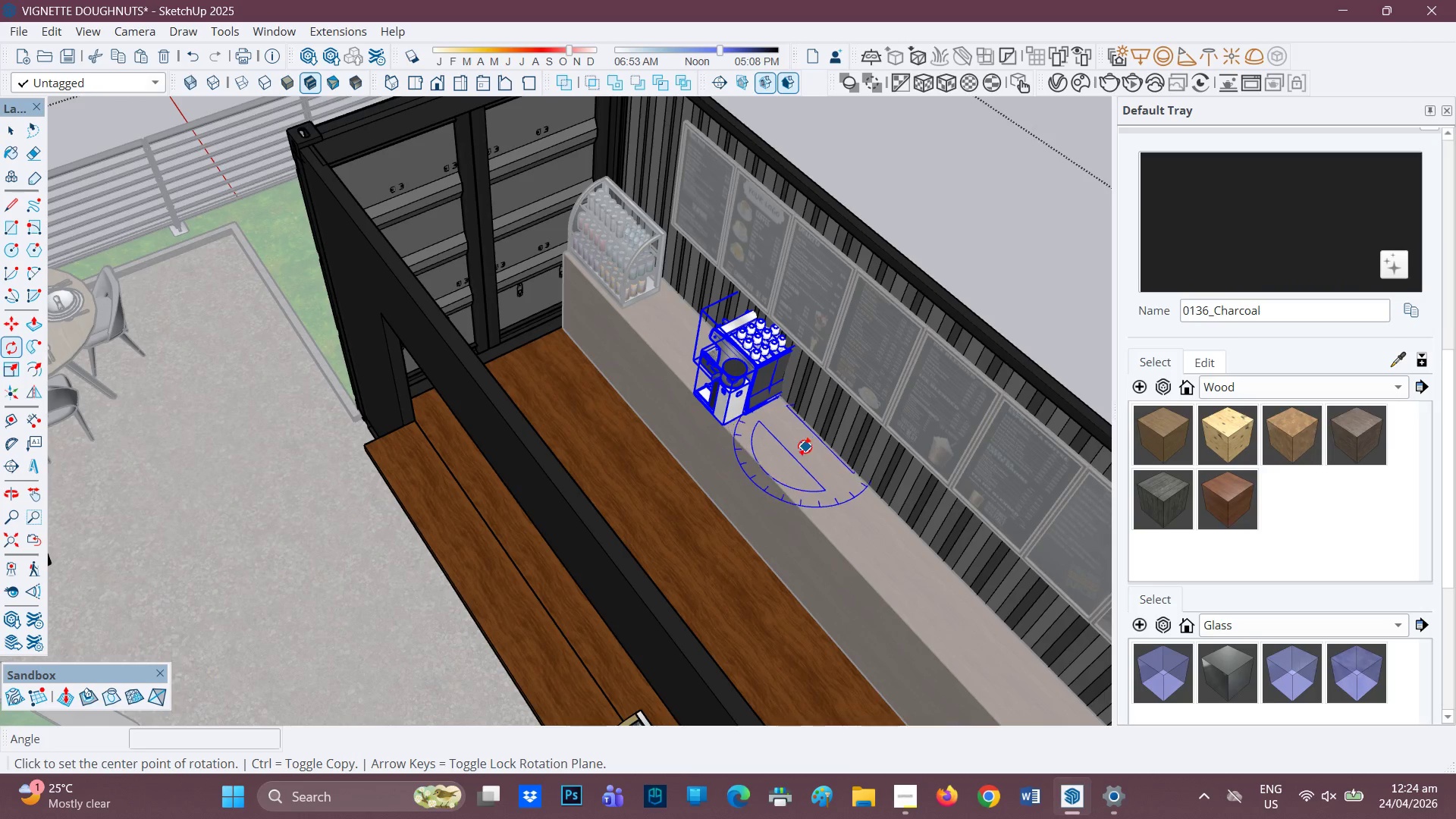 
left_click([799, 448])
 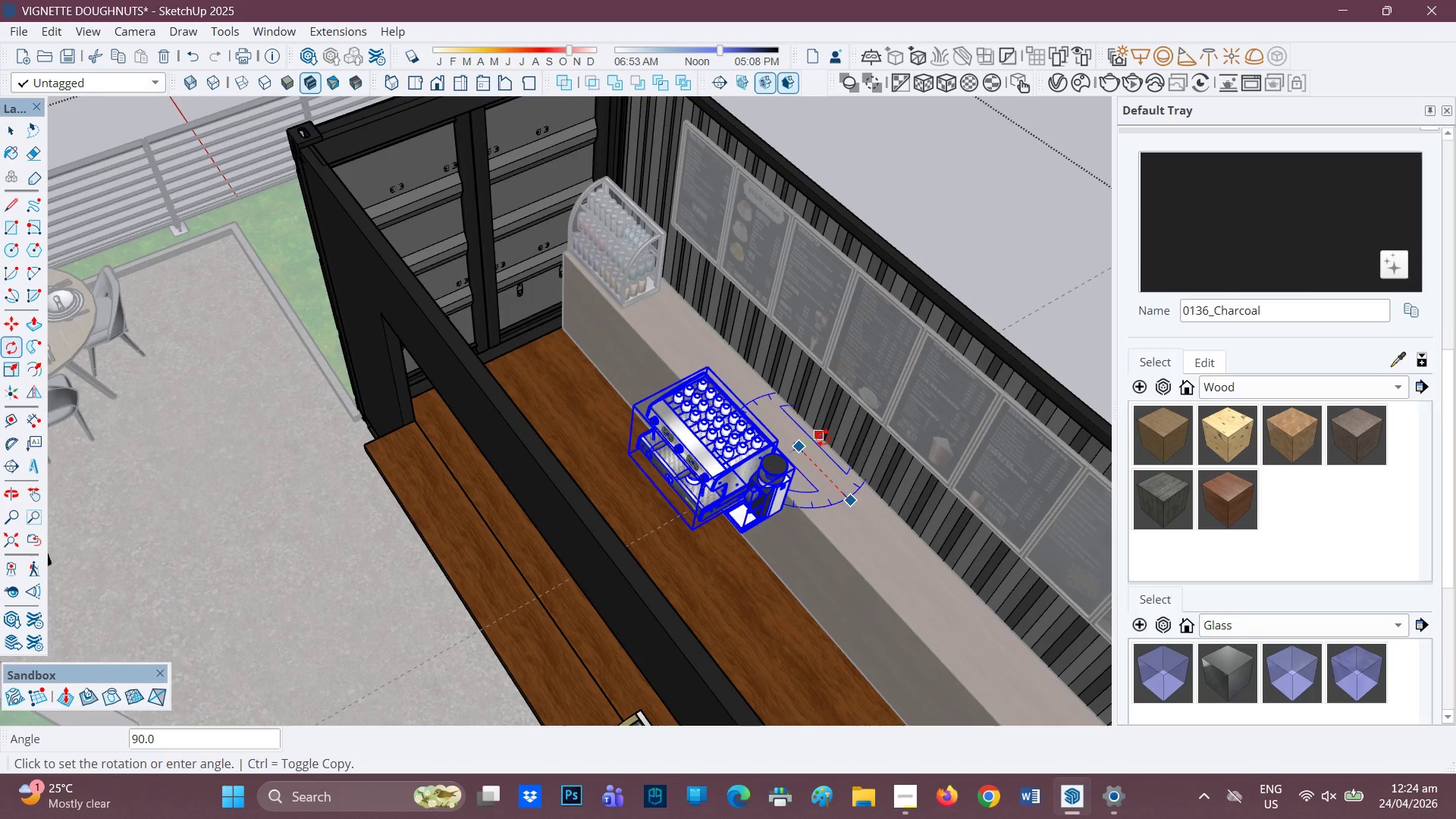 
left_click([820, 433])
 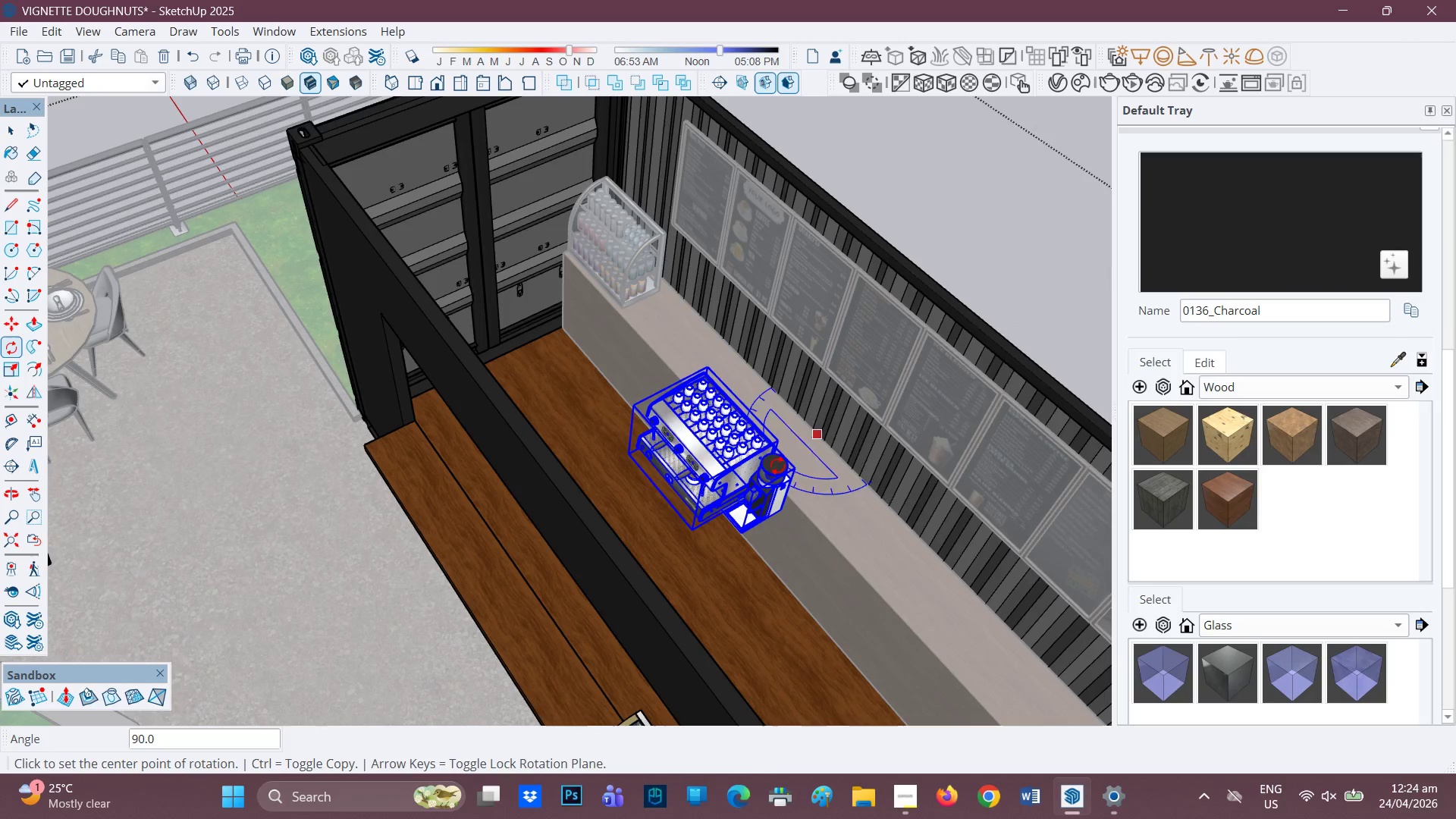 
scroll: coordinate [806, 555], scroll_direction: up, amount: 4.0
 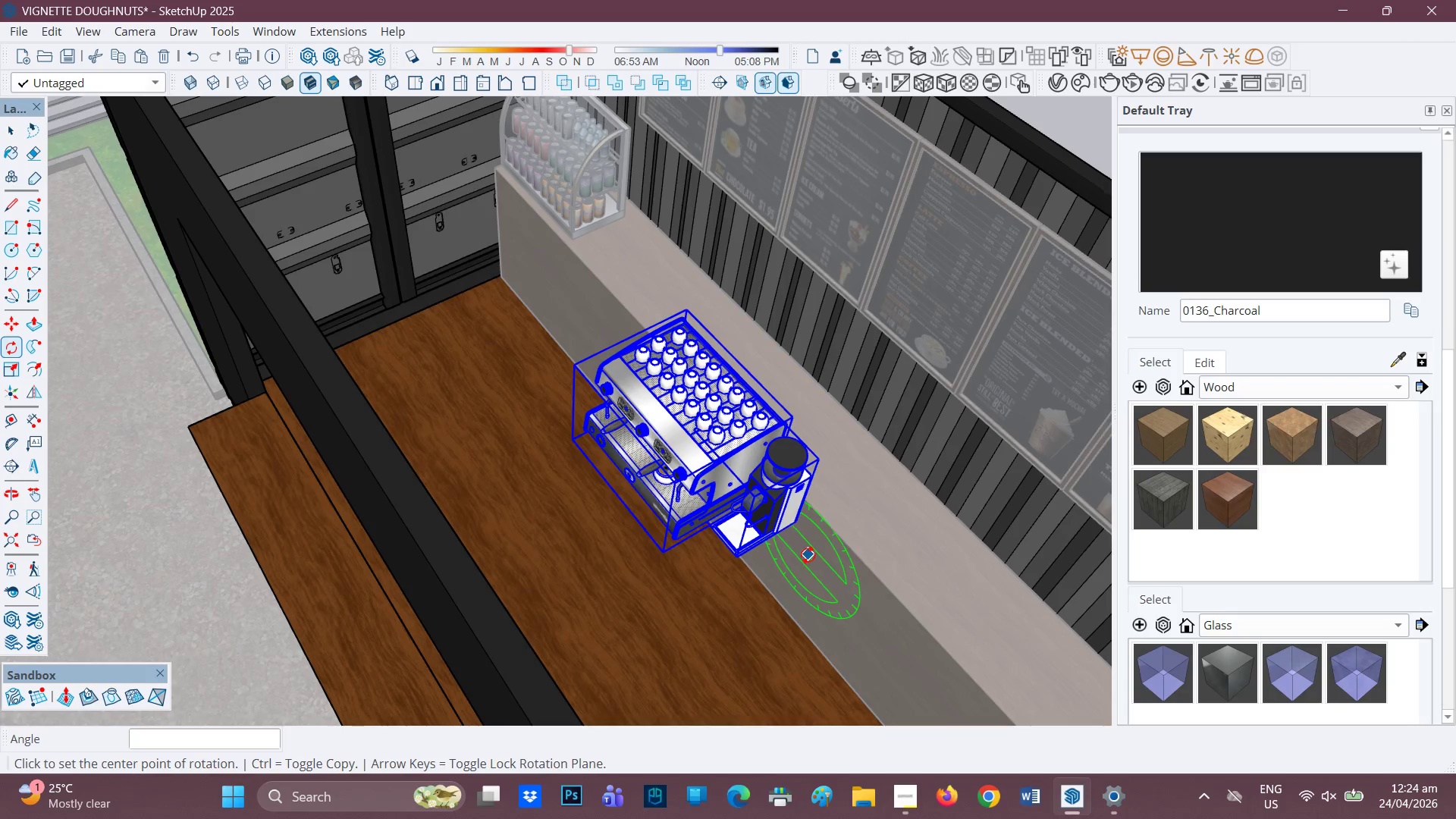 
key(M)
 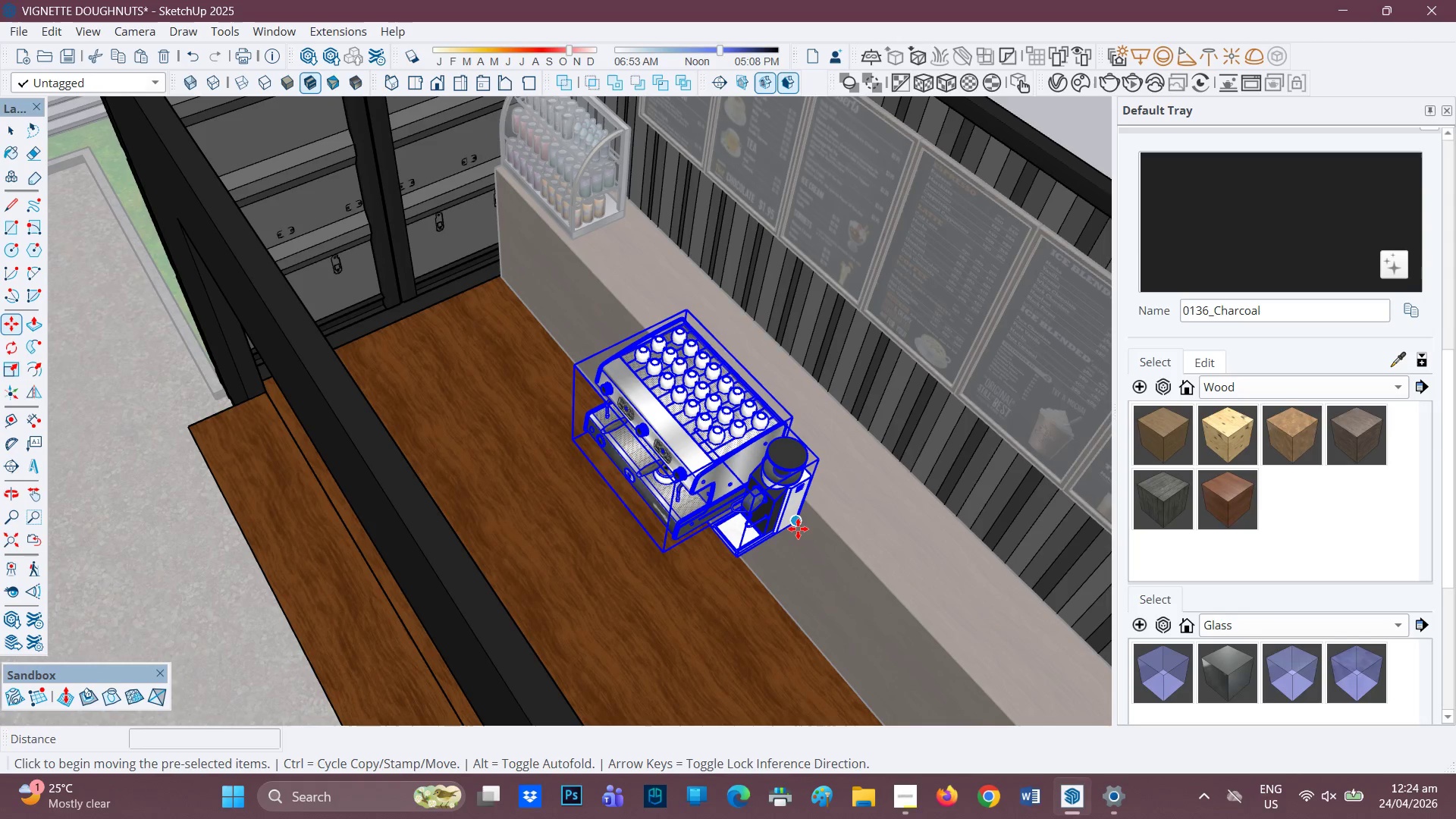 
left_click([798, 527])
 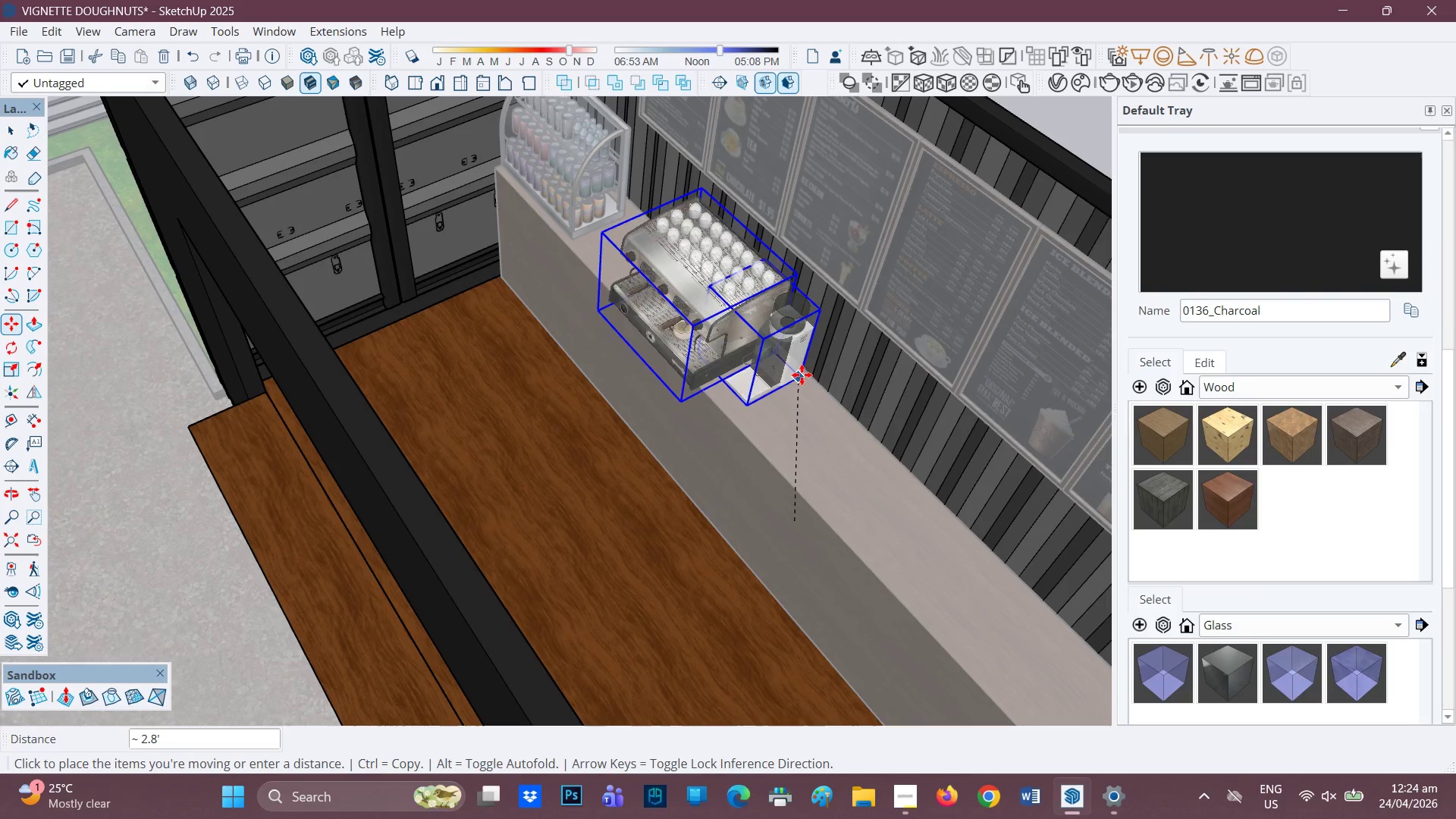 
left_click([803, 373])
 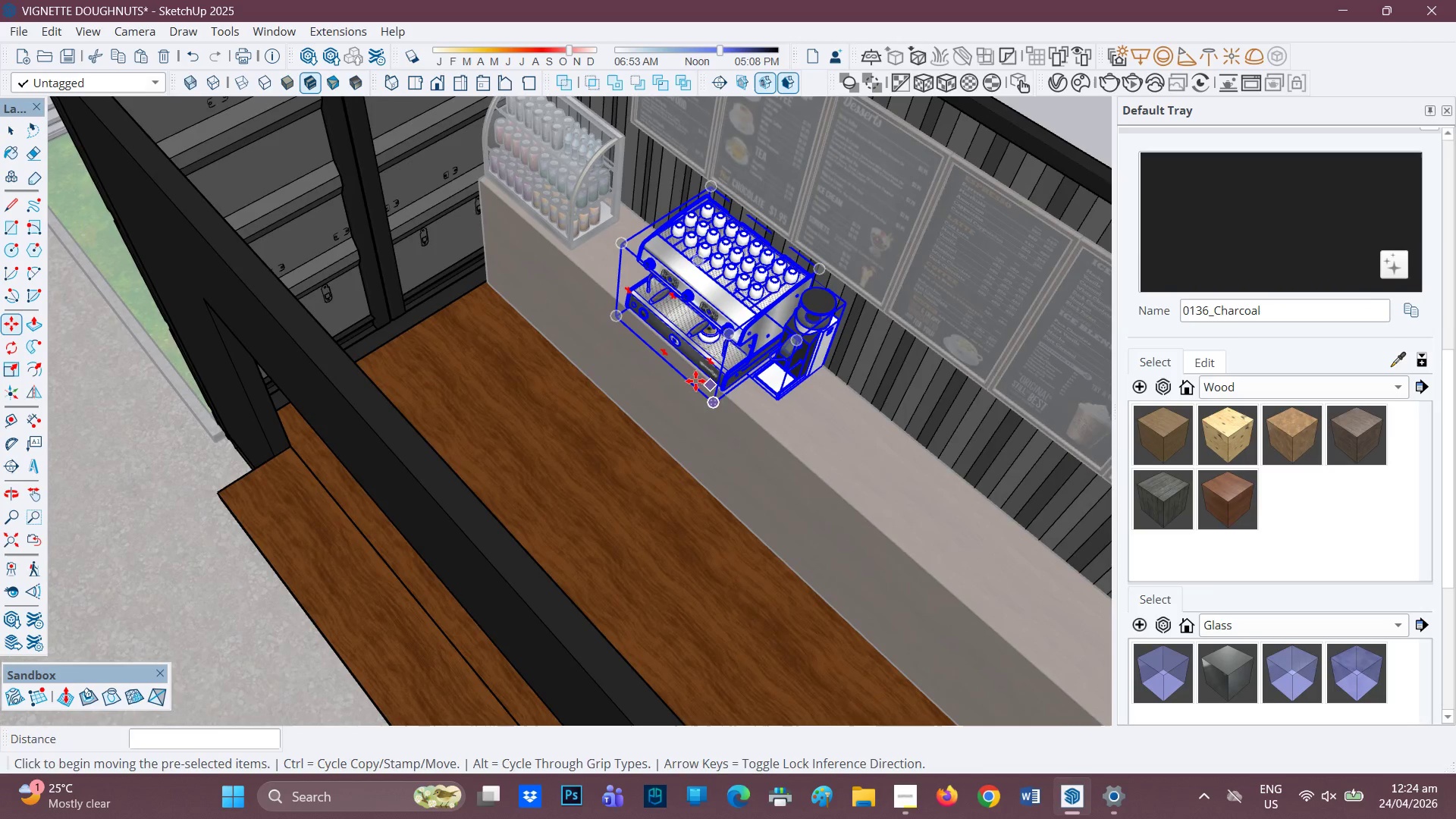 
key(H)
 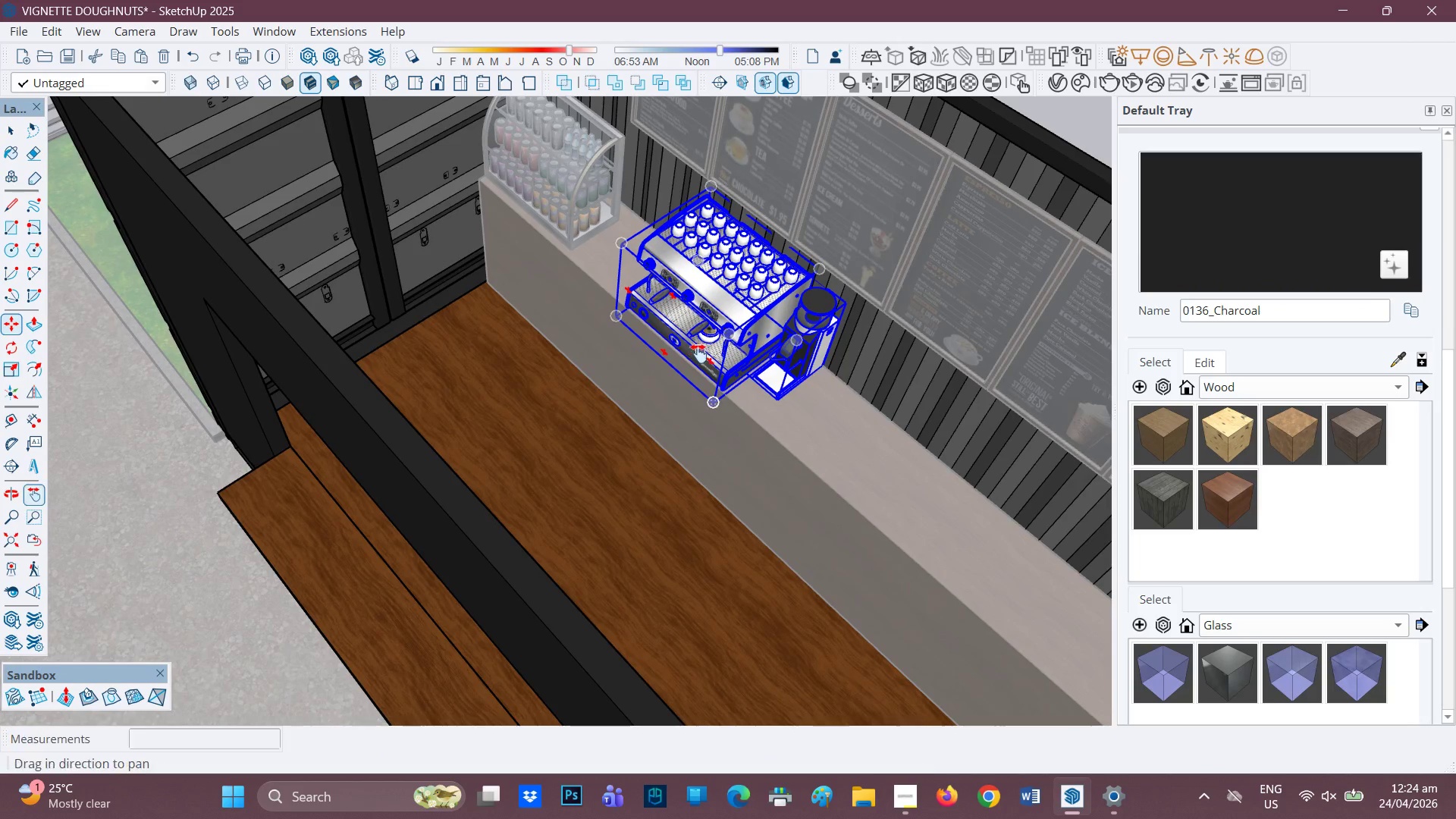 
left_click_drag(start_coordinate=[698, 353], to_coordinate=[406, 404])
 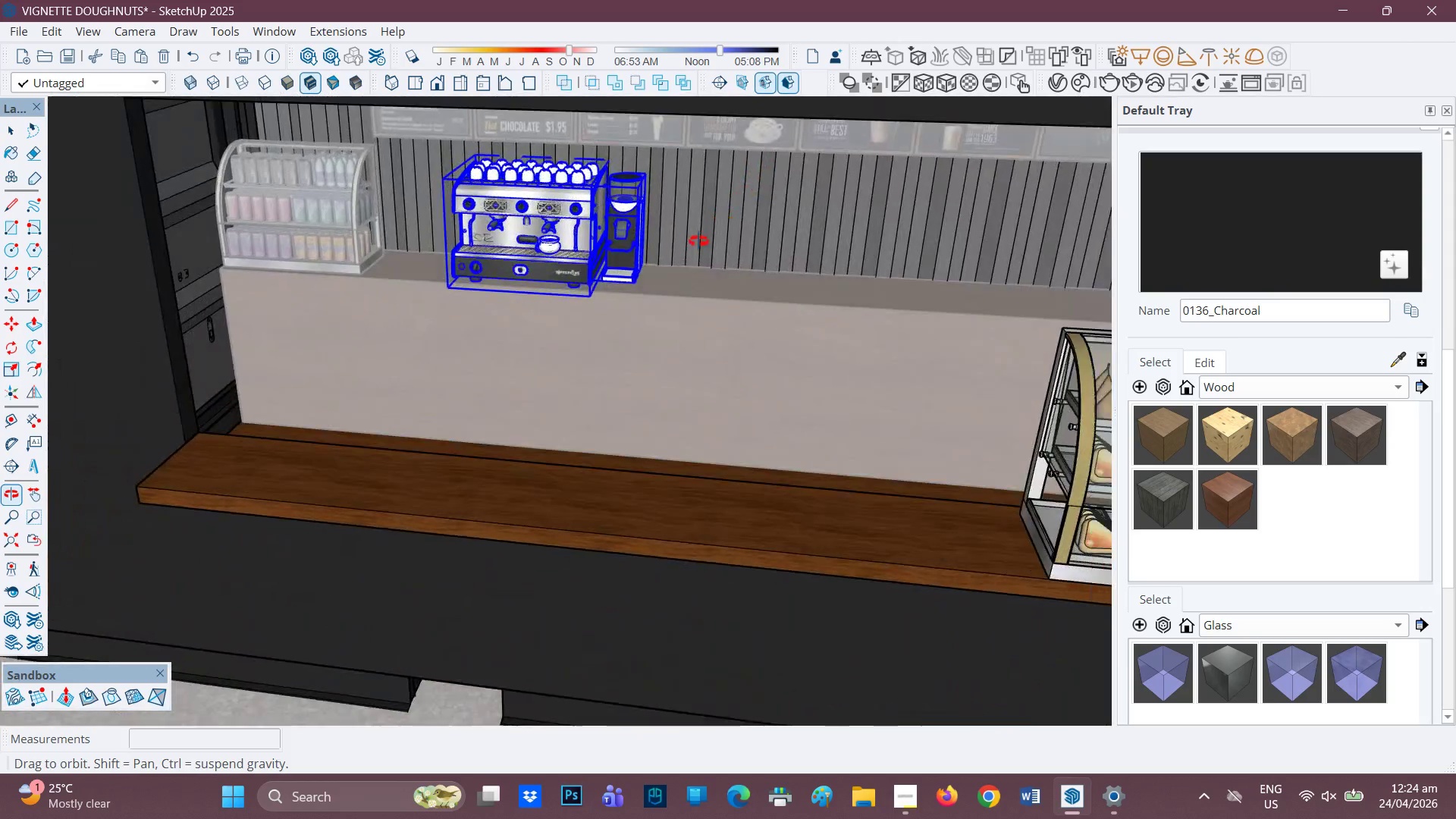 
scroll: coordinate [613, 361], scroll_direction: up, amount: 8.0
 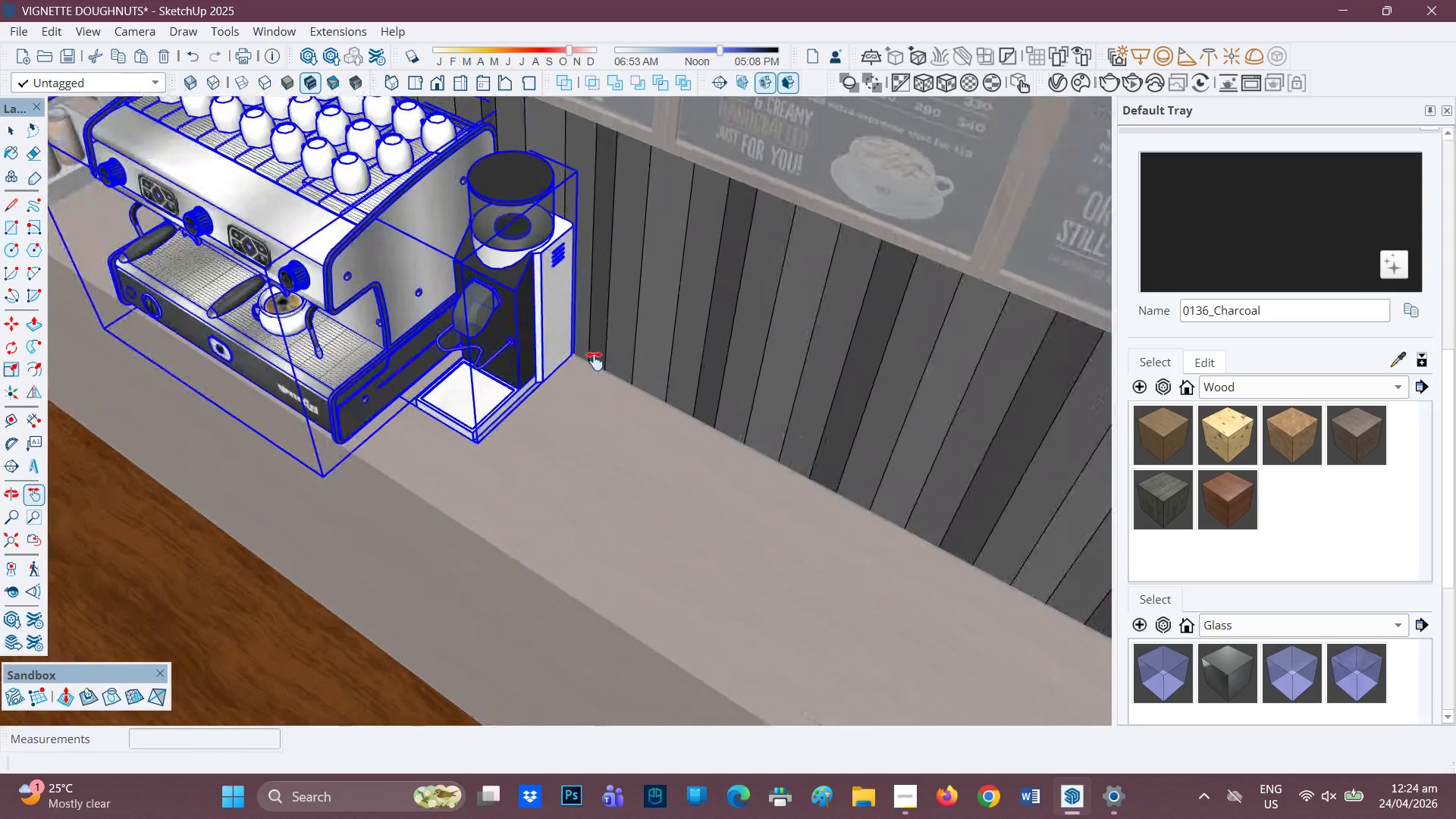 
key(M)
 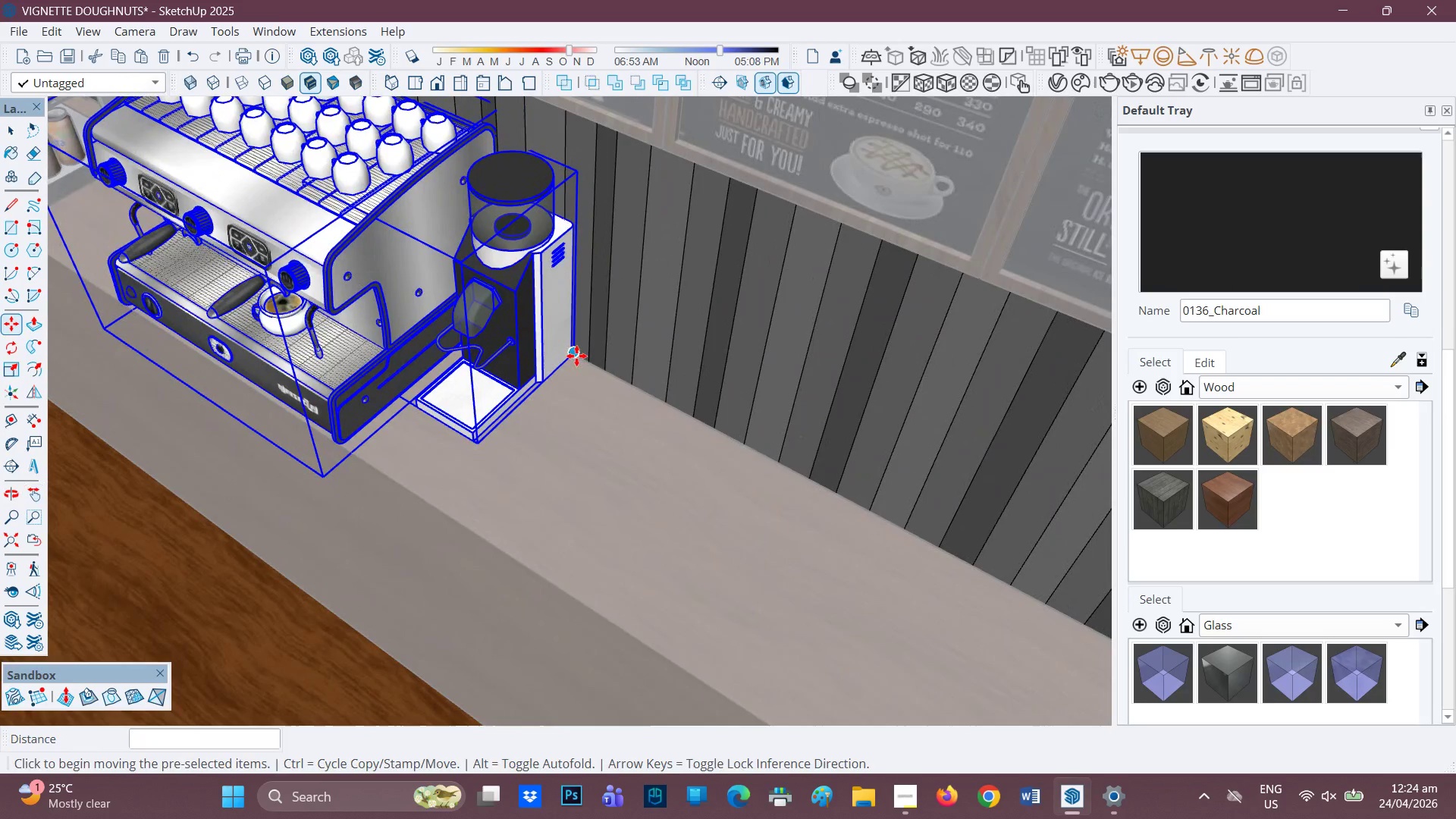 
left_click([576, 356])
 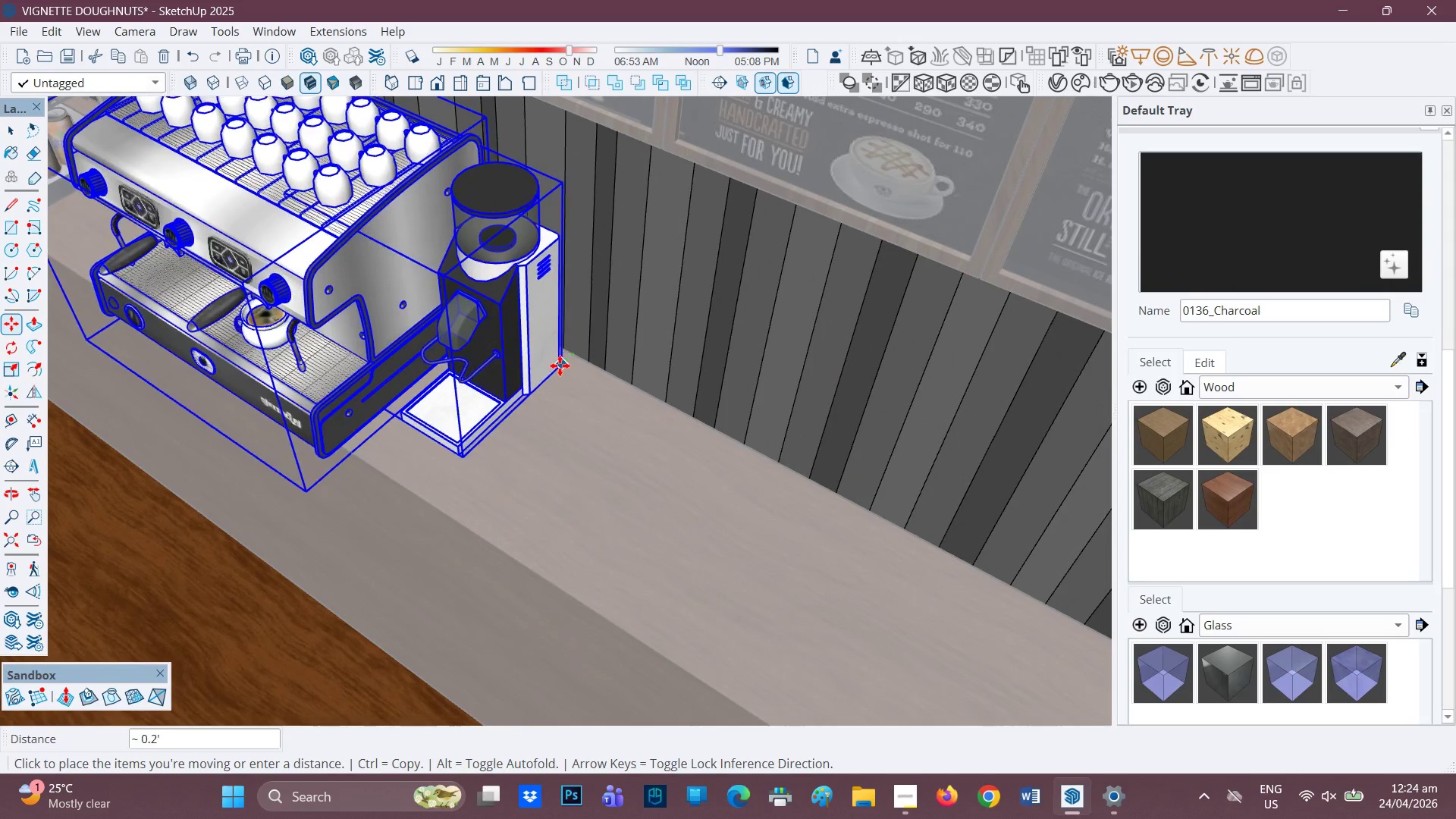 
left_click([560, 366])
 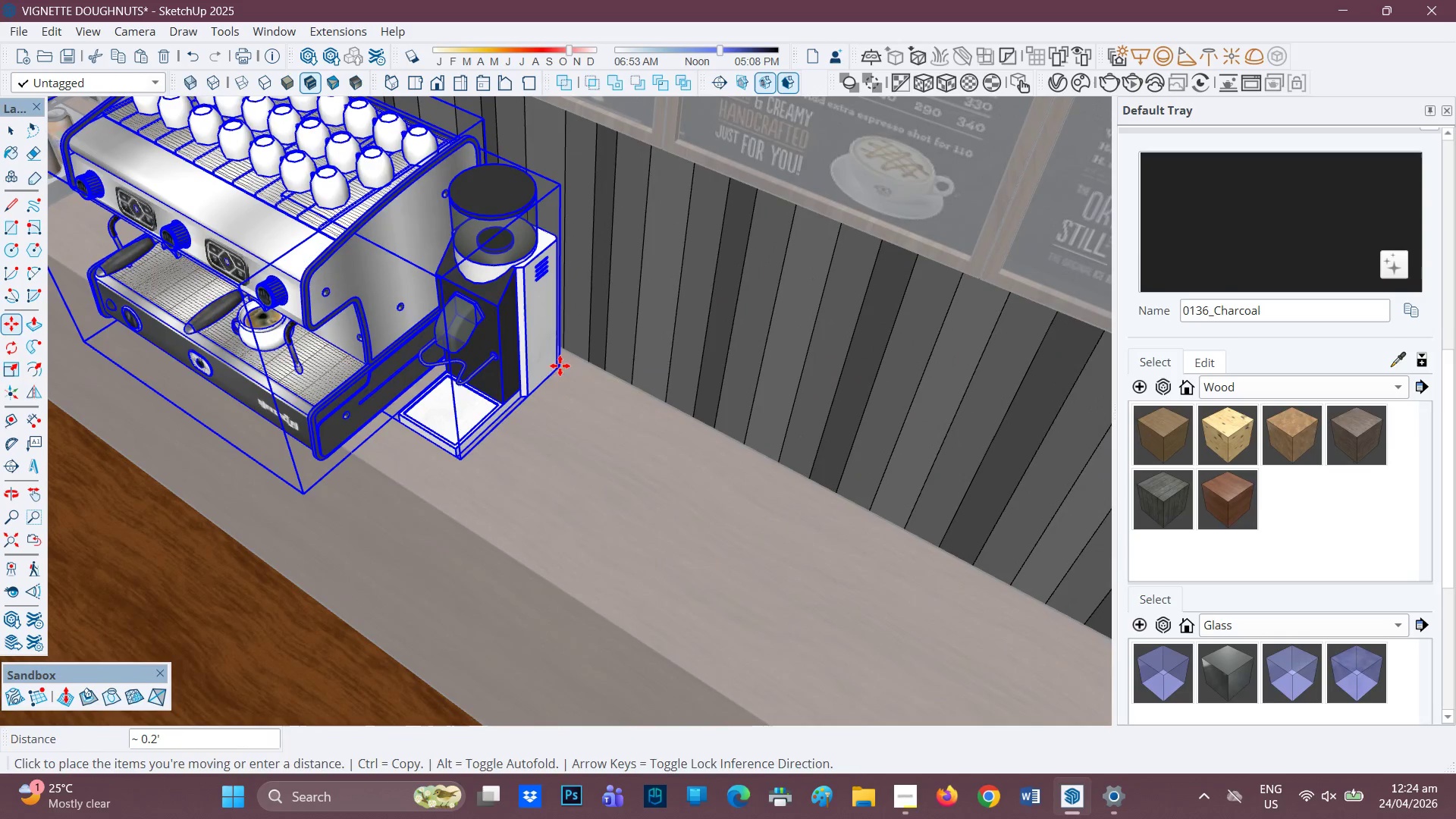 
scroll: coordinate [552, 394], scroll_direction: down, amount: 4.0
 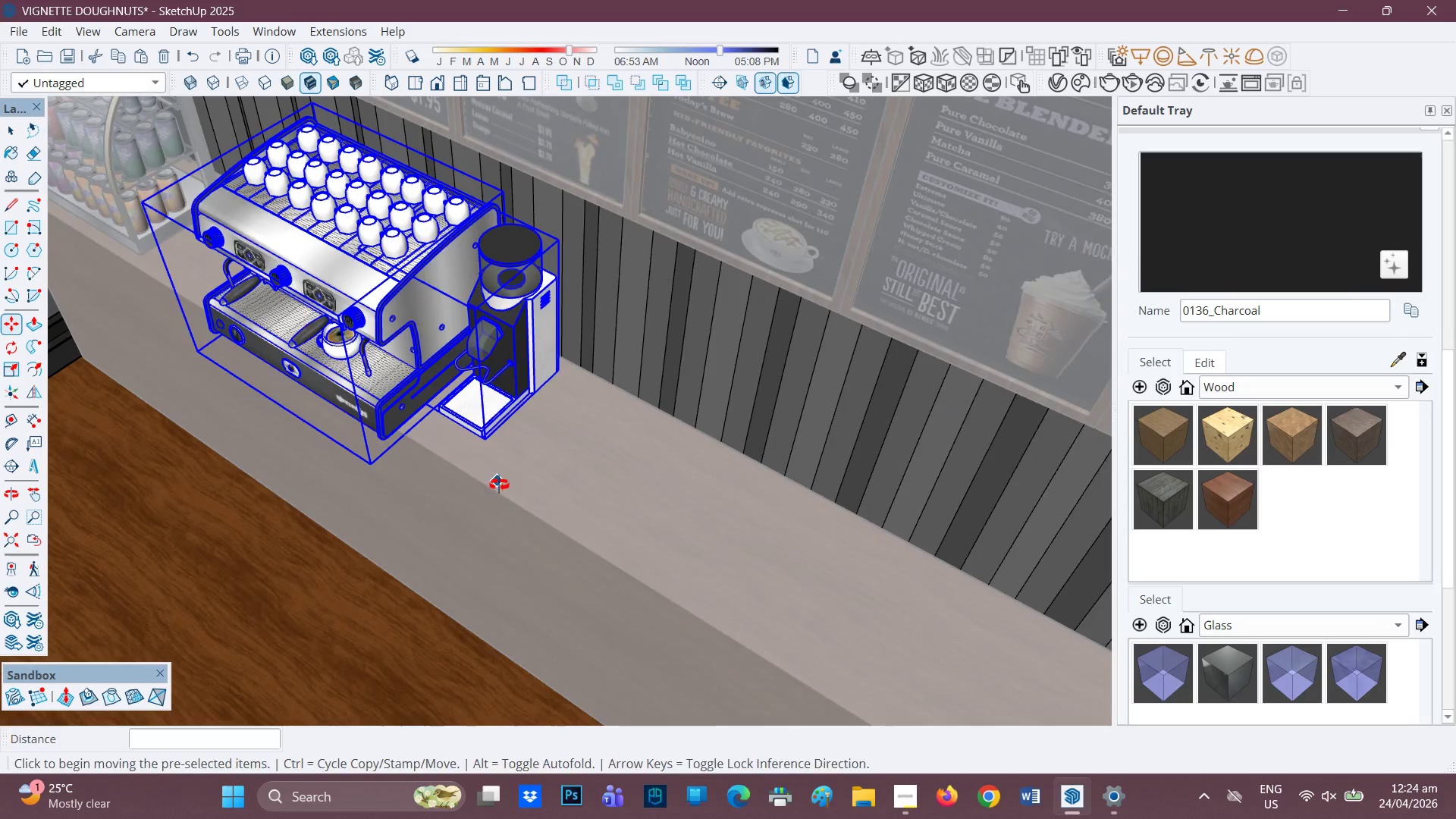 
key(Space)
 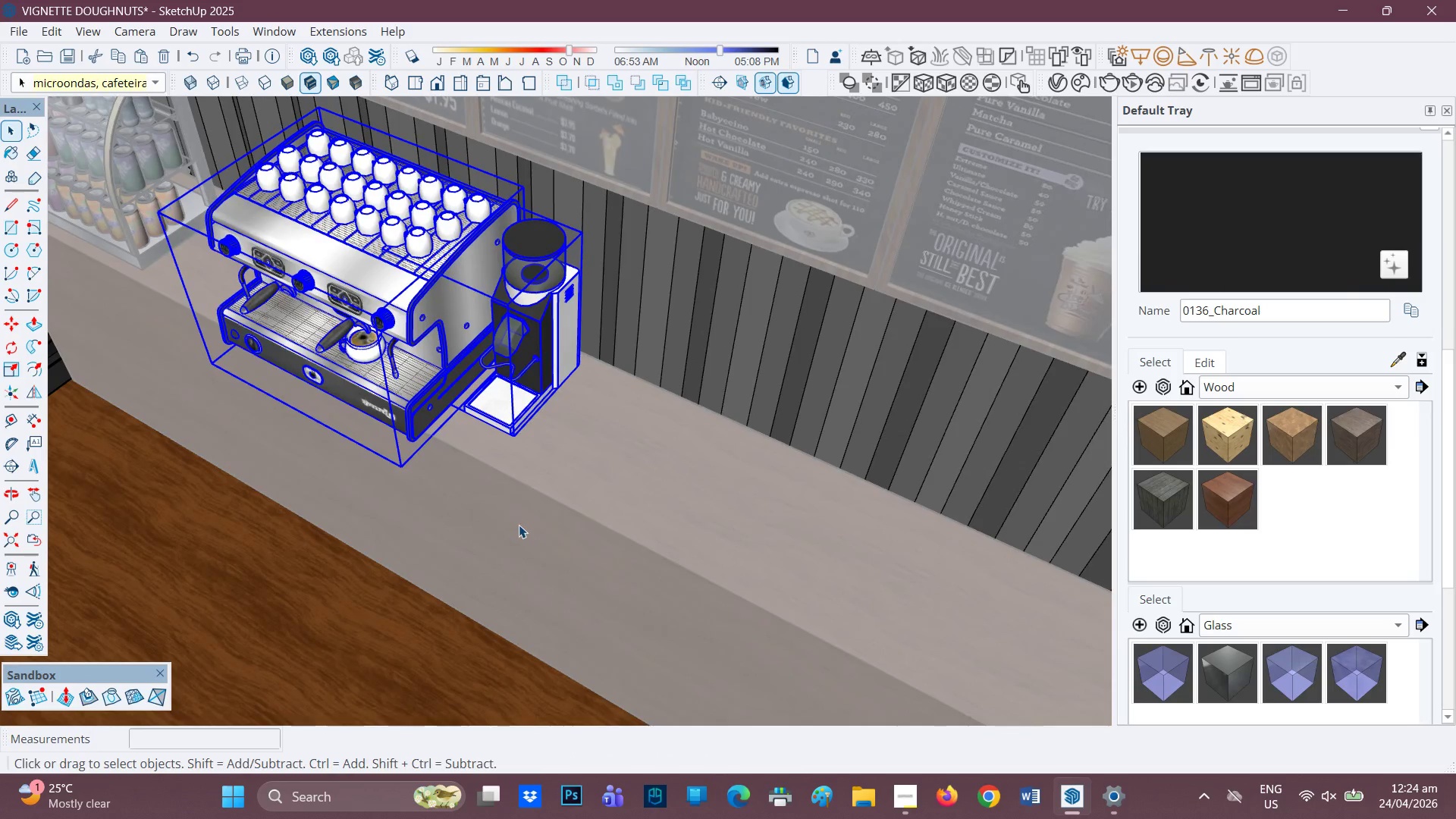 
double_click([519, 525])
 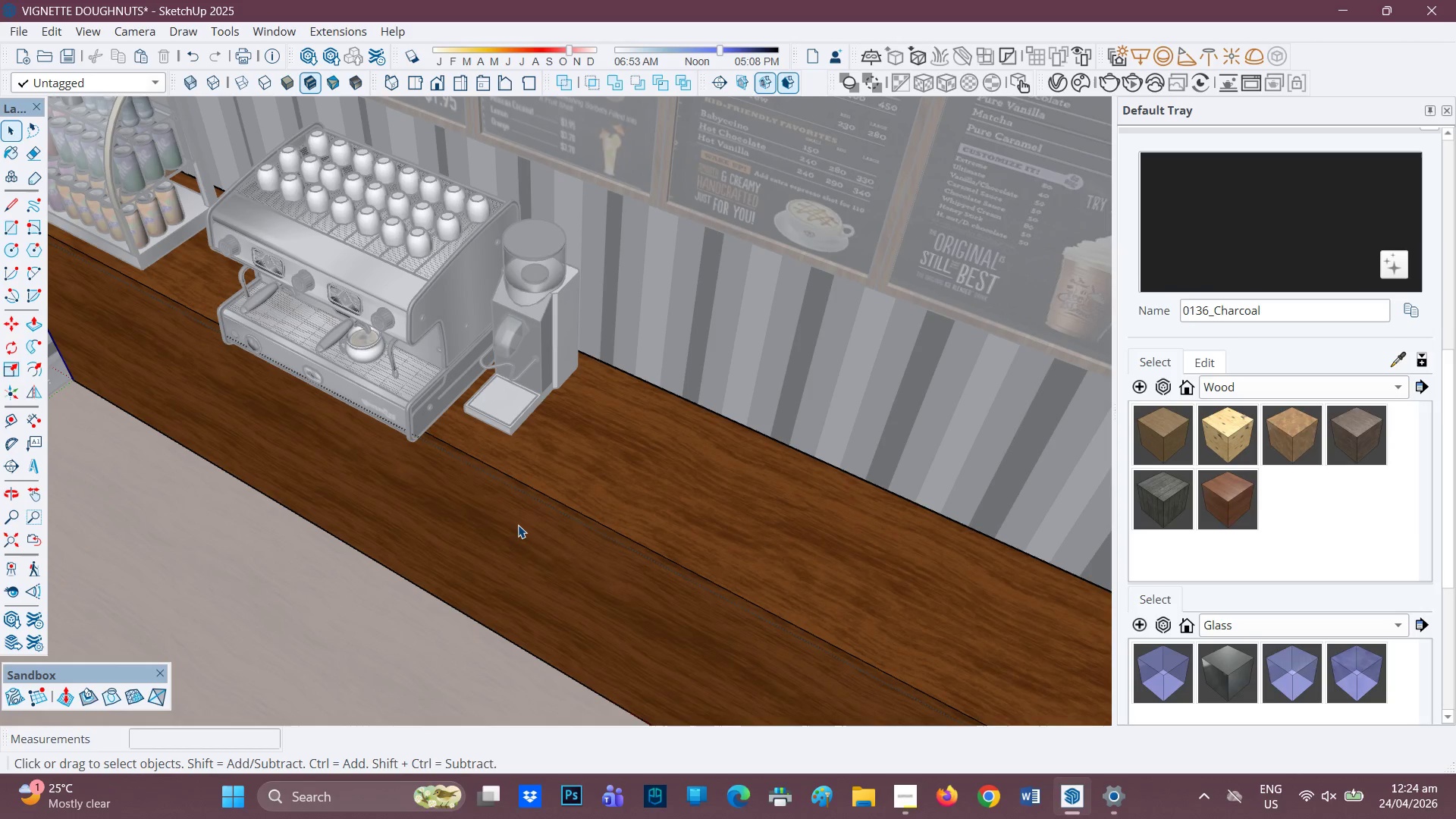 
key(P)
 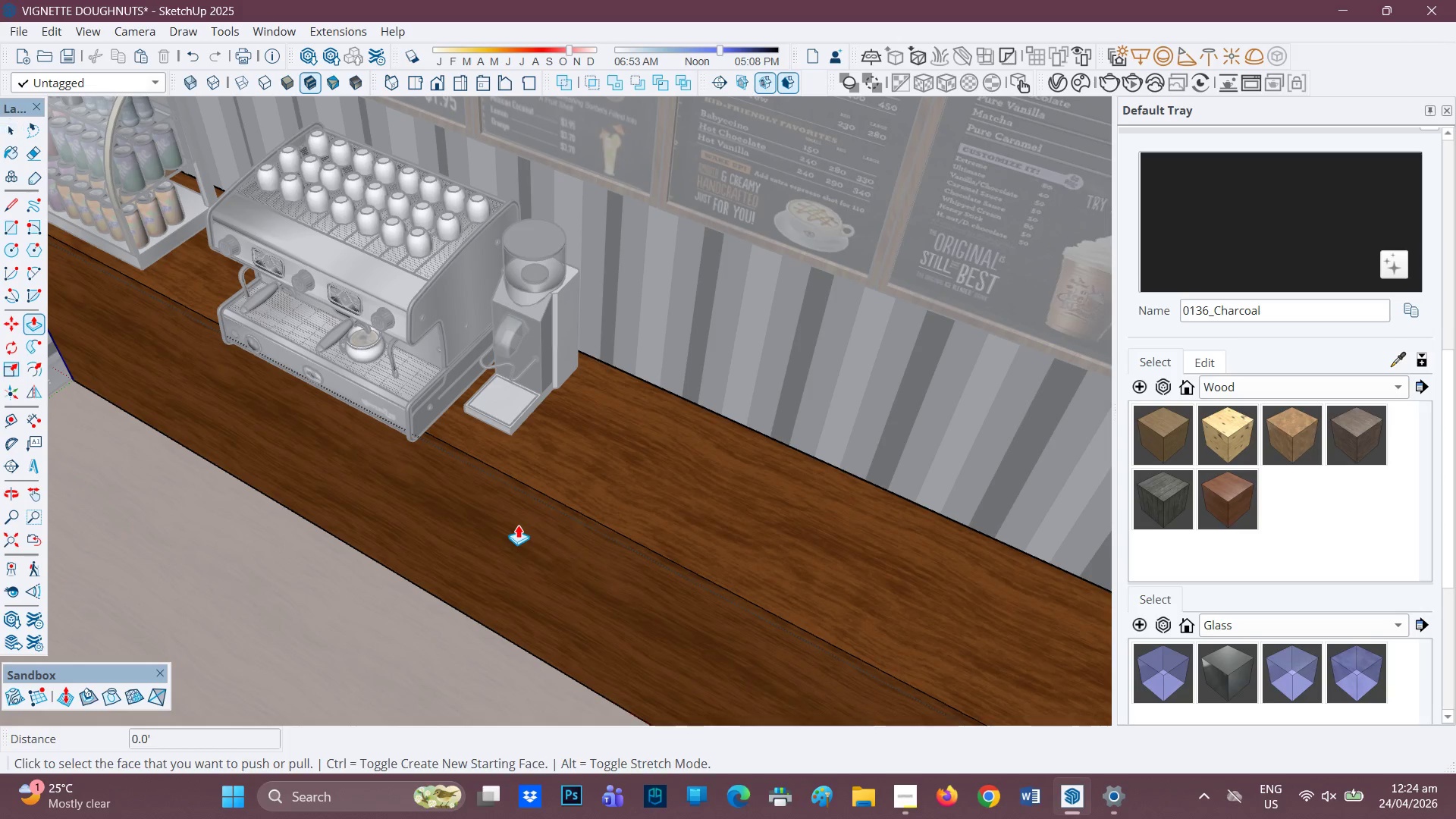 
left_click([518, 525])
 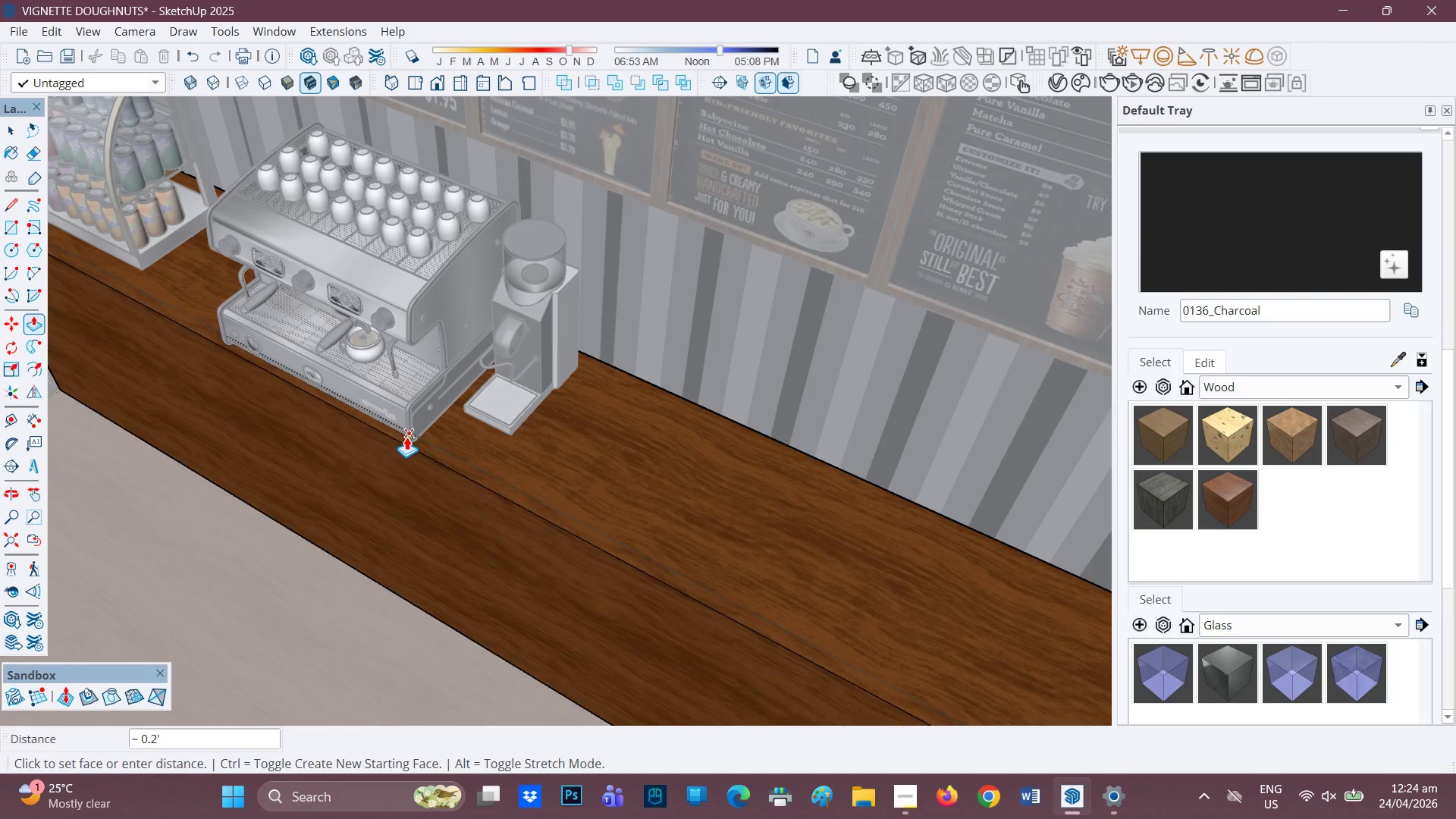 
left_click([406, 437])
 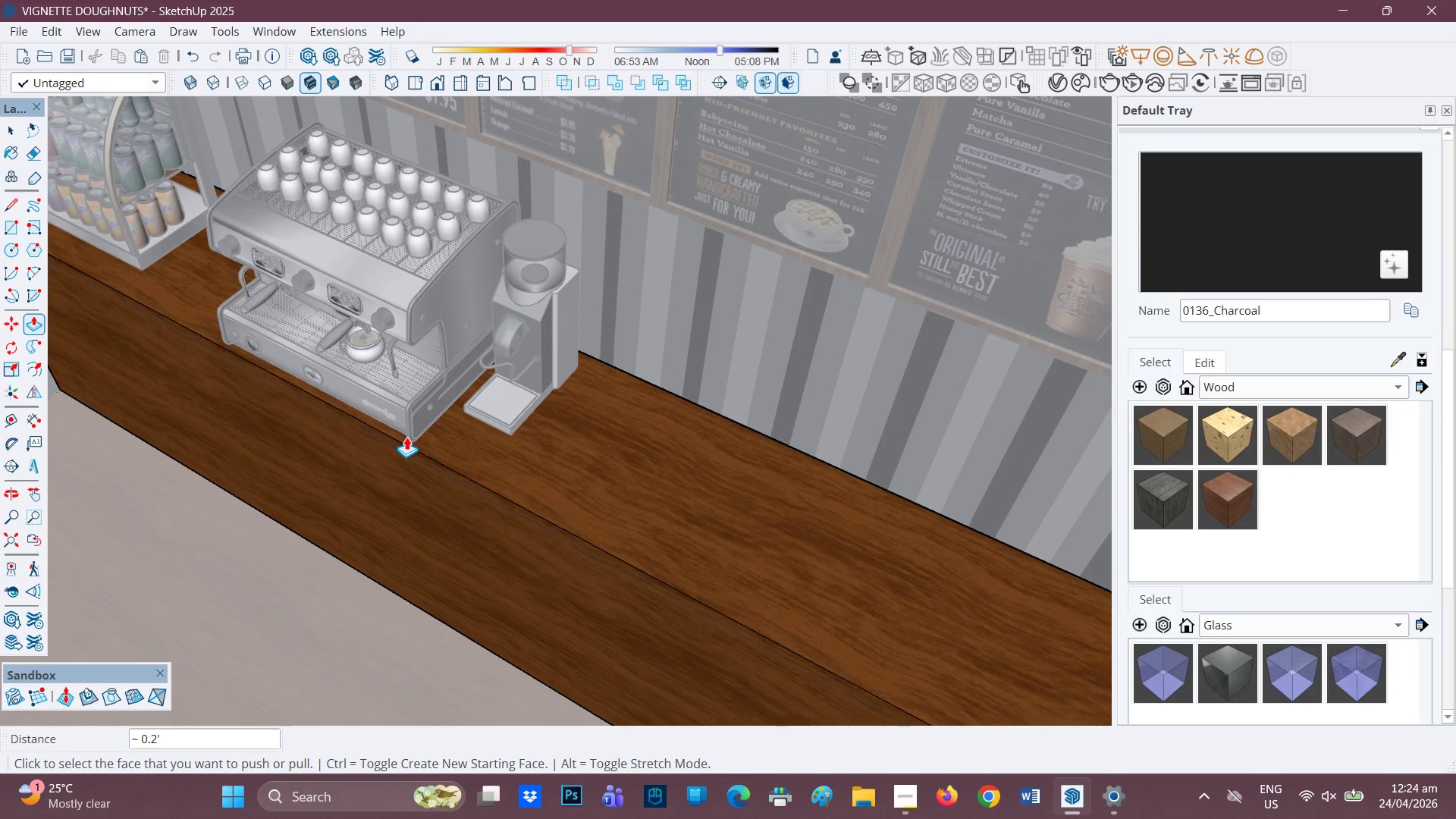 
scroll: coordinate [406, 436], scroll_direction: down, amount: 7.0
 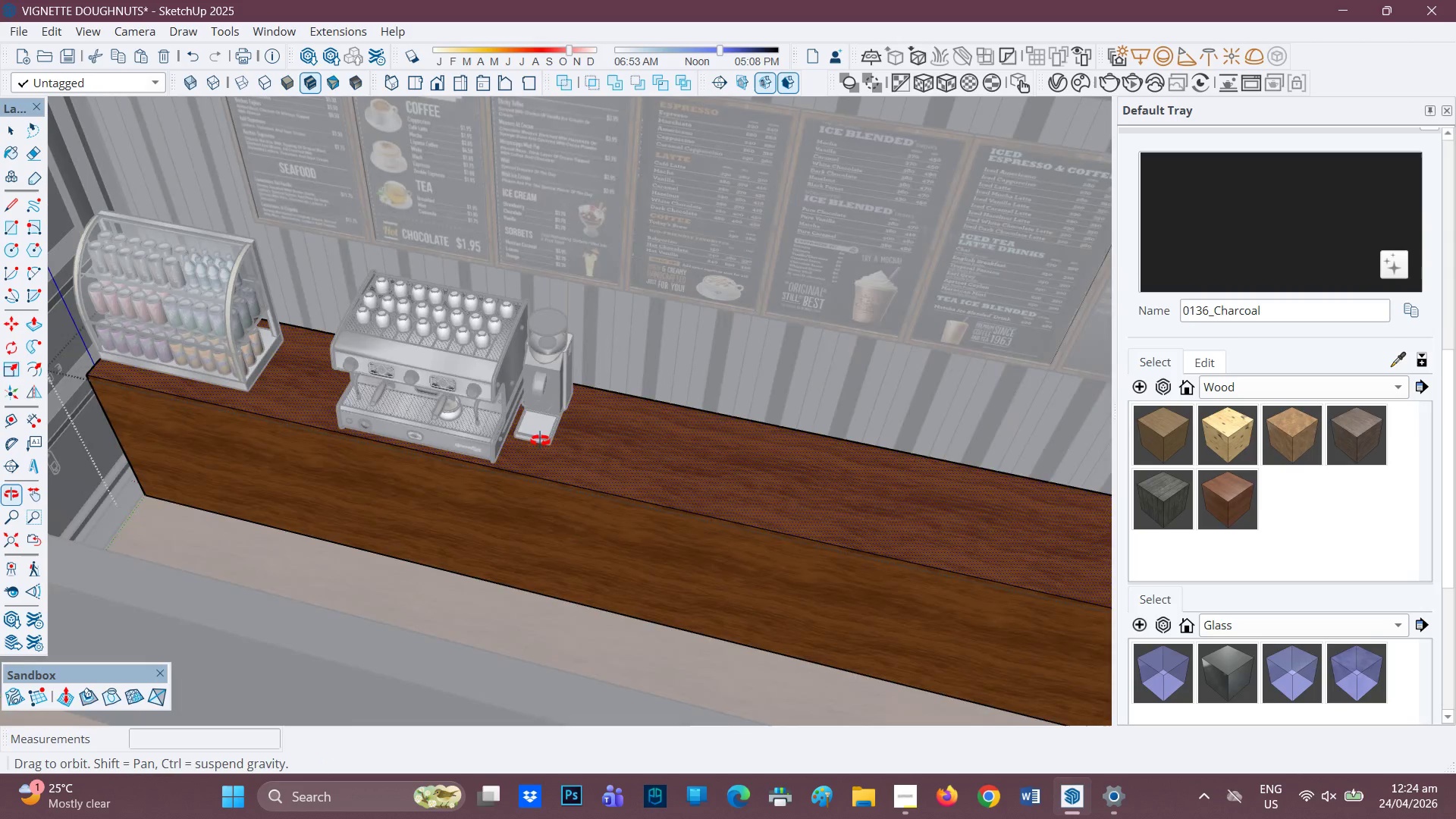 
key(Space)
 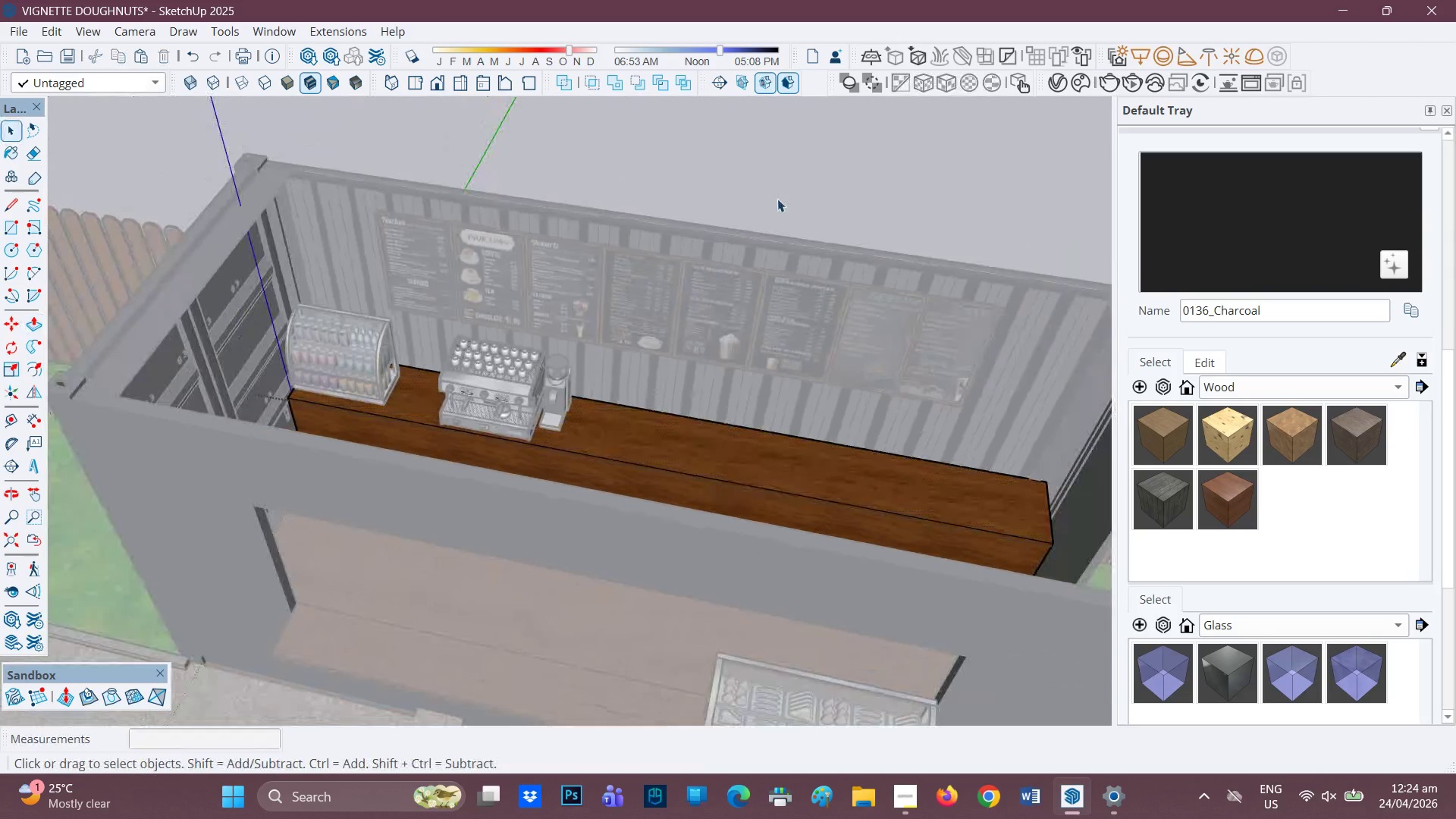 
left_click([779, 198])
 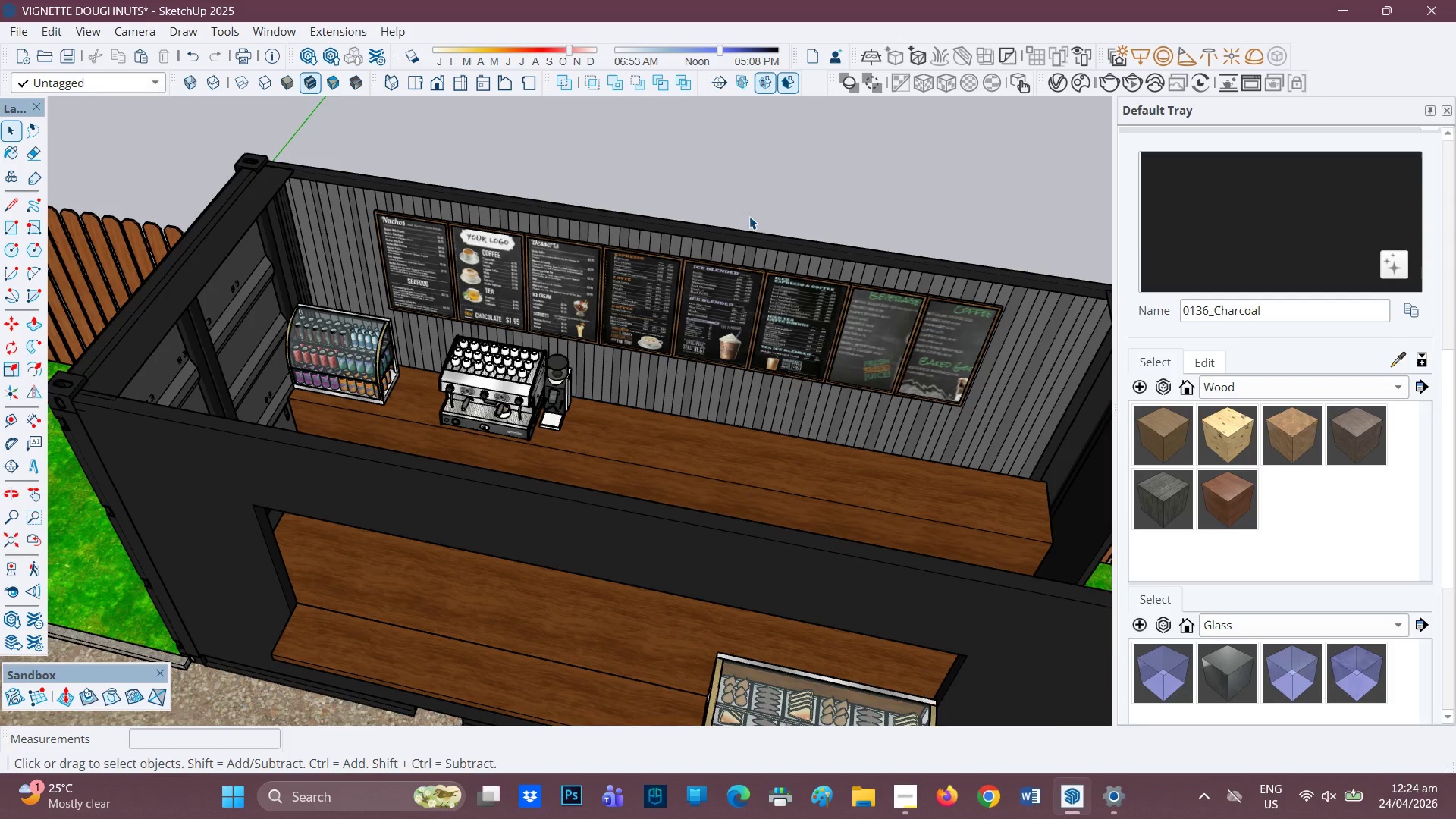 
scroll: coordinate [717, 266], scroll_direction: down, amount: 13.0
 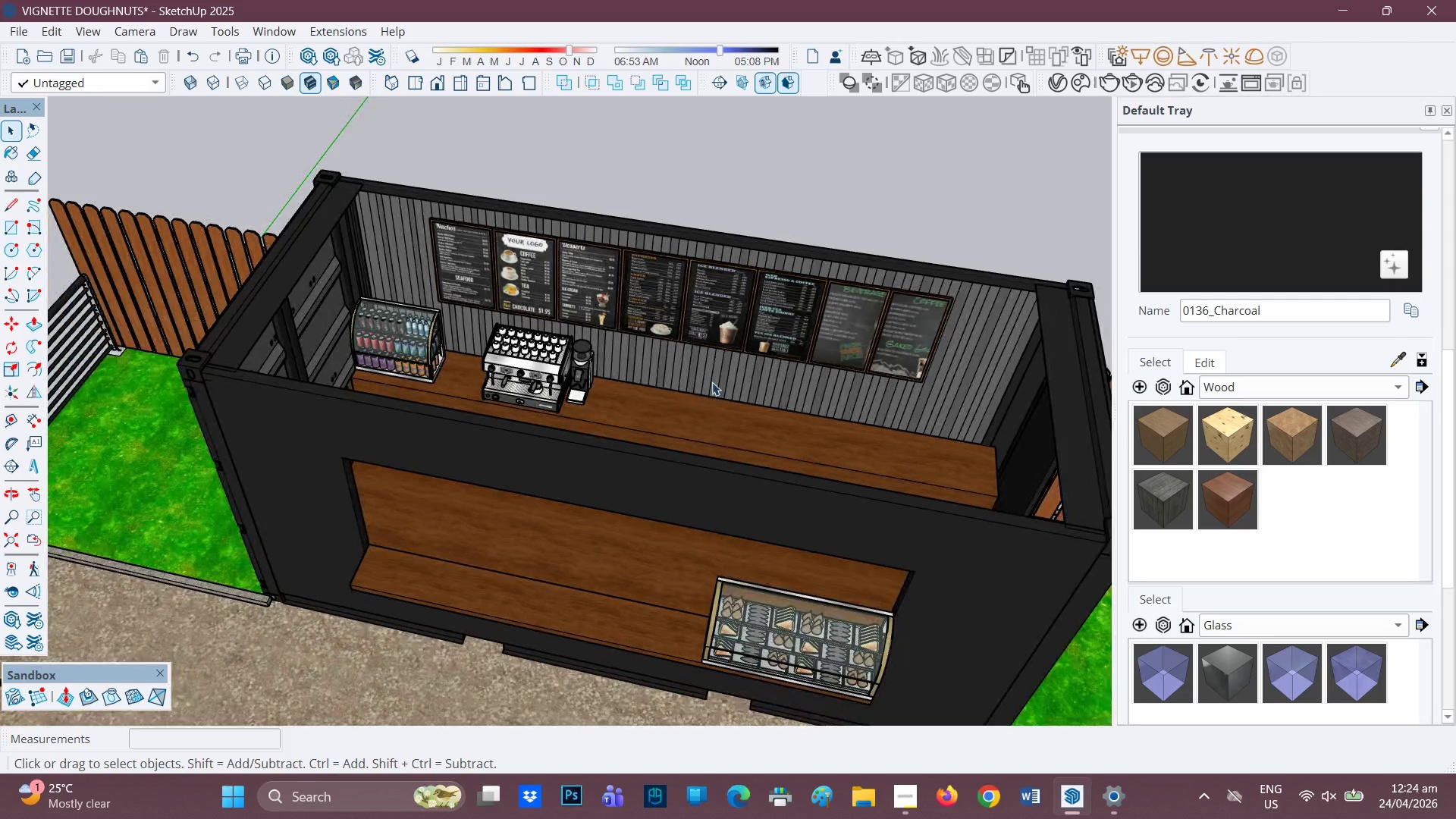 
key(H)
 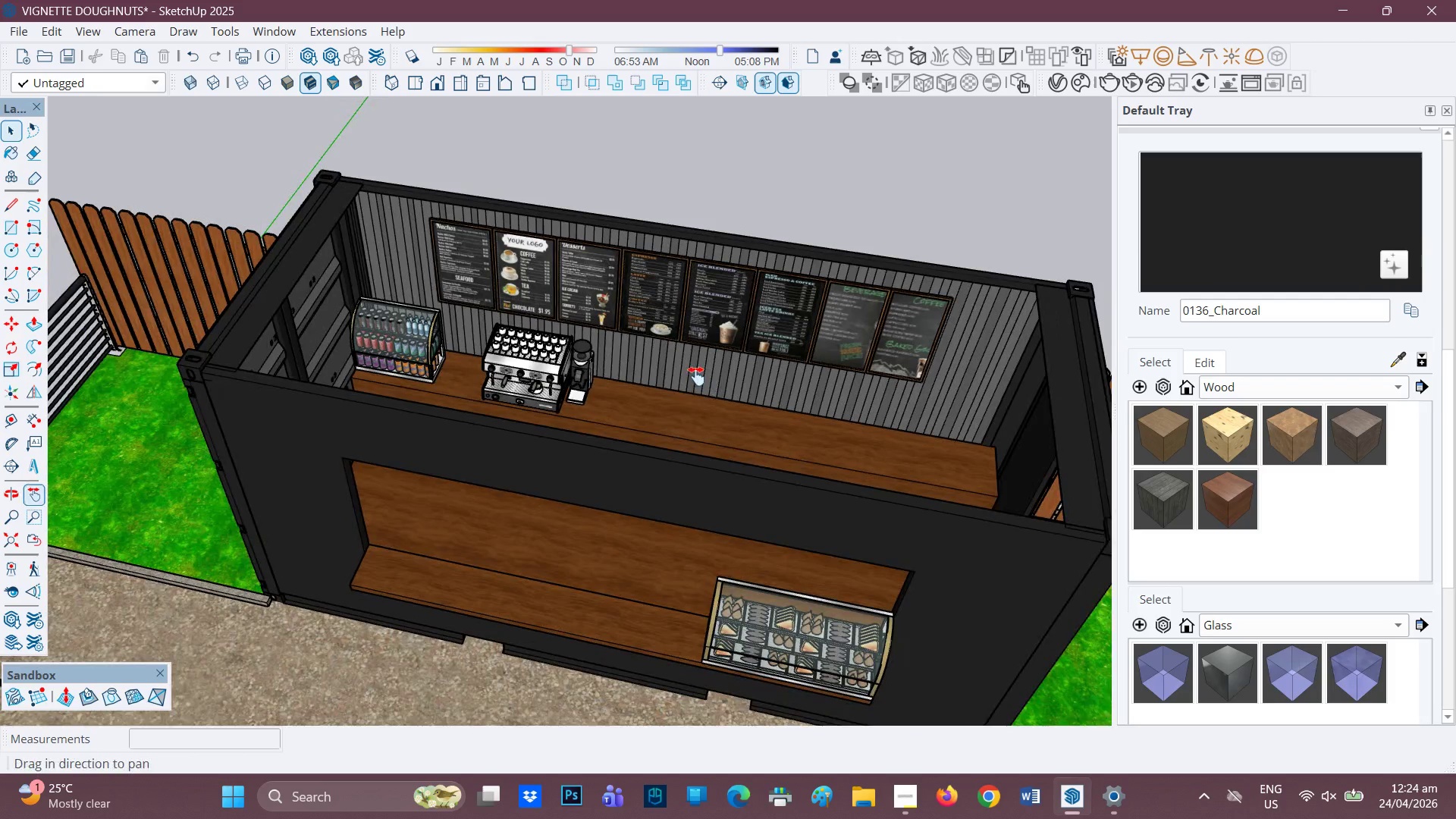 
left_click_drag(start_coordinate=[712, 381], to_coordinate=[386, 444])
 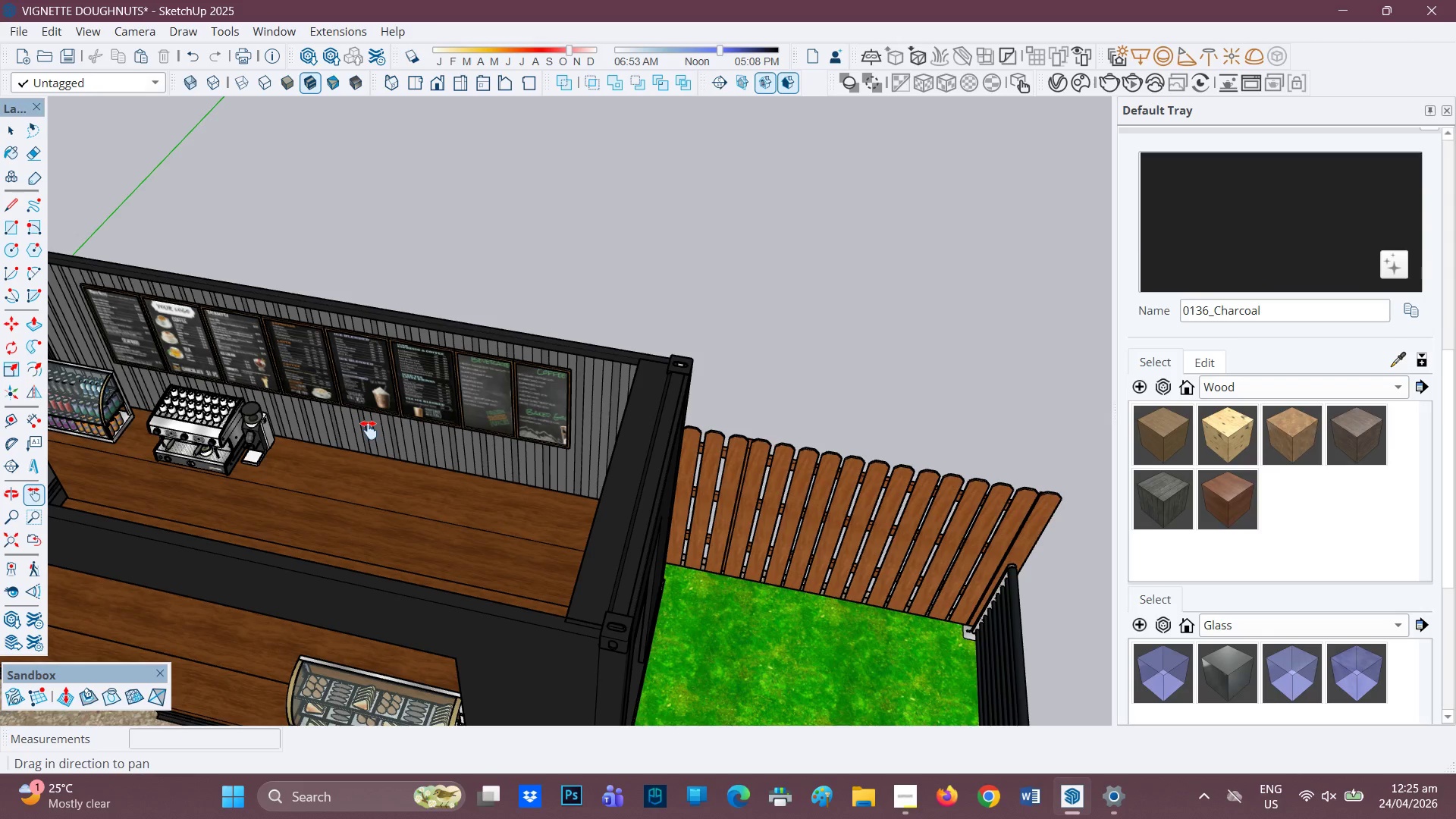 
wait(11.42)
 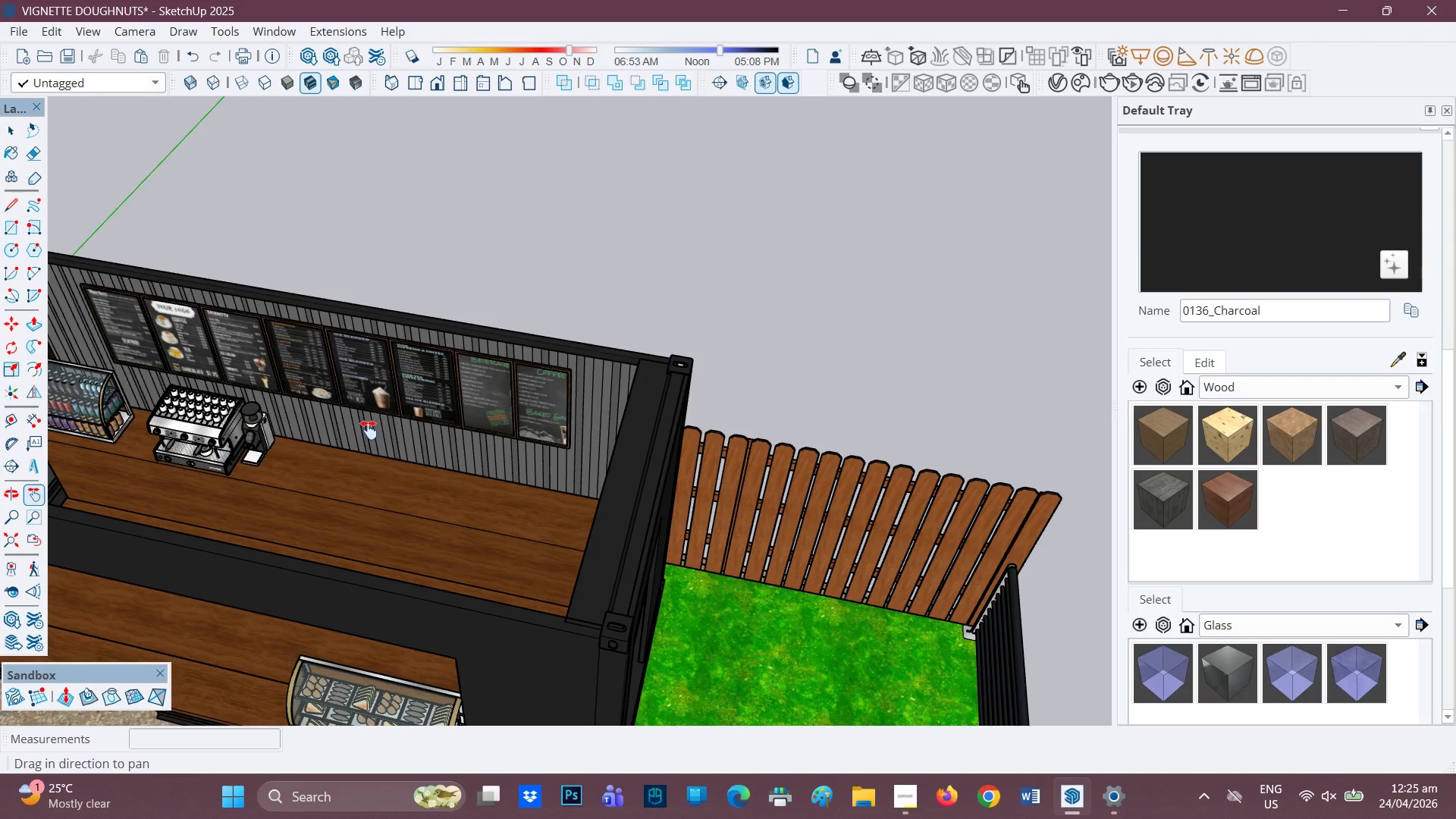 
key(H)
 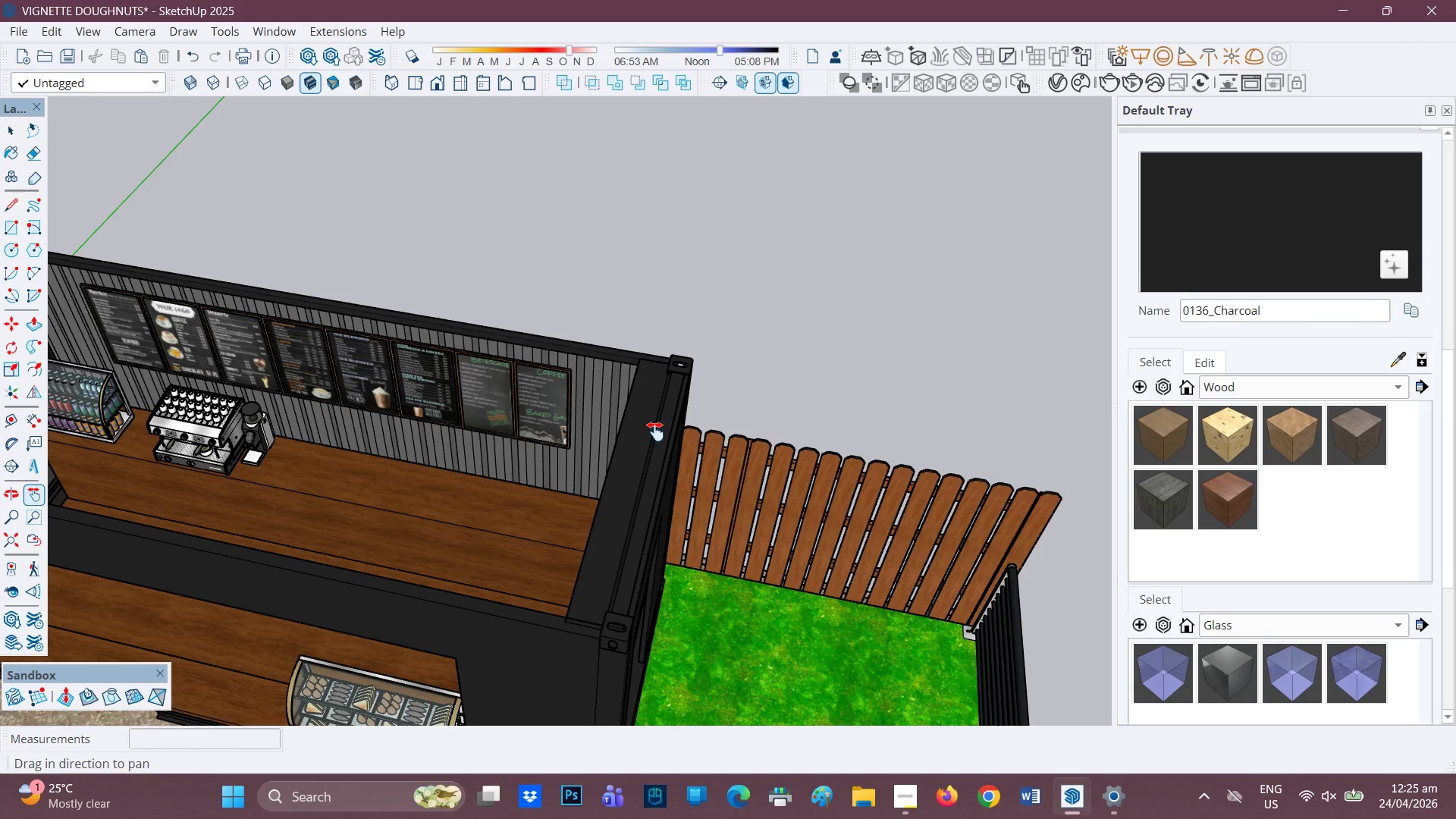 
left_click_drag(start_coordinate=[655, 431], to_coordinate=[59, 306])
 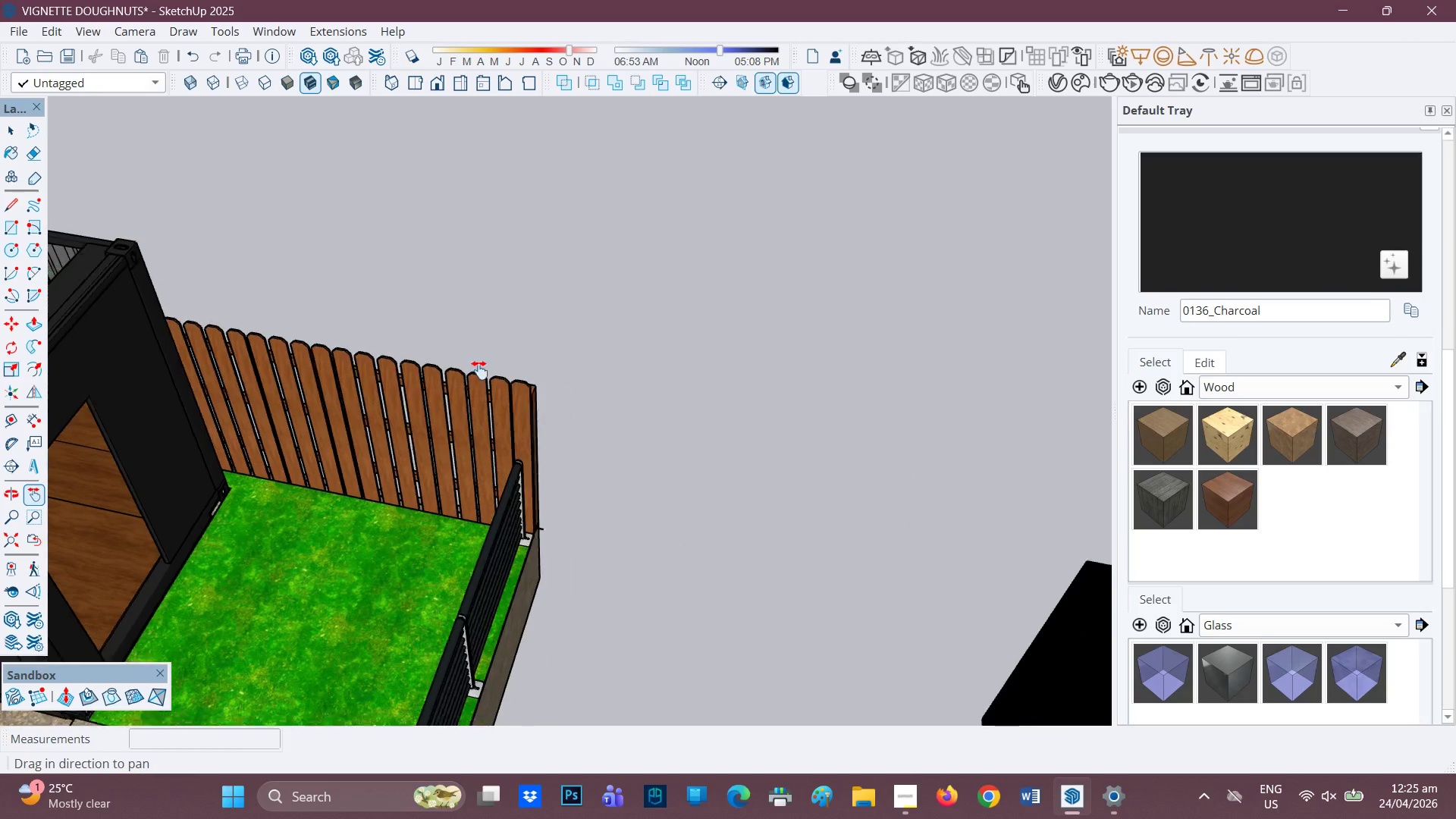 
left_click_drag(start_coordinate=[908, 567], to_coordinate=[673, 218])
 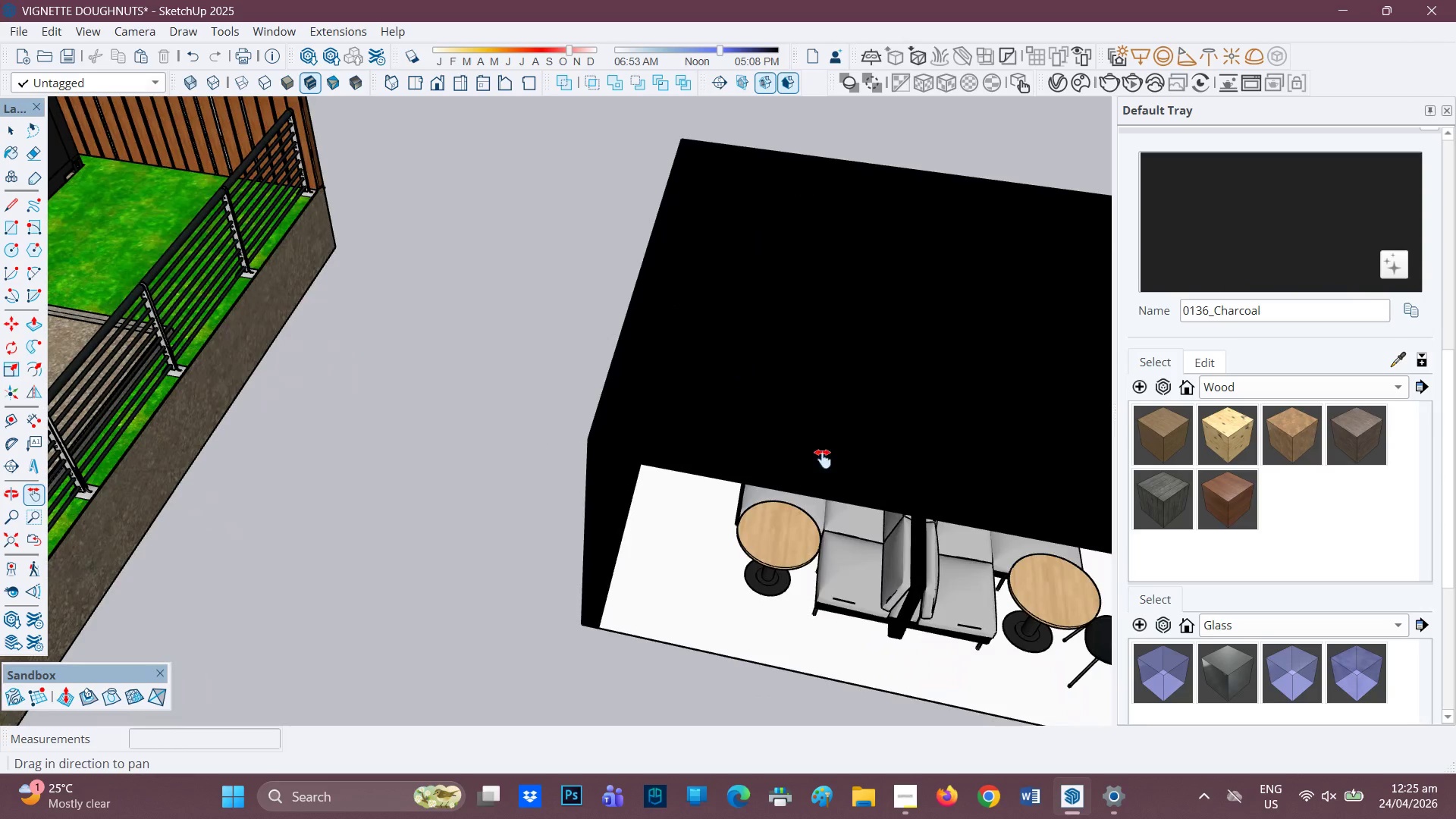 
scroll: coordinate [518, 378], scroll_direction: down, amount: 4.0
 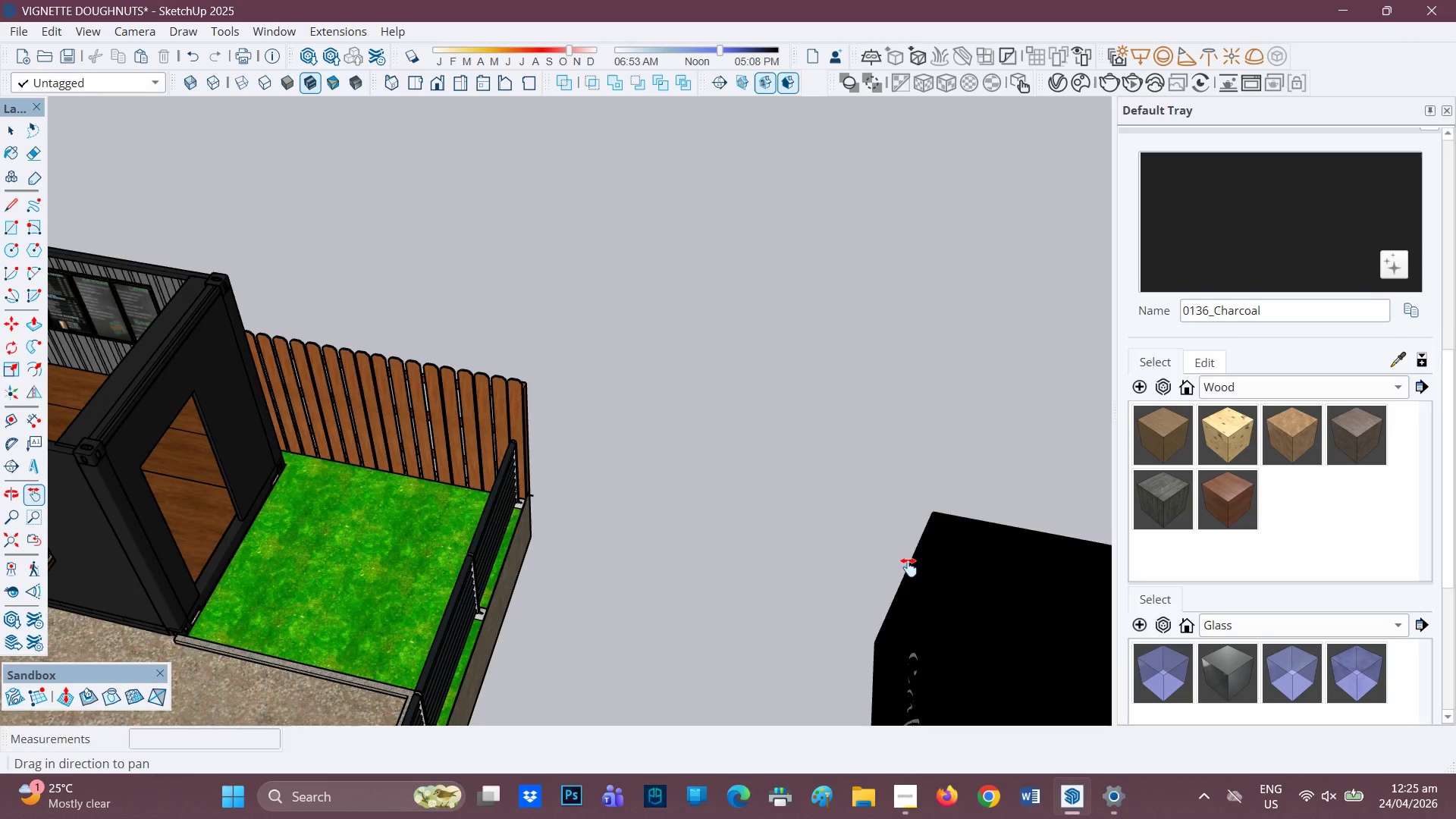 
scroll: coordinate [836, 482], scroll_direction: up, amount: 3.0
 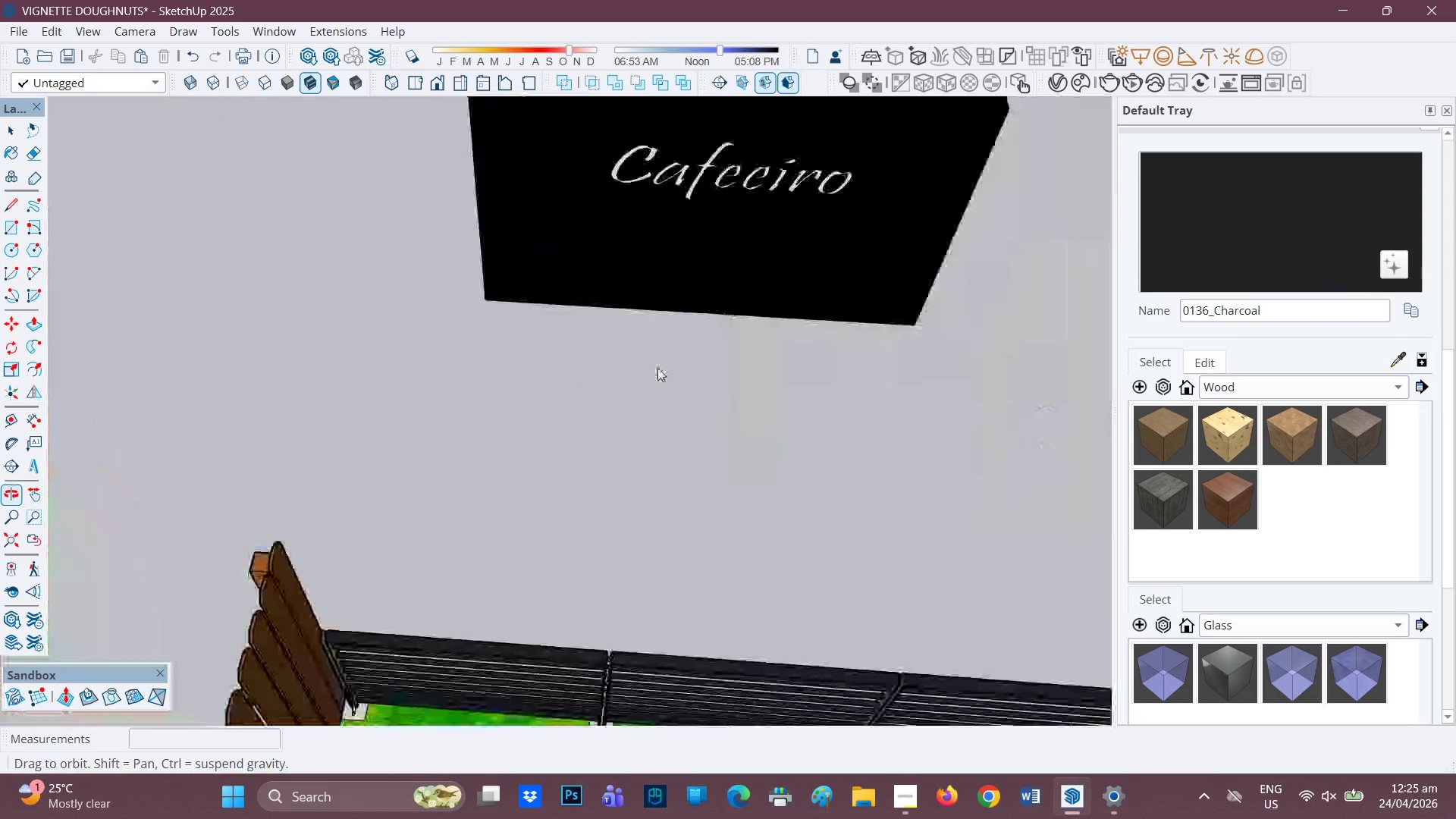 
left_click_drag(start_coordinate=[189, 293], to_coordinate=[600, 812])
 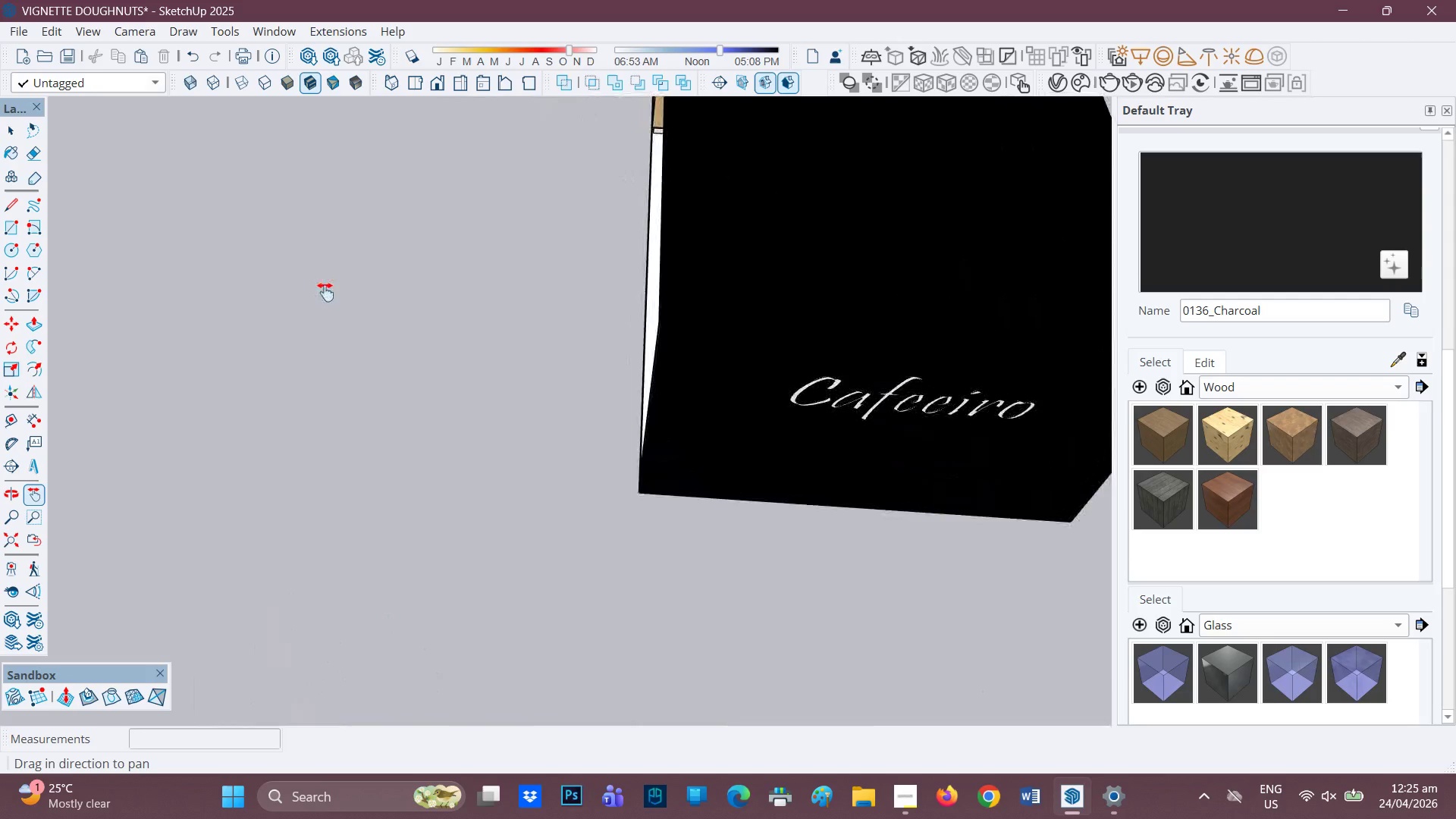 
left_click_drag(start_coordinate=[324, 292], to_coordinate=[314, 655])
 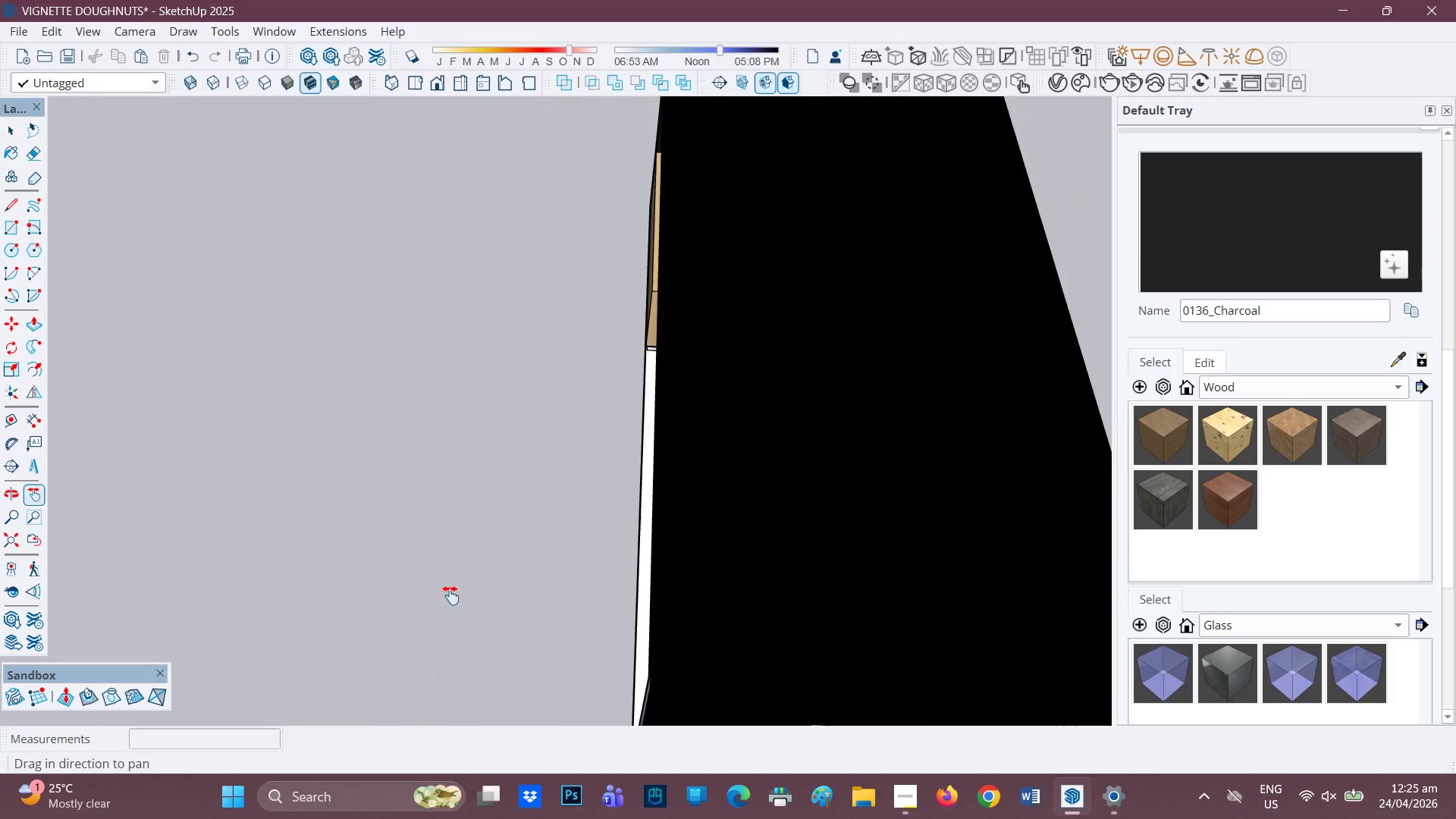 
scroll: coordinate [554, 428], scroll_direction: up, amount: 7.0
 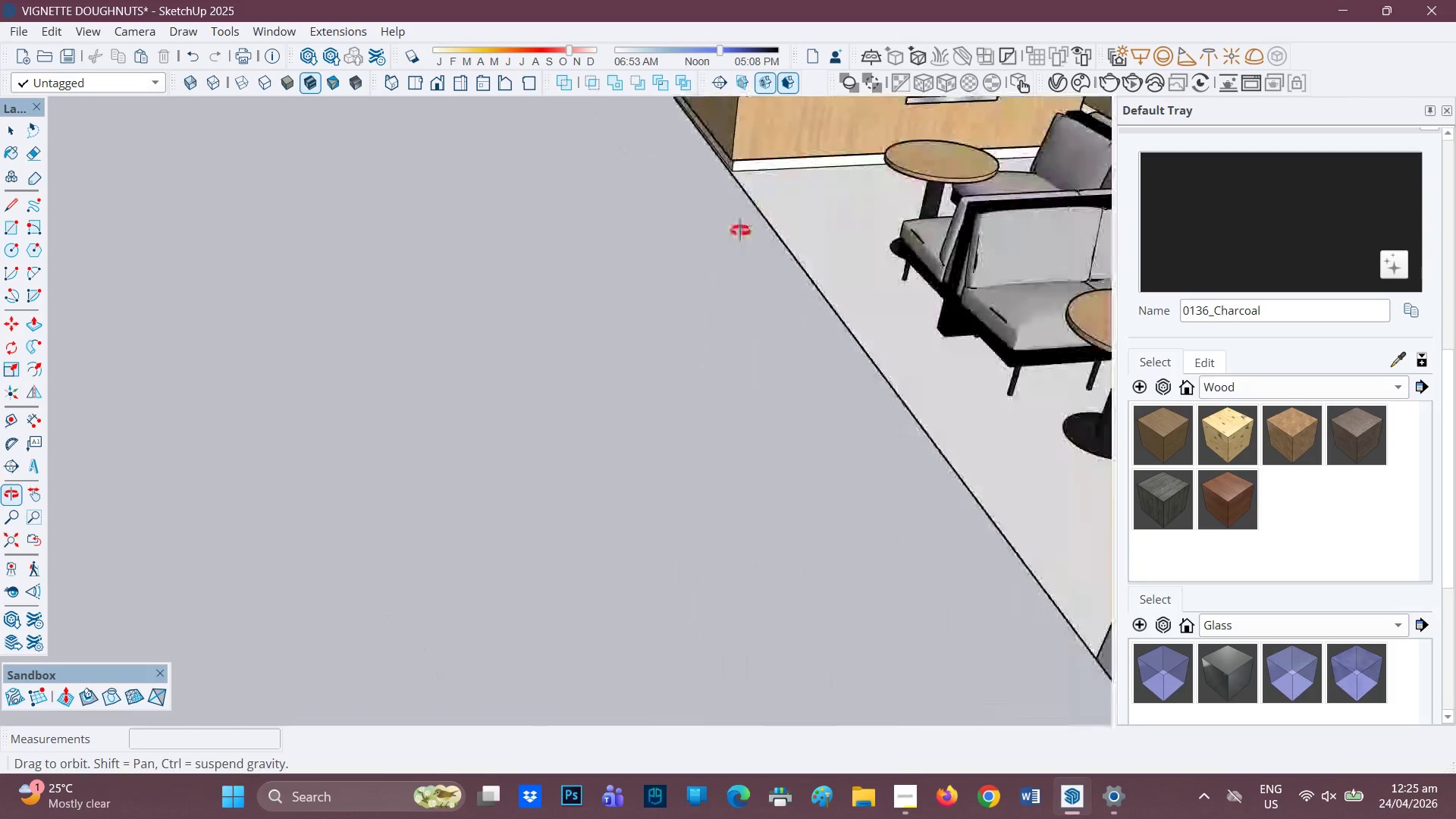 
left_click_drag(start_coordinate=[737, 230], to_coordinate=[683, 694])
 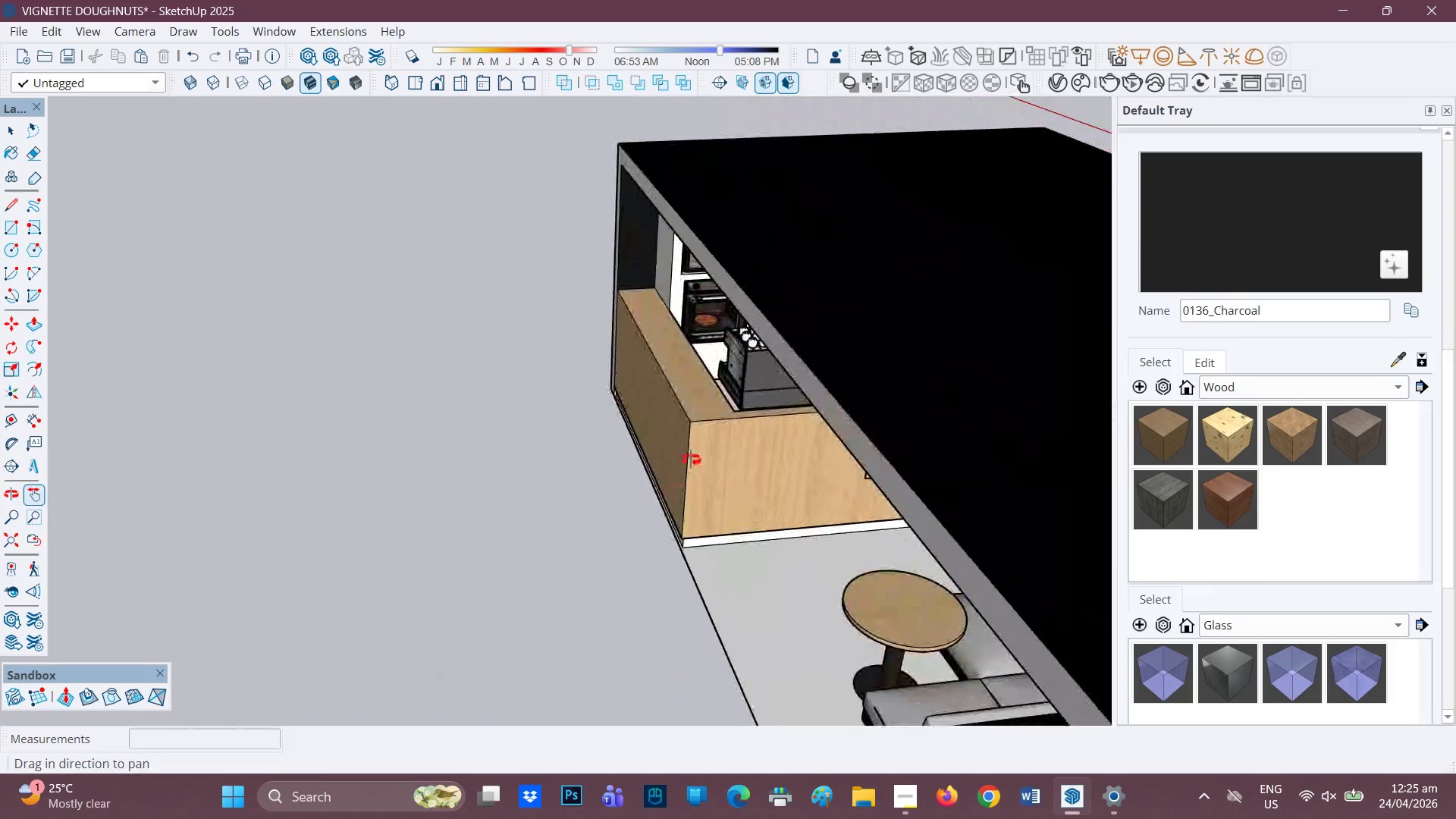 
scroll: coordinate [686, 485], scroll_direction: up, amount: 1.0
 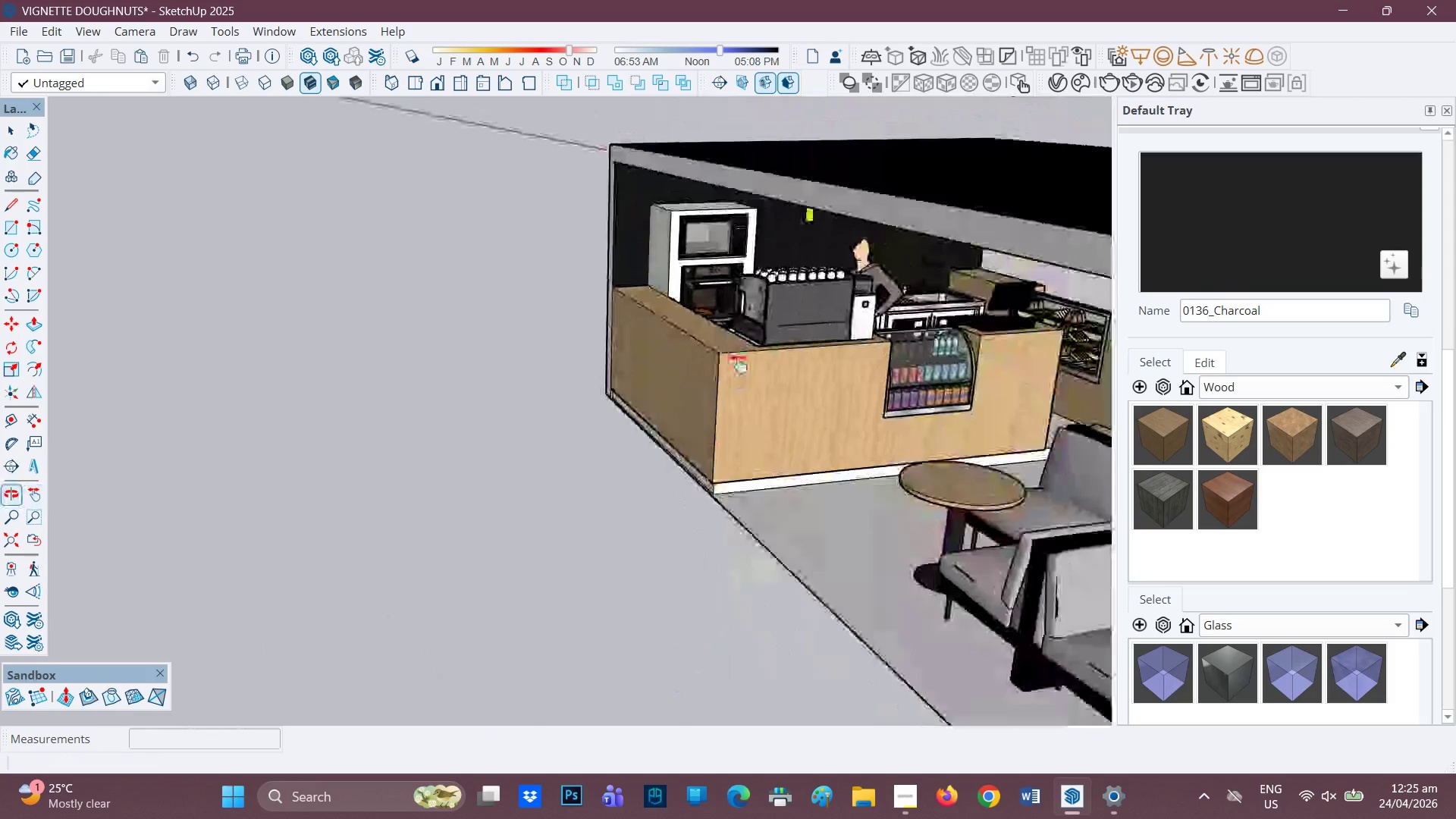 
left_click_drag(start_coordinate=[731, 350], to_coordinate=[771, 541])
 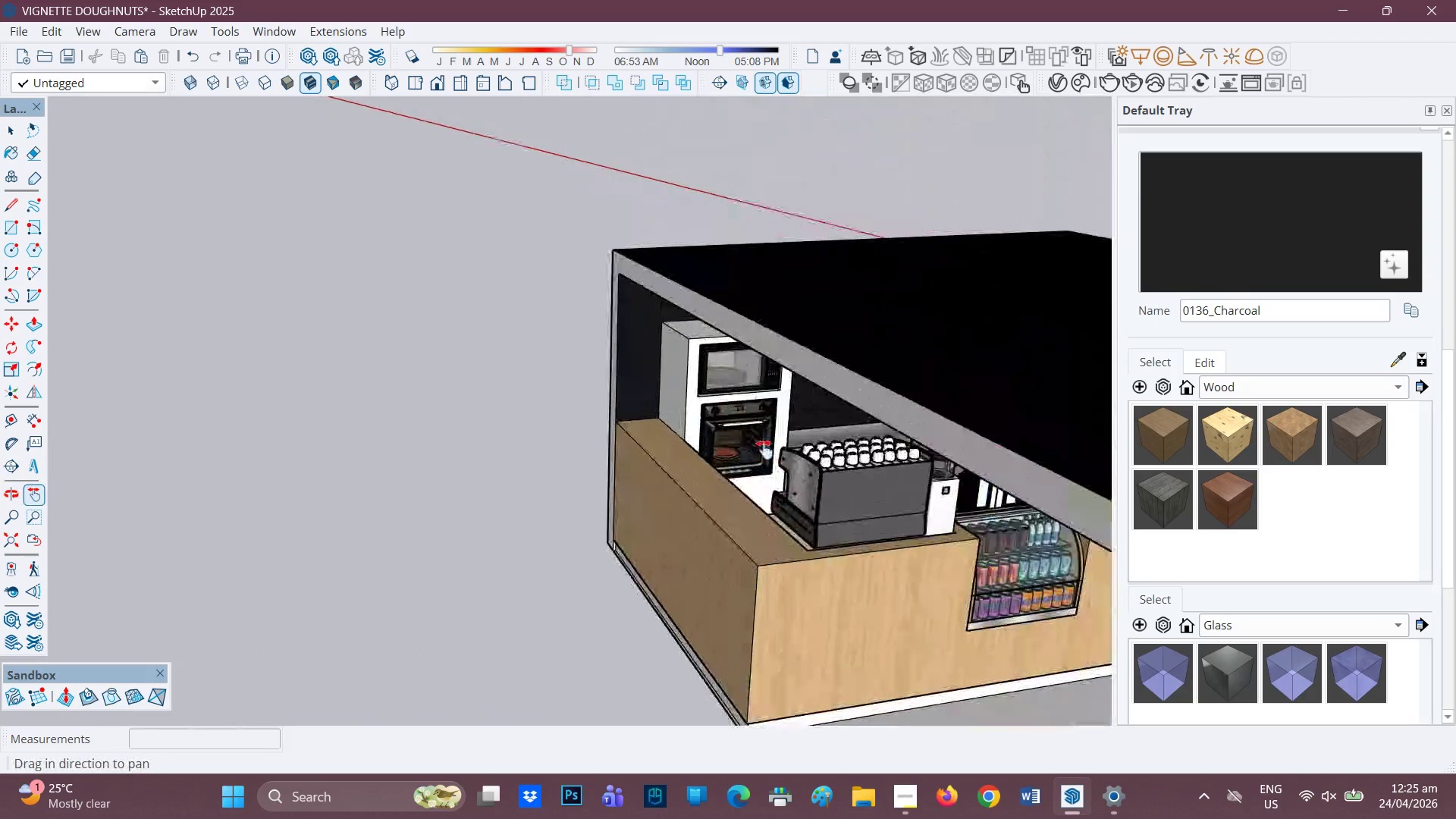 
scroll: coordinate [774, 450], scroll_direction: up, amount: 10.0
 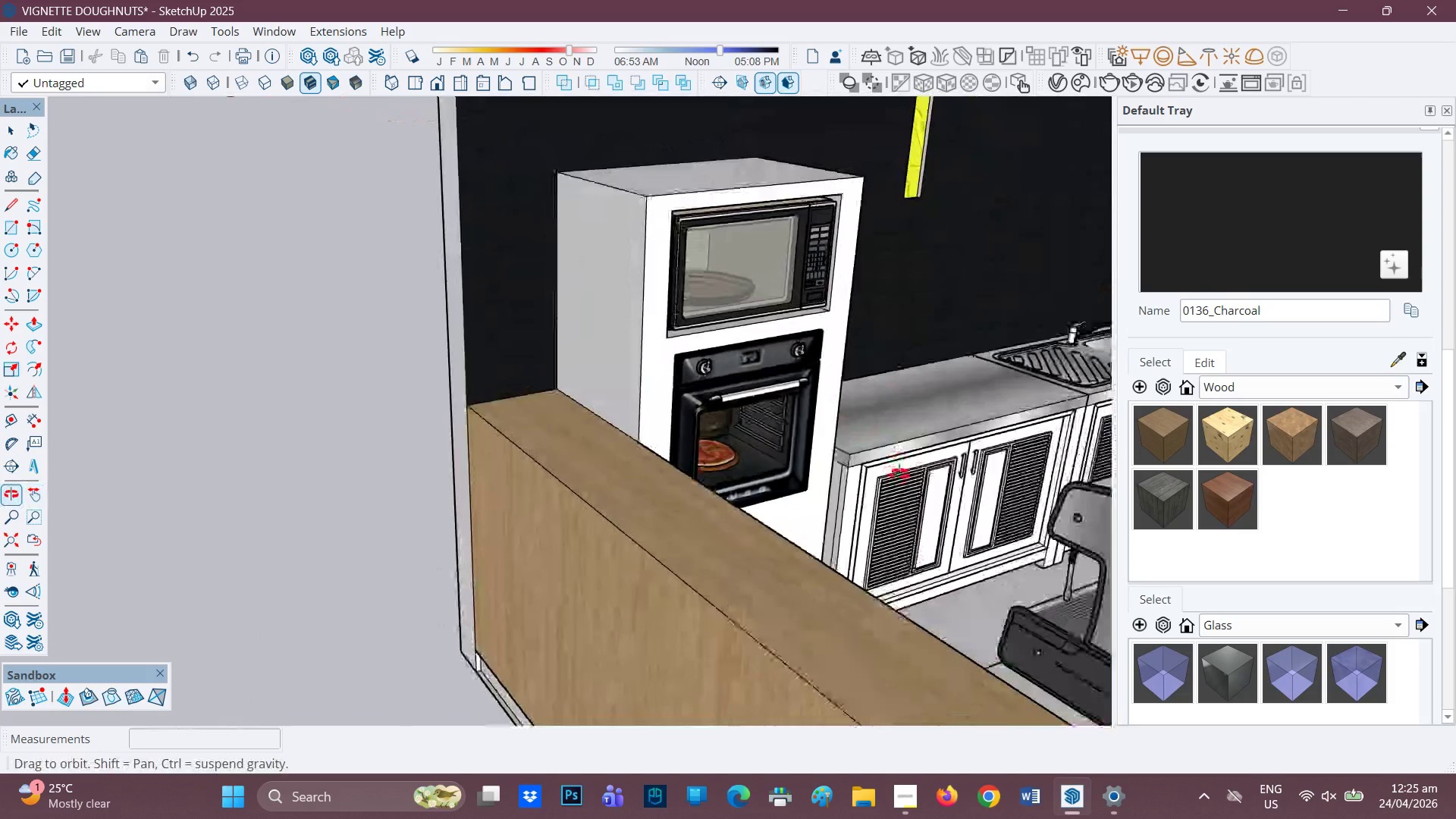 
key(Space)
 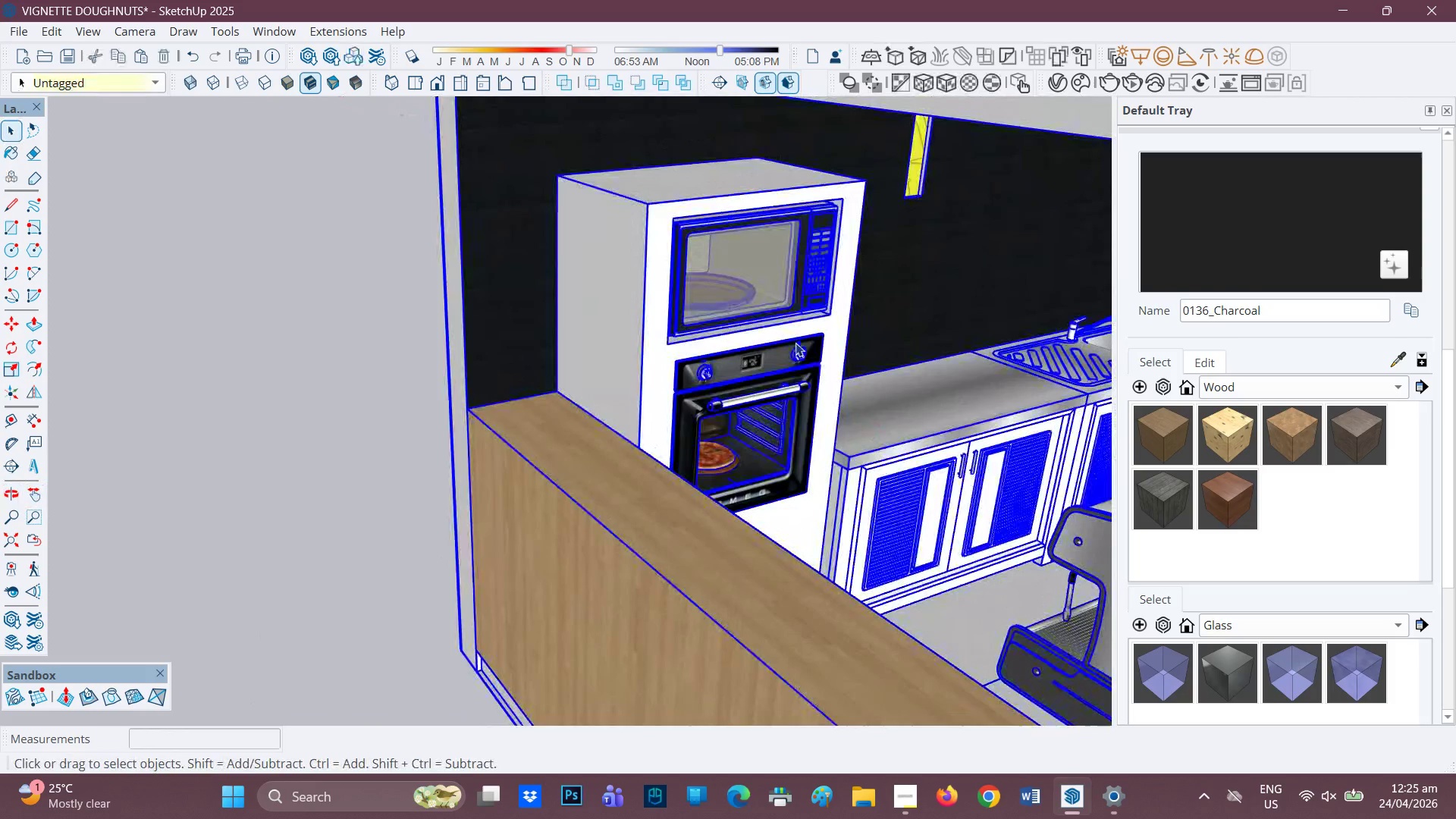 
scroll: coordinate [826, 352], scroll_direction: up, amount: 1.0
 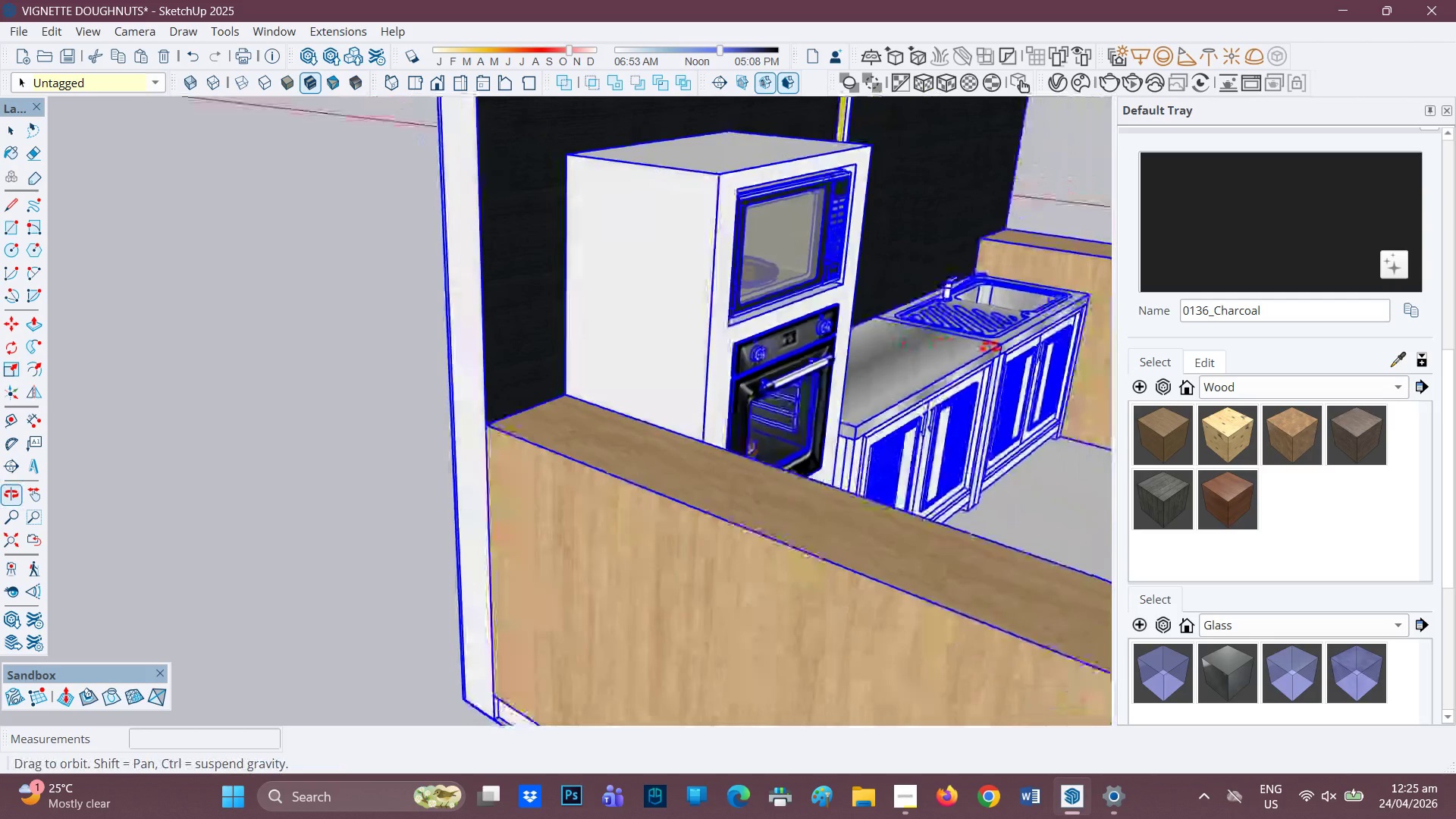 
key(Space)
 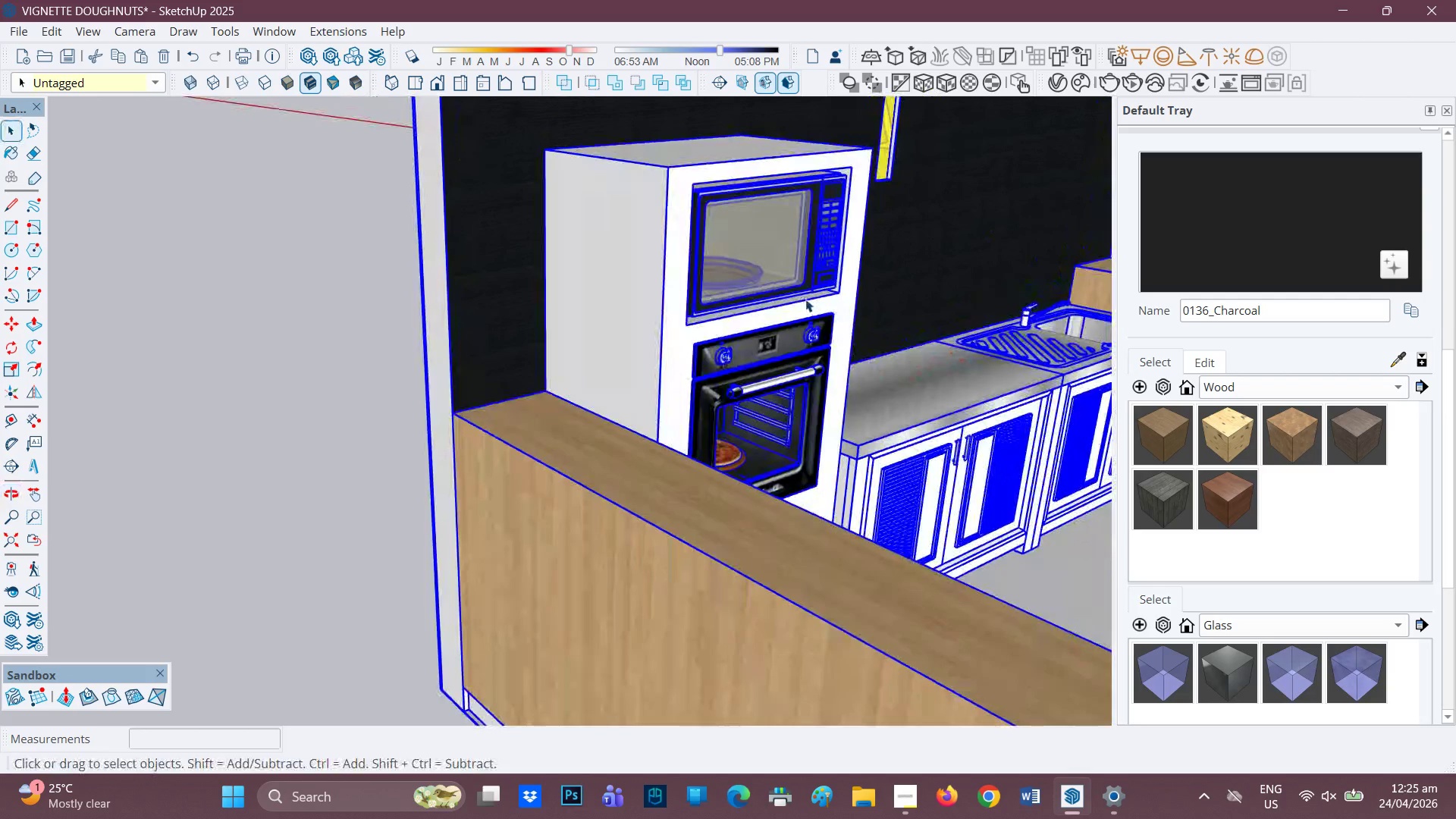 
double_click([805, 299])
 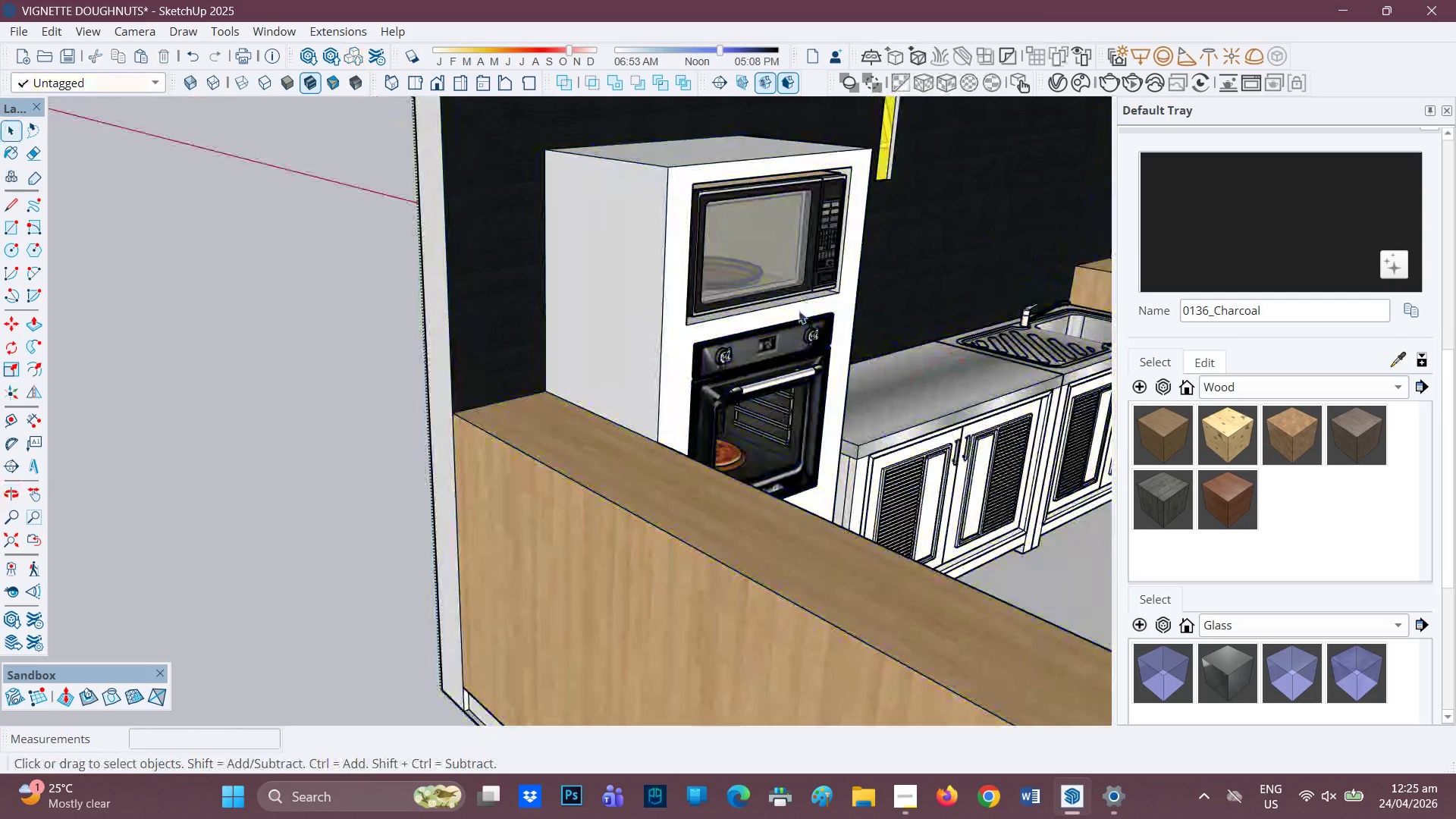 
left_click([798, 311])
 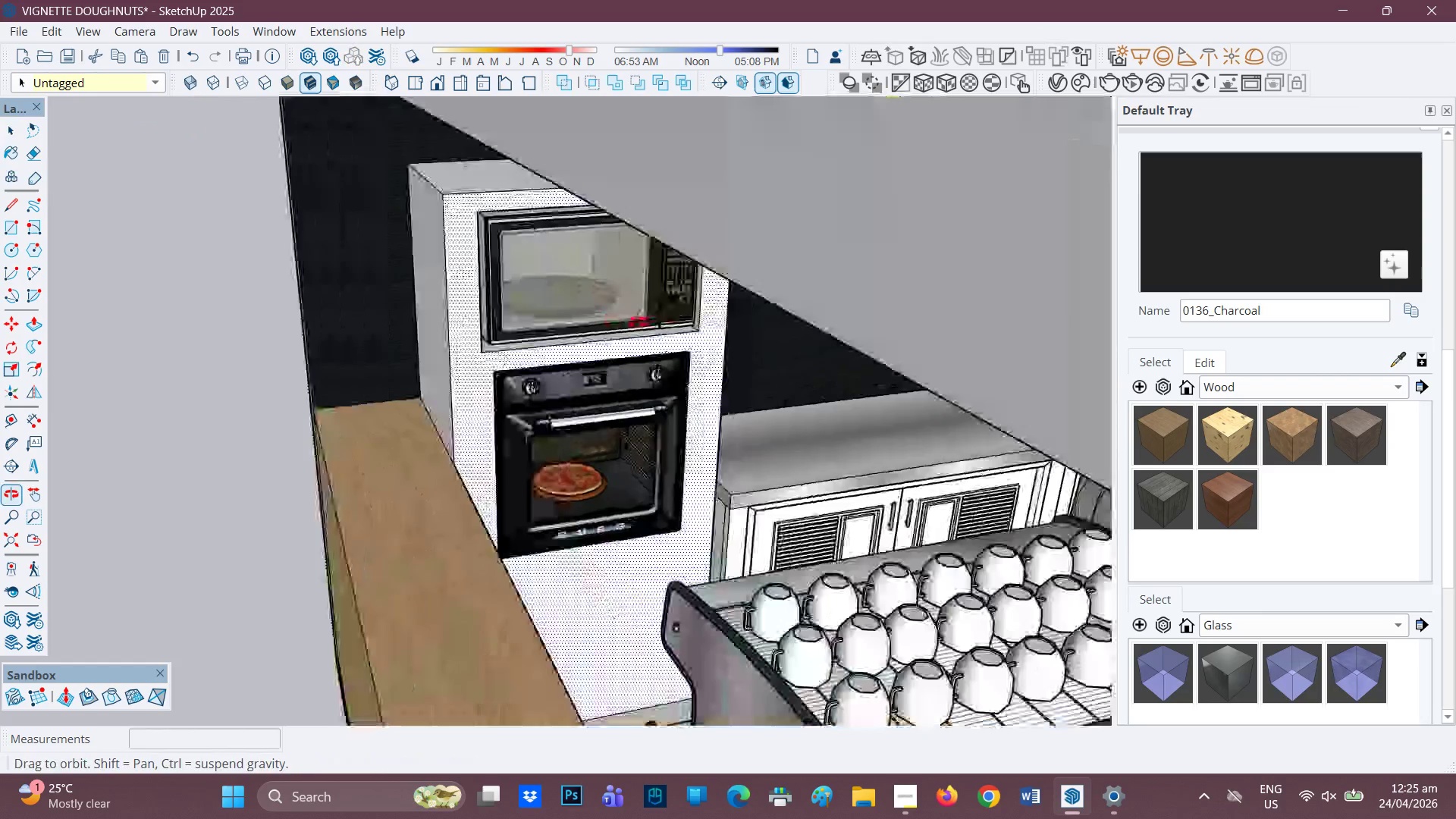 
scroll: coordinate [659, 420], scroll_direction: up, amount: 1.0
 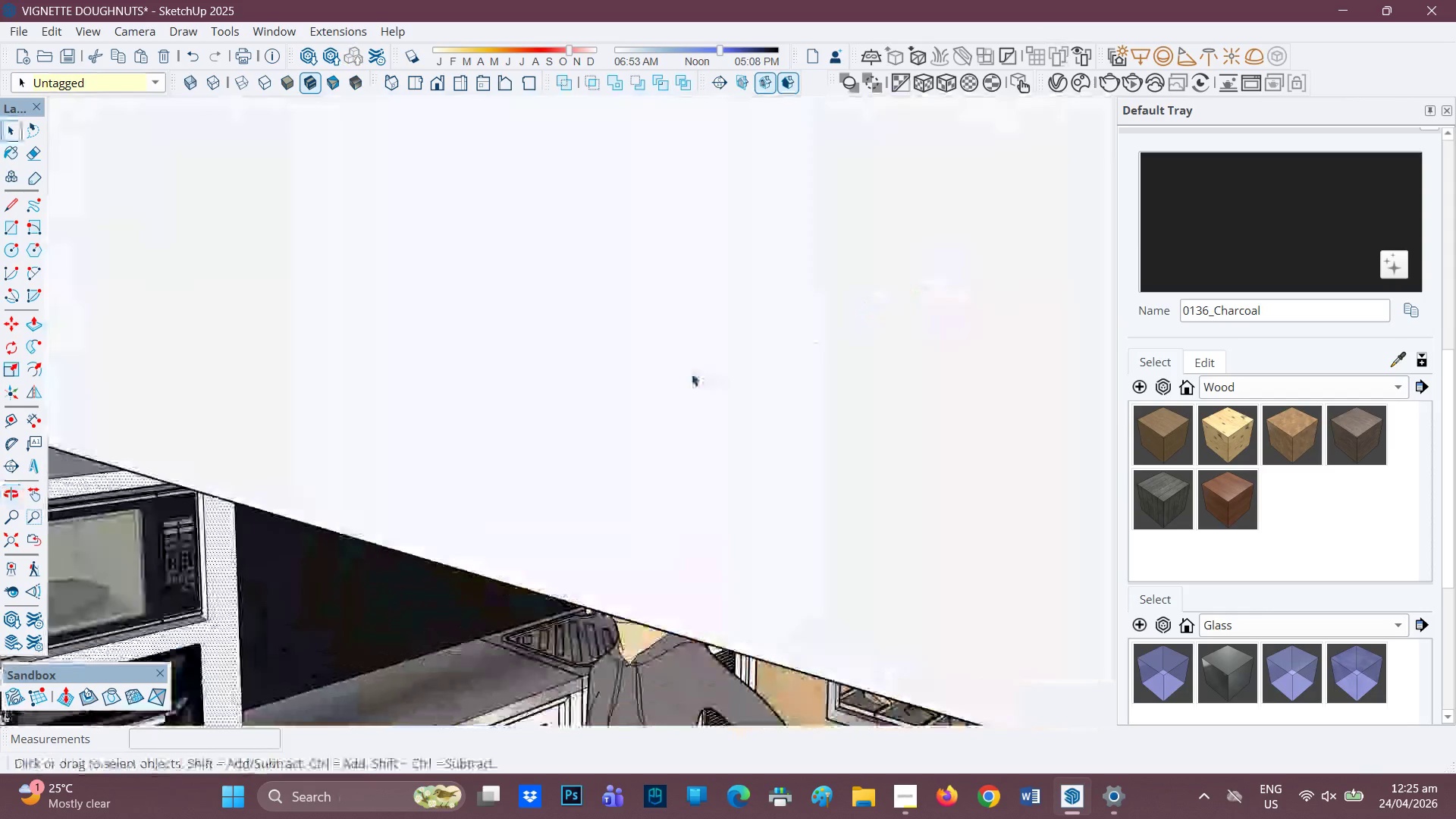 
key(H)
 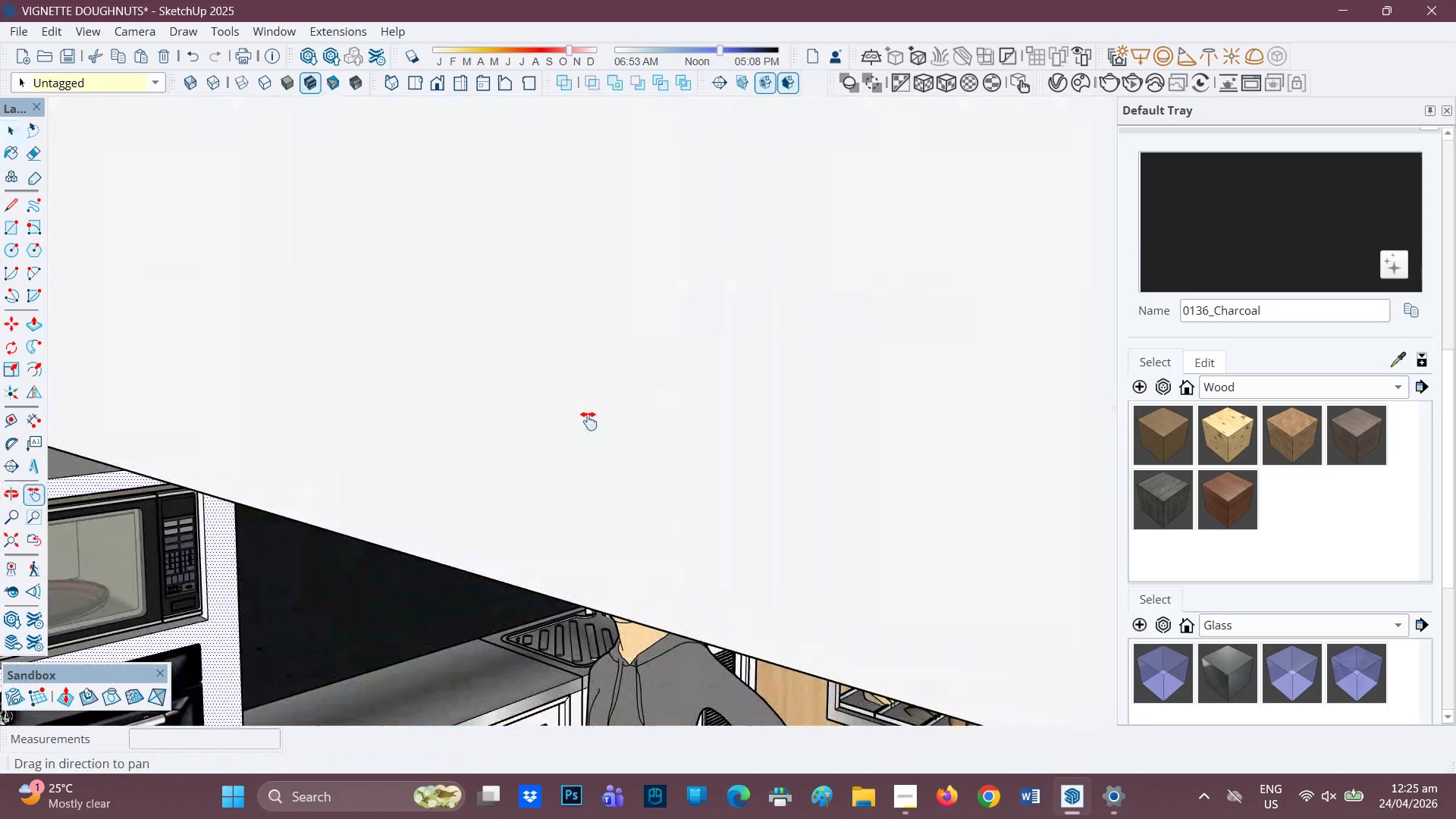 
left_click_drag(start_coordinate=[585, 424], to_coordinate=[844, 215])
 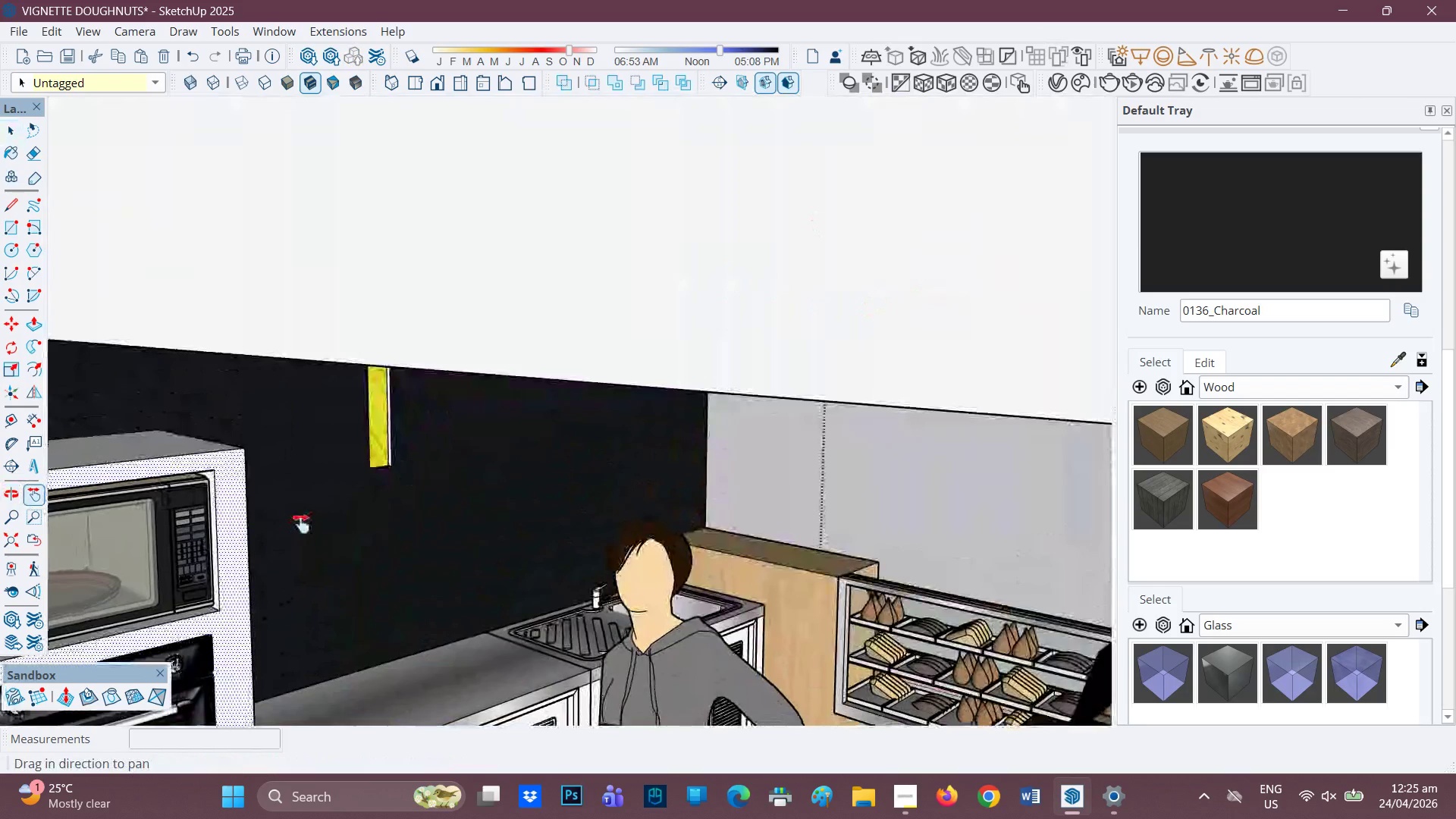 
left_click_drag(start_coordinate=[298, 528], to_coordinate=[544, 318])
 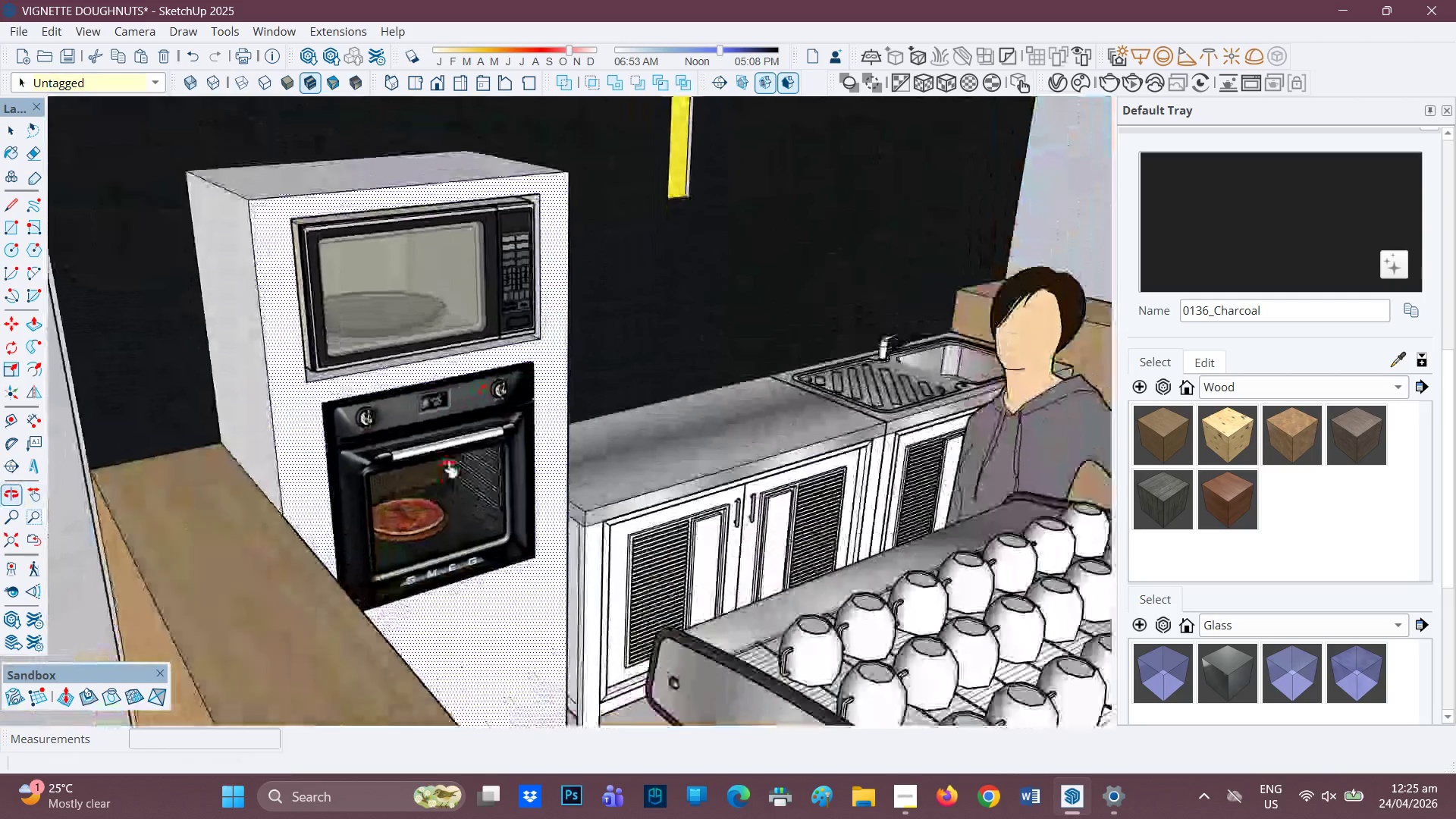 
key(Space)
 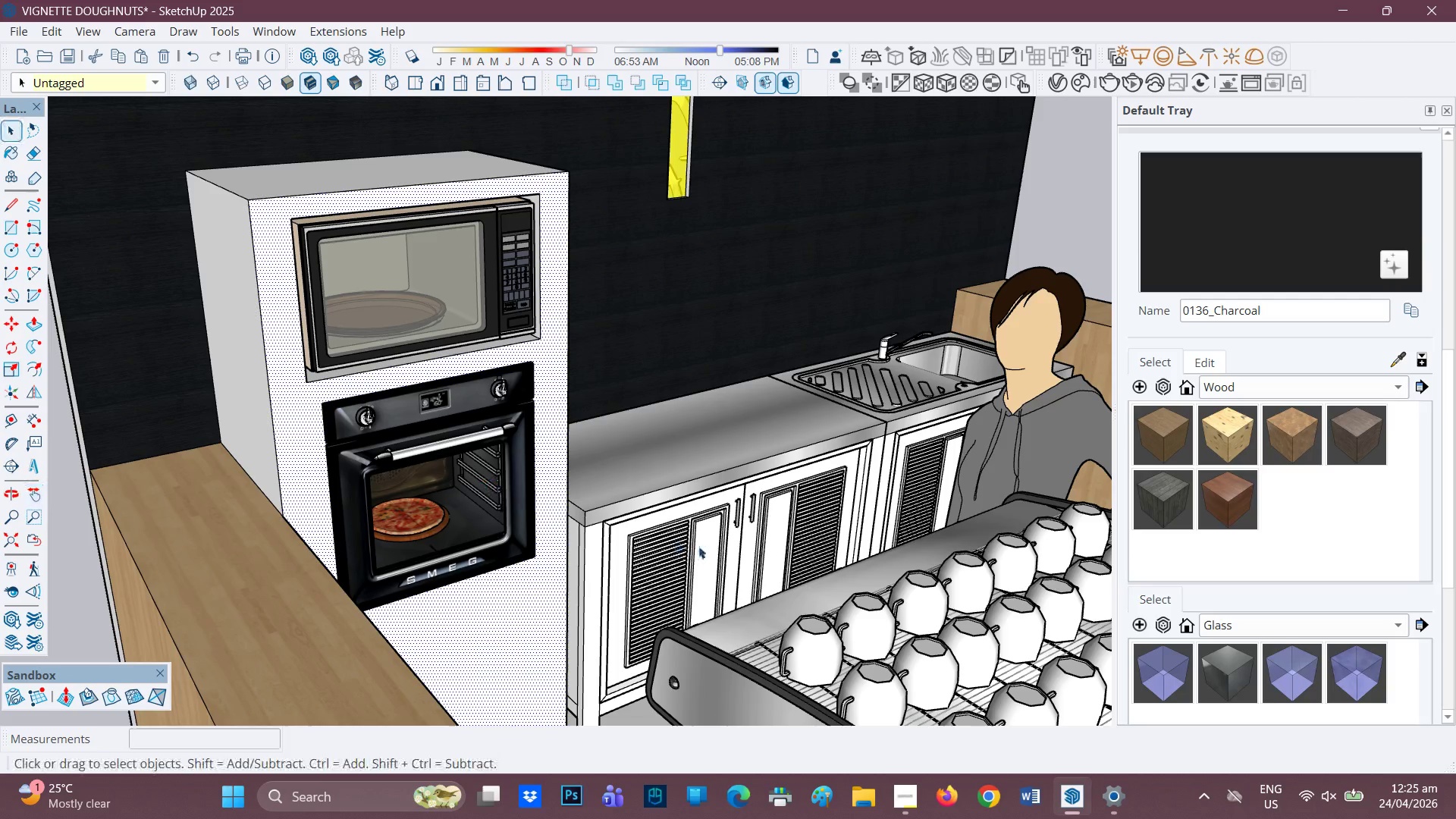 
left_click_drag(start_coordinate=[698, 546], to_coordinate=[453, 356])
 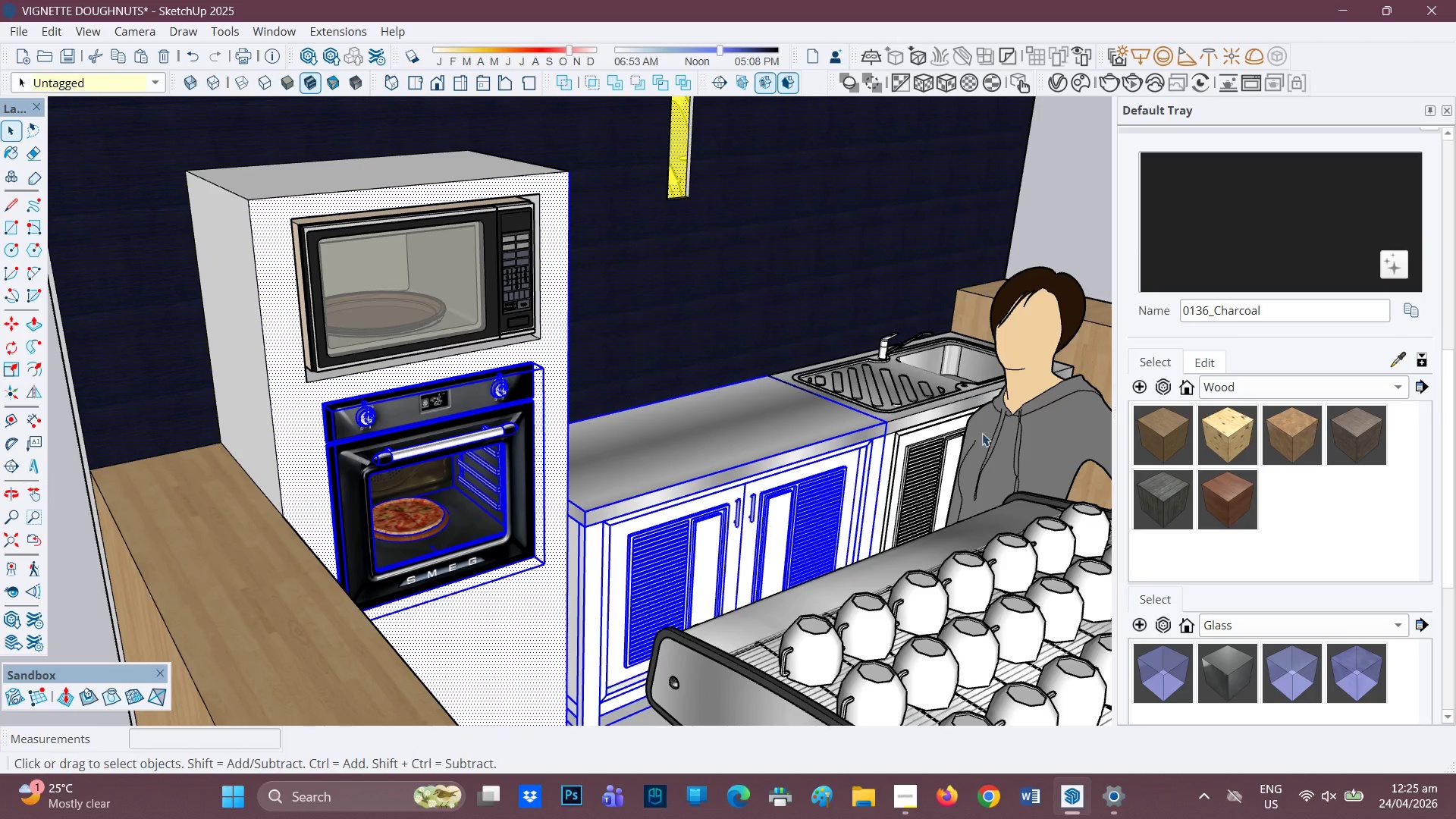 
left_click_drag(start_coordinate=[917, 445], to_coordinate=[378, 314])
 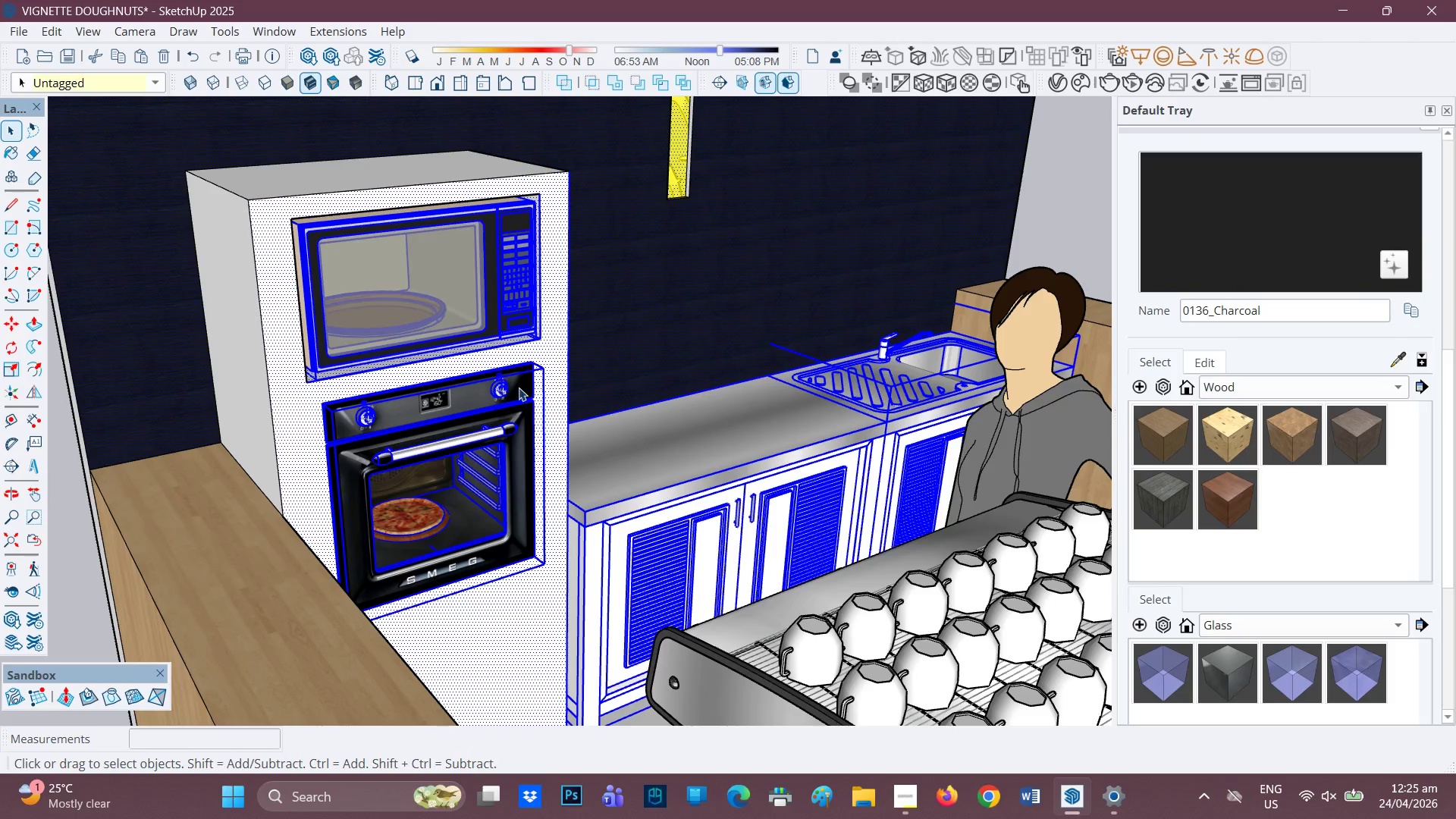 
scroll: coordinate [542, 410], scroll_direction: down, amount: 3.0
 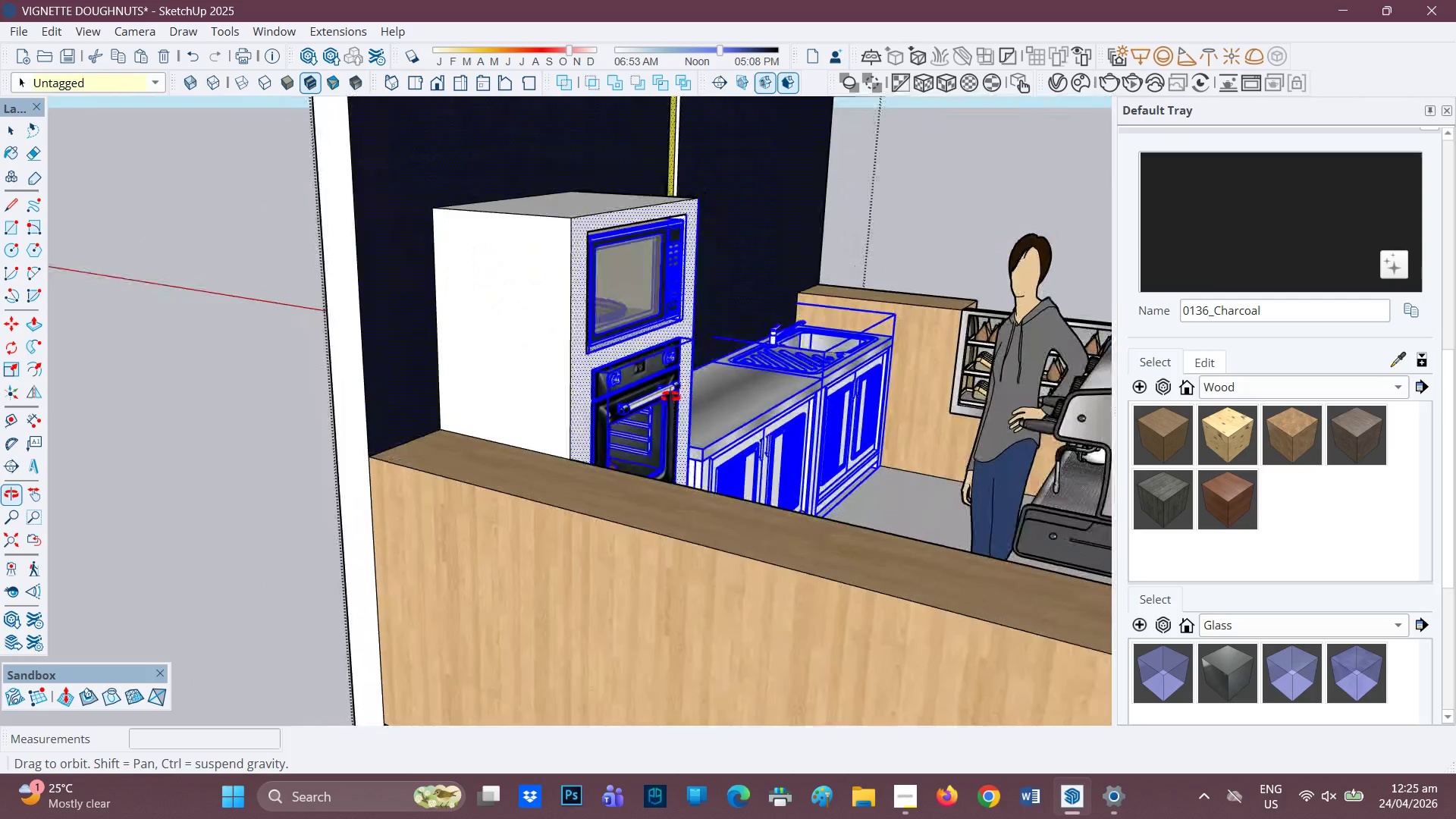 
key(Control+C)
 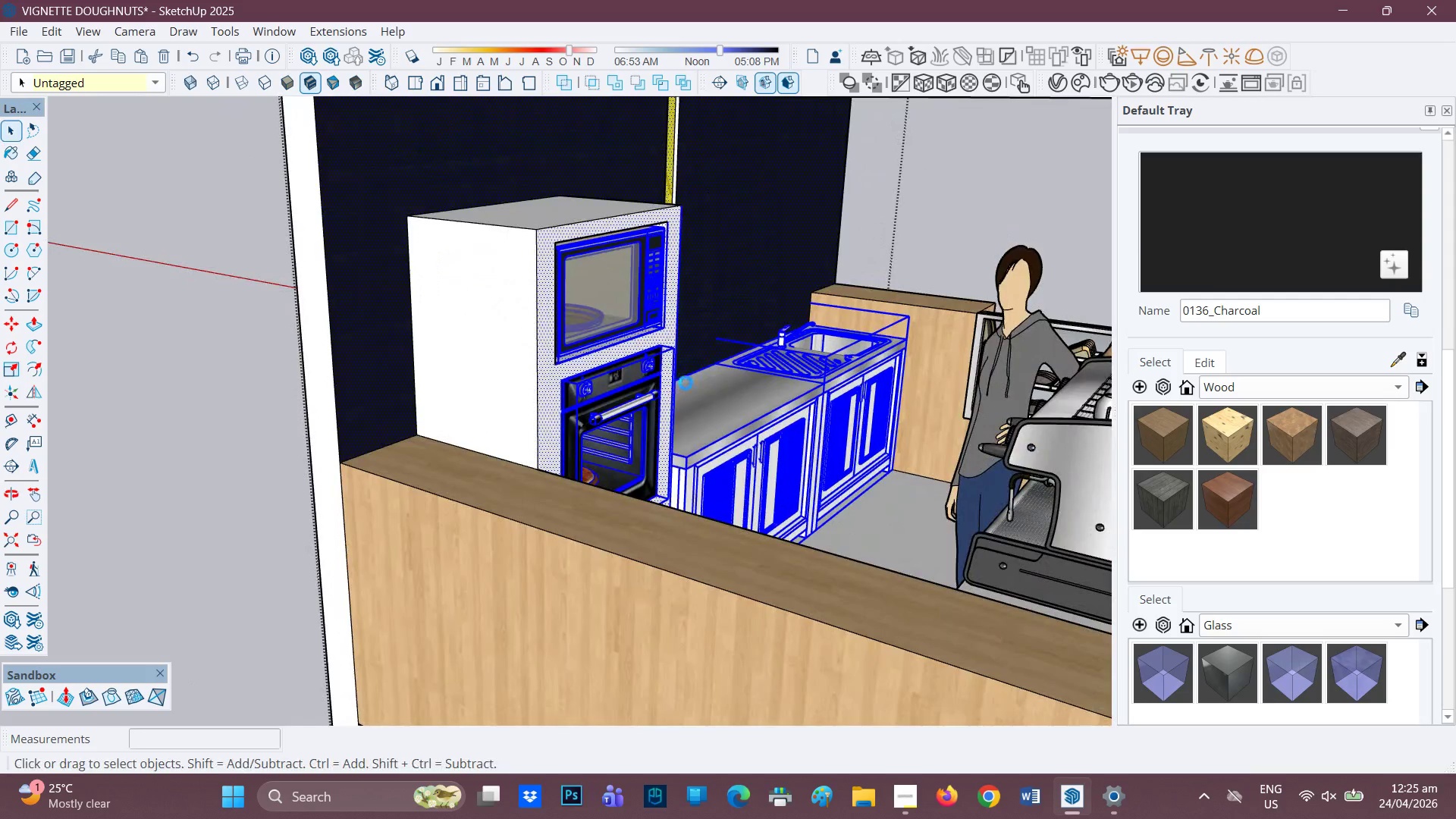 
scroll: coordinate [770, 425], scroll_direction: down, amount: 21.0
 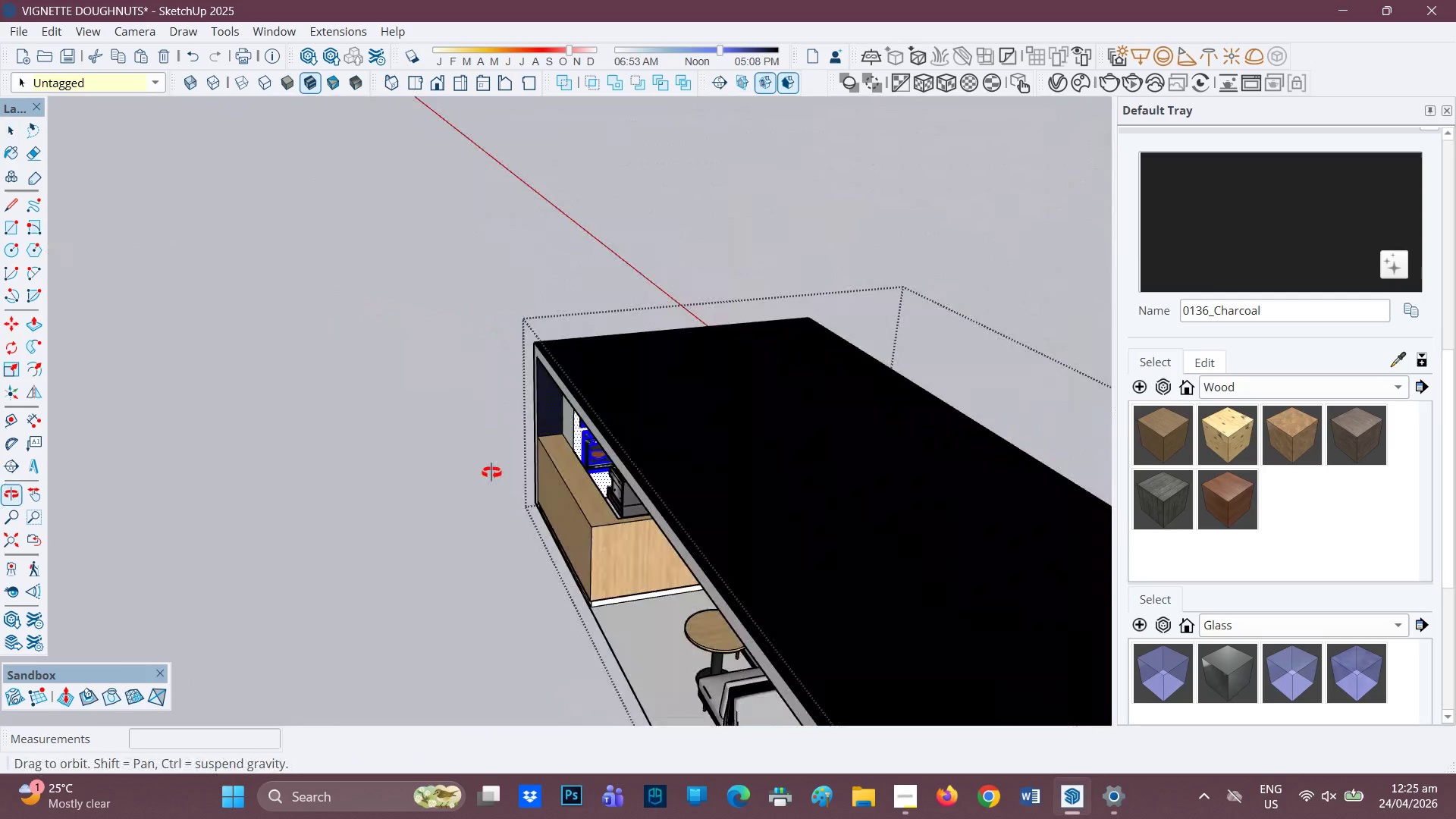 
key(H)
 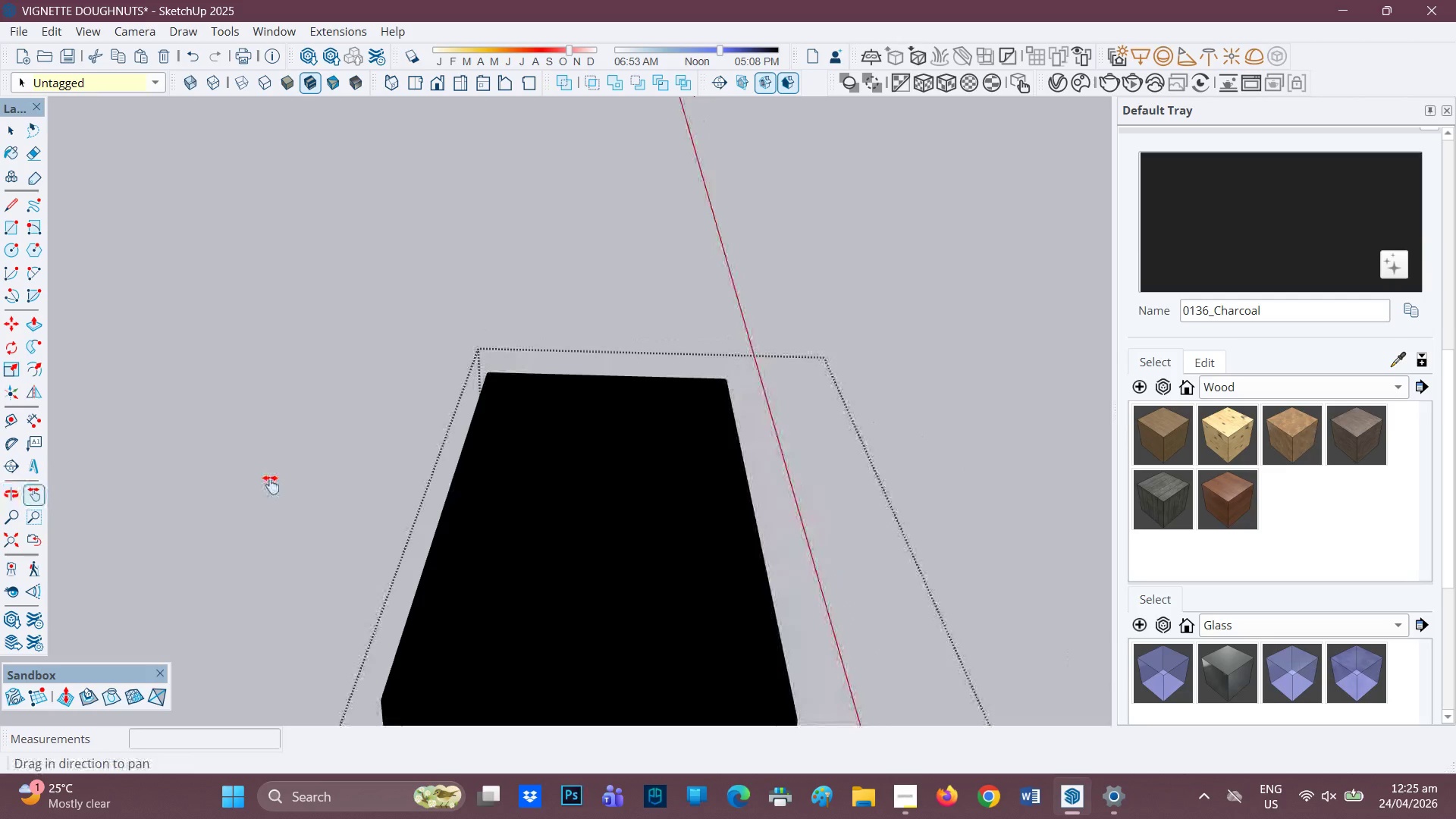 
scroll: coordinate [449, 485], scroll_direction: down, amount: 4.0
 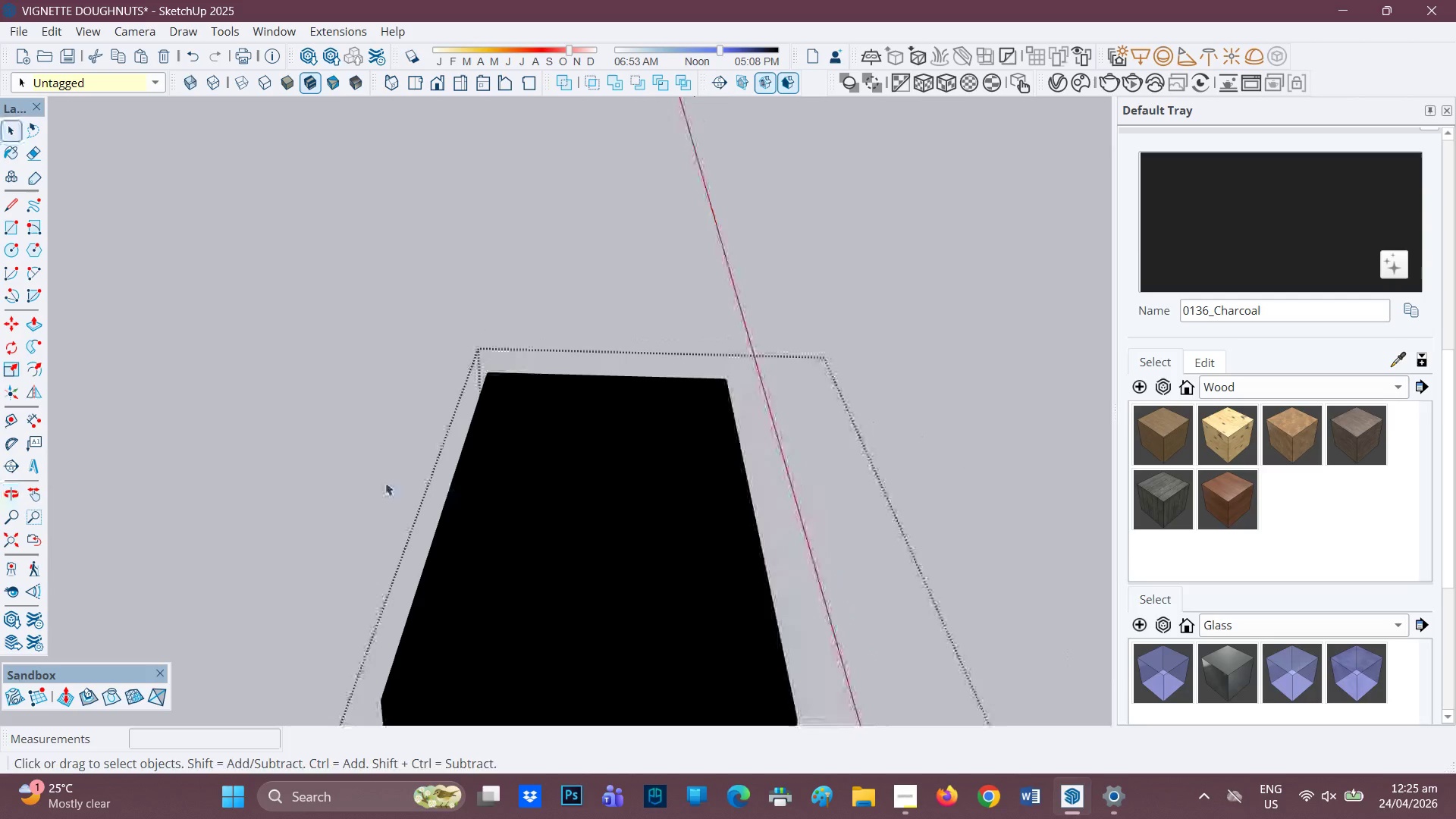 
left_click_drag(start_coordinate=[271, 484], to_coordinate=[905, 335])
 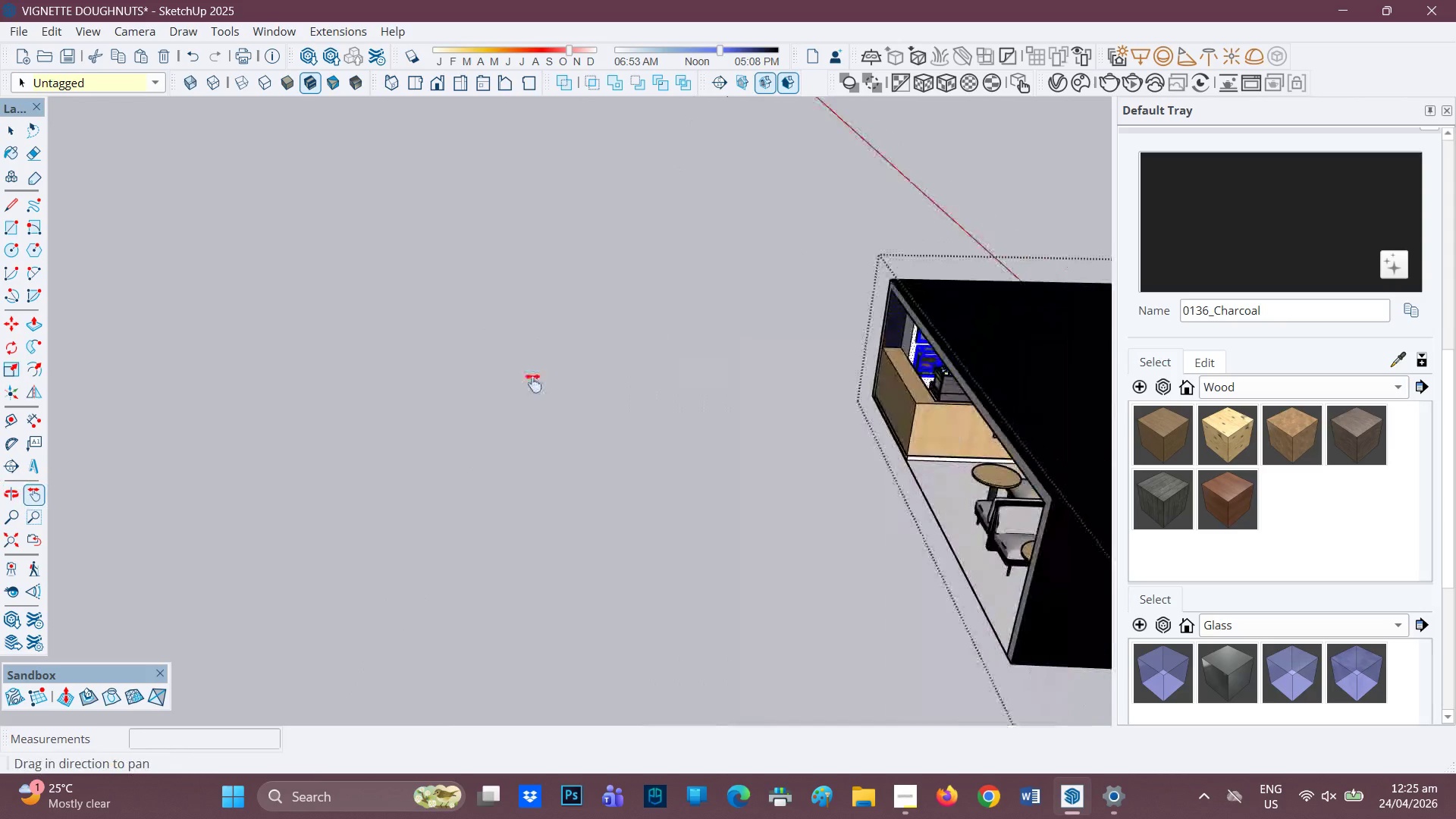 
scroll: coordinate [531, 385], scroll_direction: down, amount: 5.0
 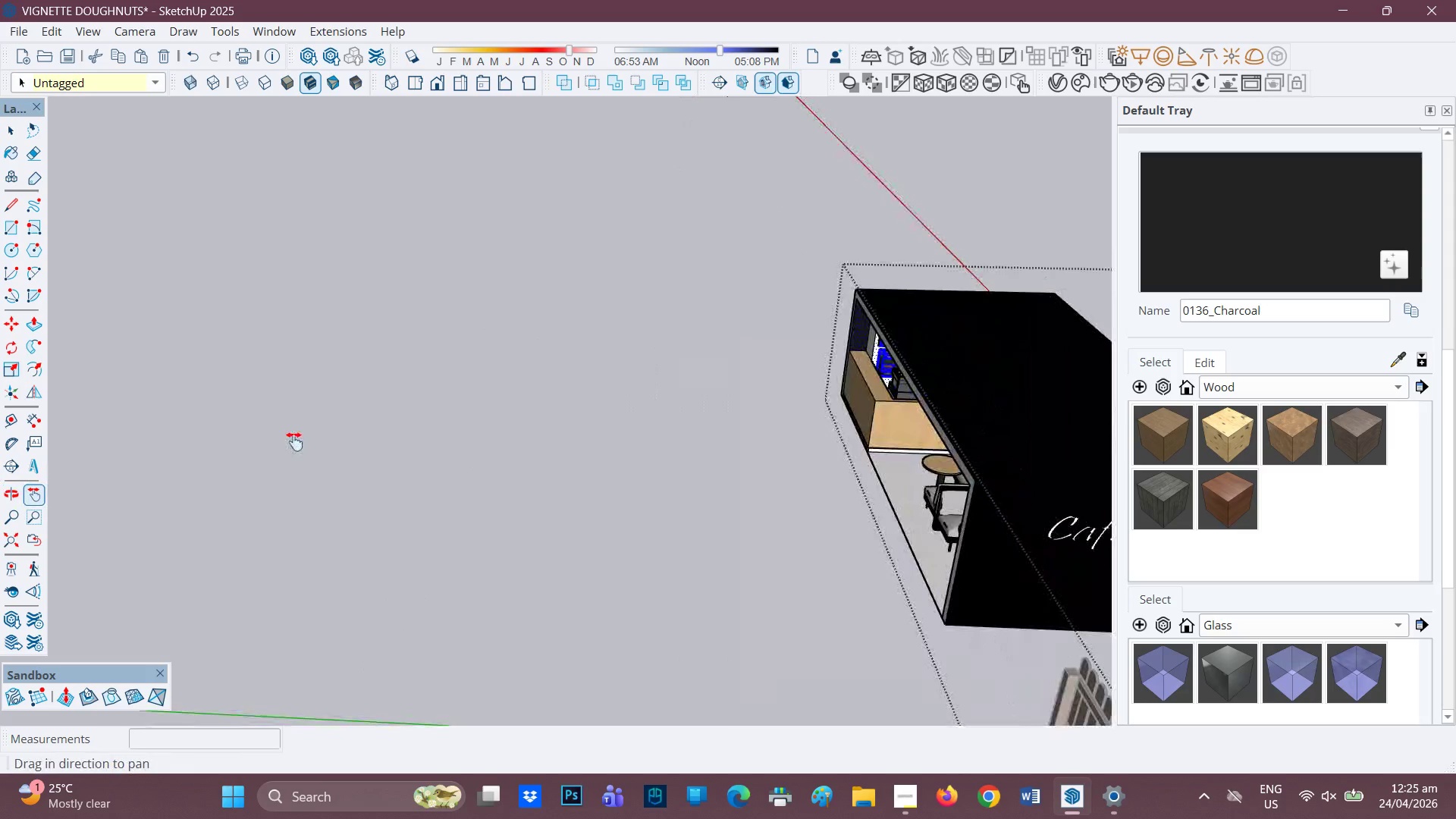 
left_click_drag(start_coordinate=[294, 441], to_coordinate=[751, 360])
 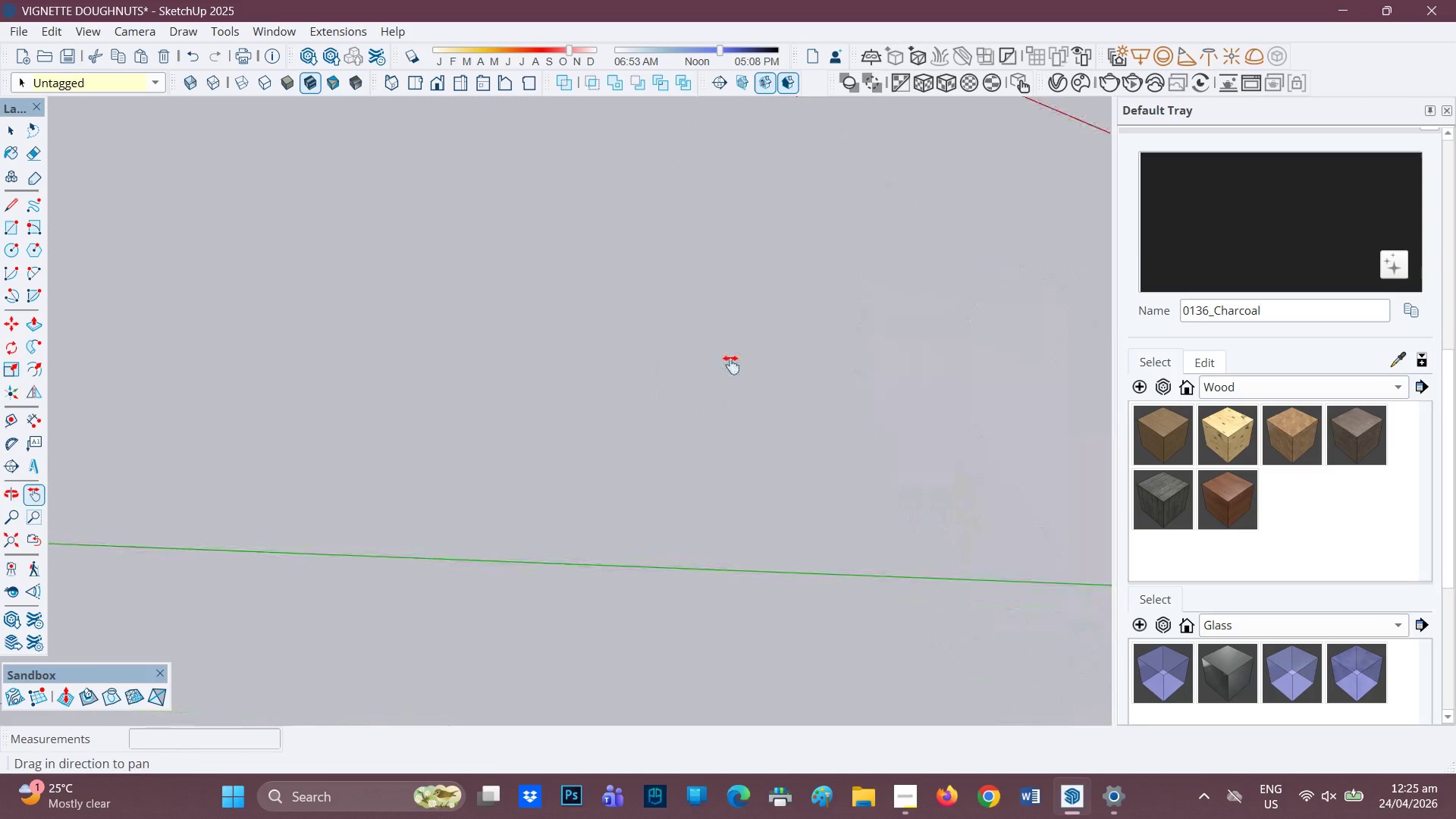 
left_click_drag(start_coordinate=[666, 457], to_coordinate=[56, 396])
 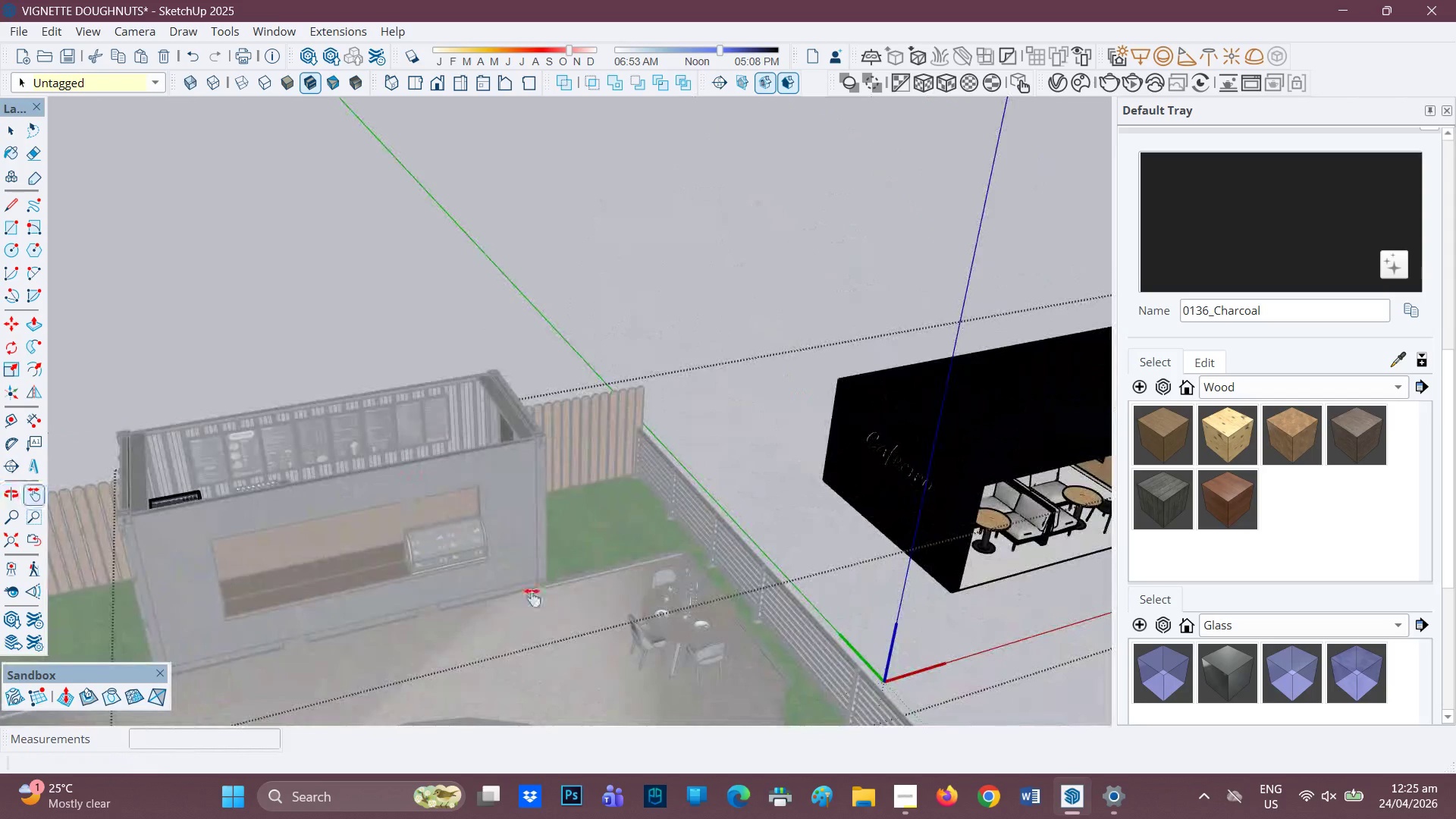 
scroll: coordinate [608, 427], scroll_direction: down, amount: 11.0
 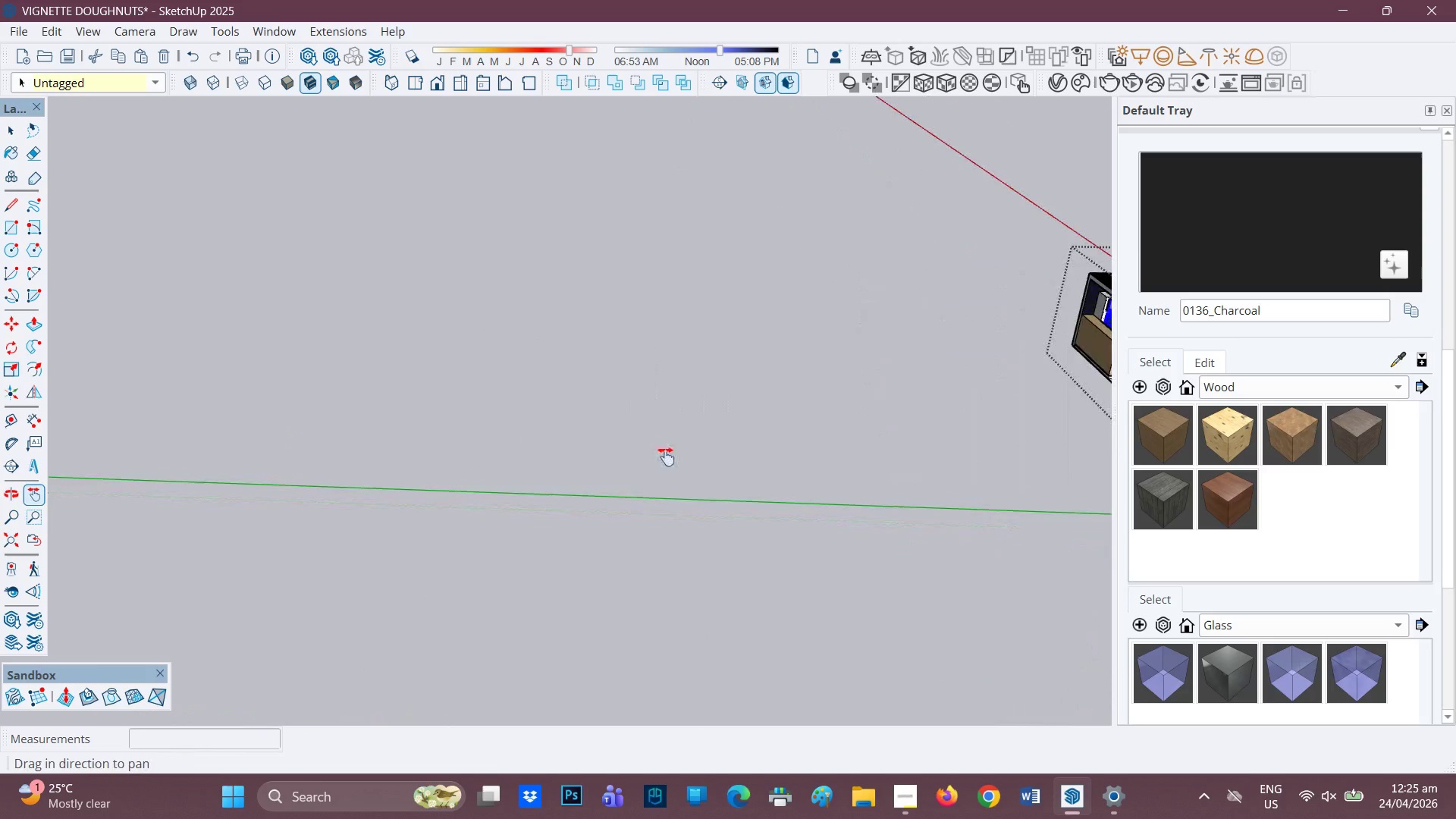 
key(H)
 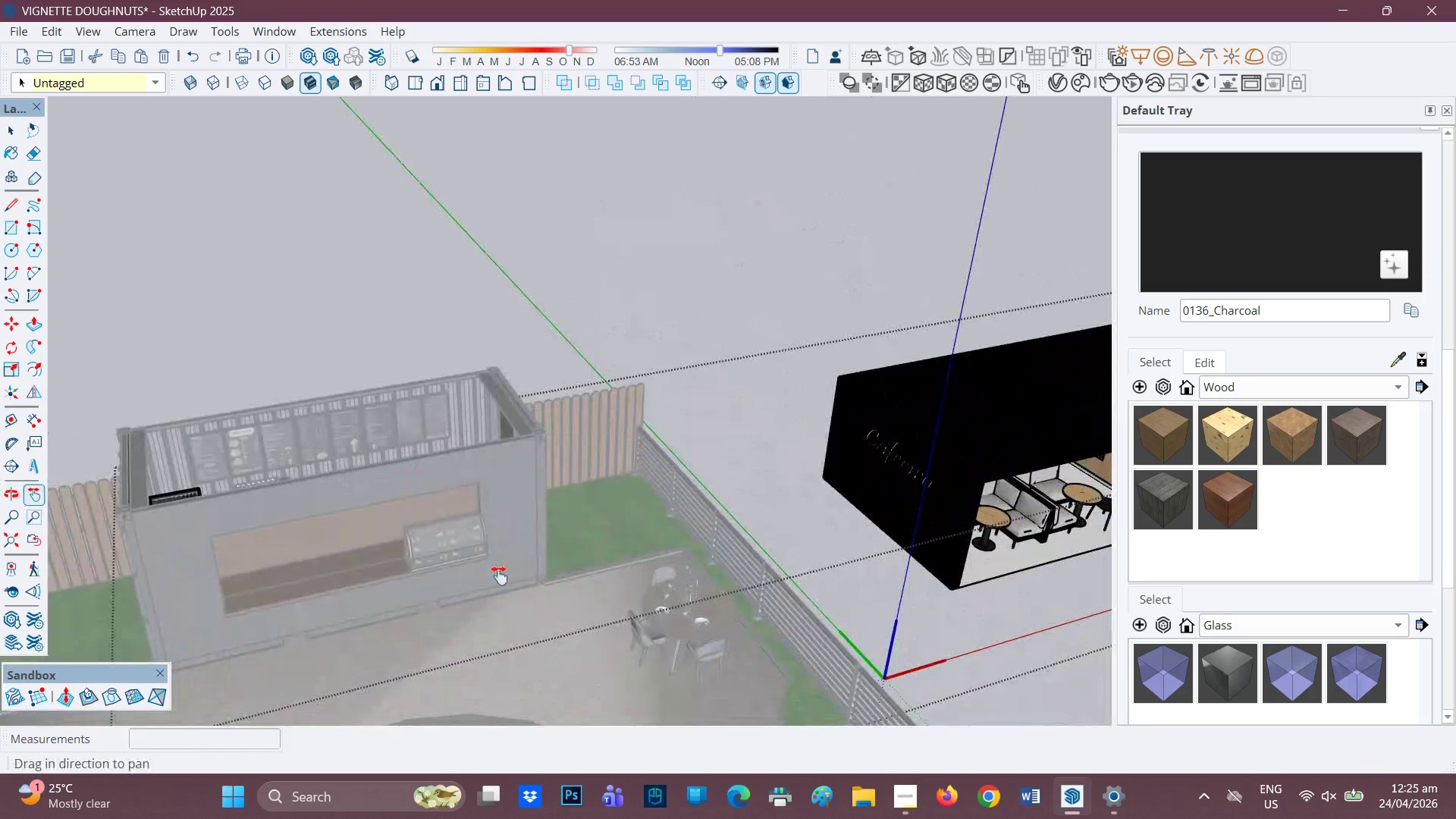 
left_click_drag(start_coordinate=[540, 613], to_coordinate=[255, 368])
 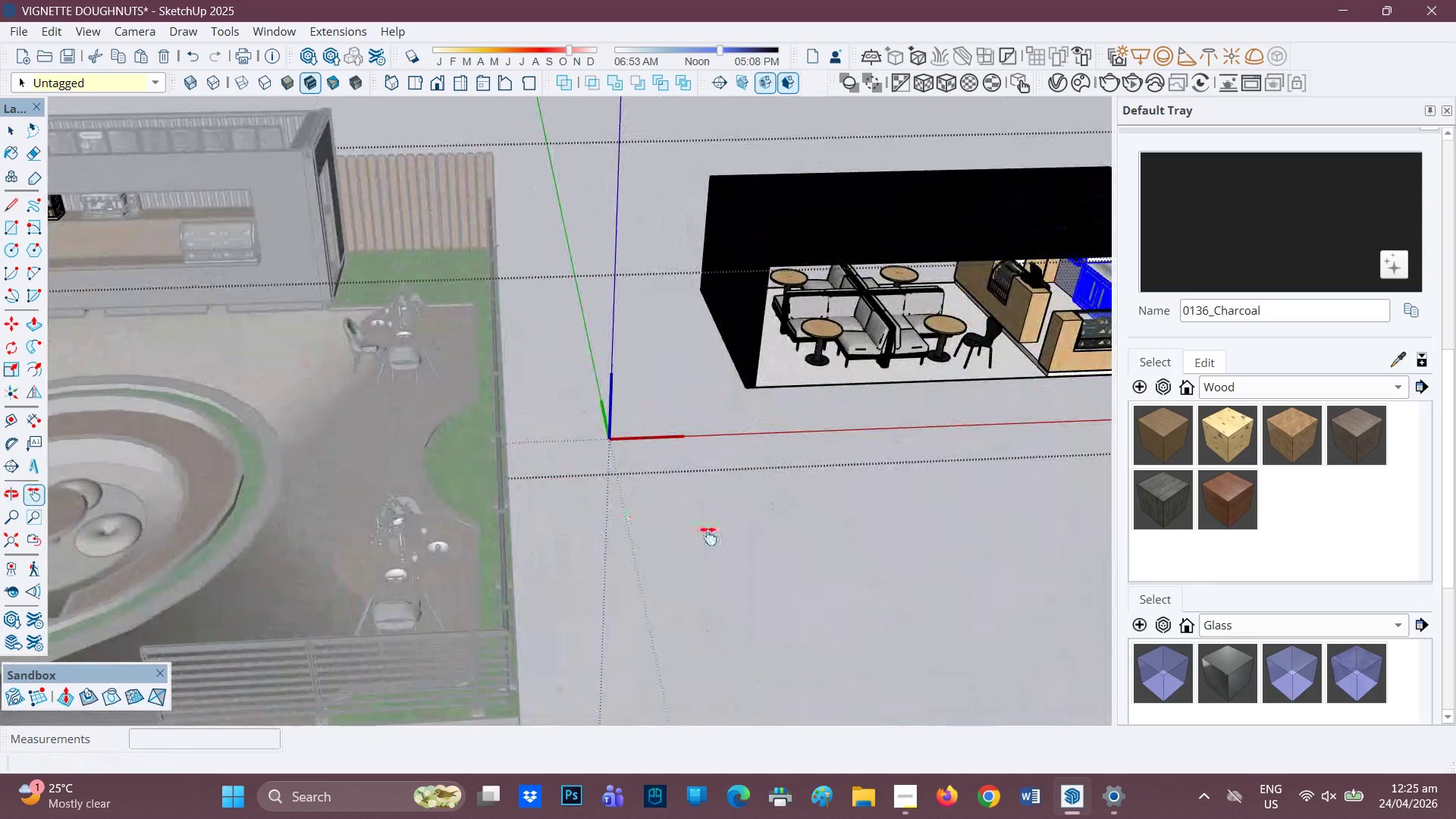 
key(Control+V)
 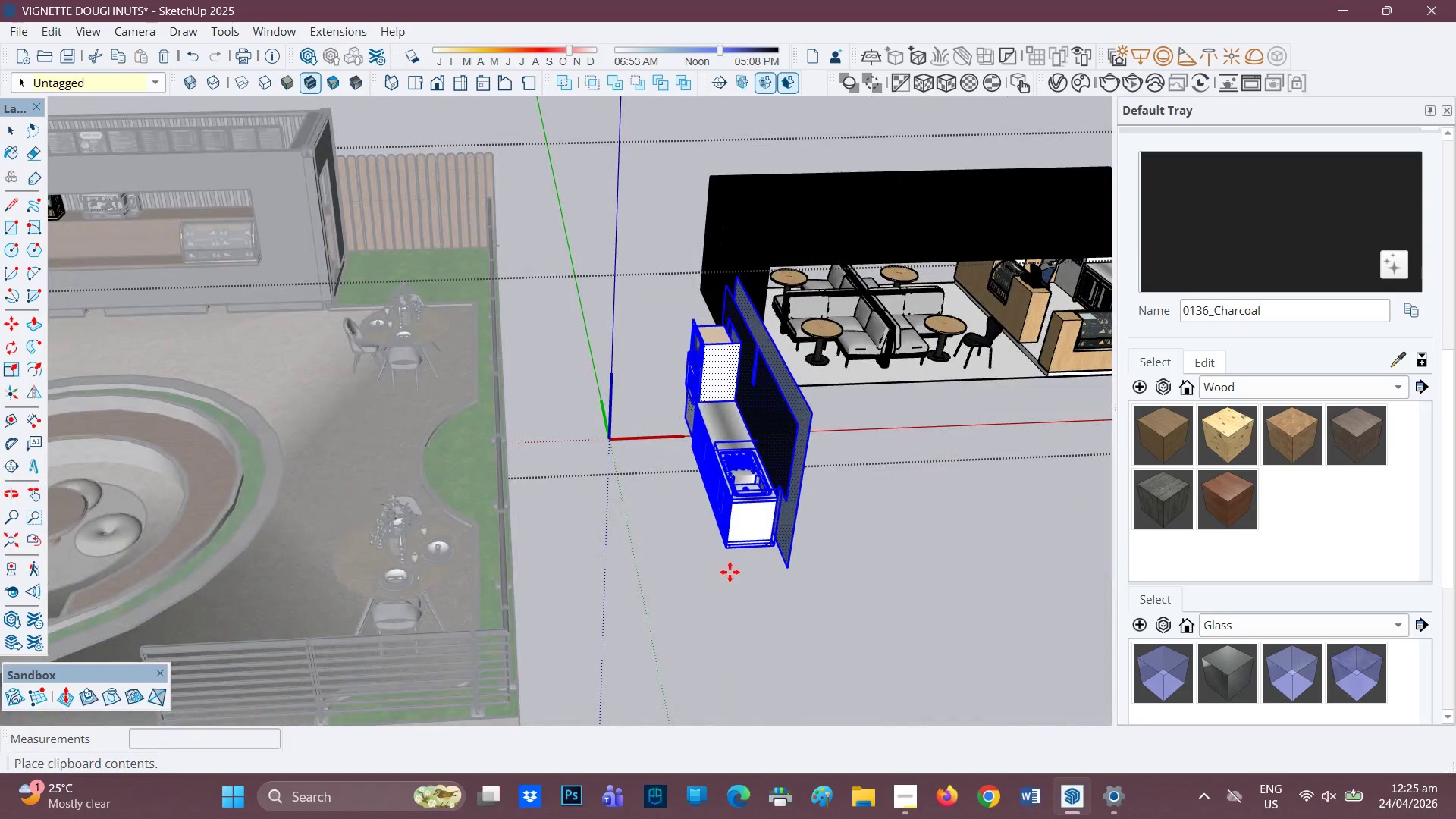 
left_click([697, 588])
 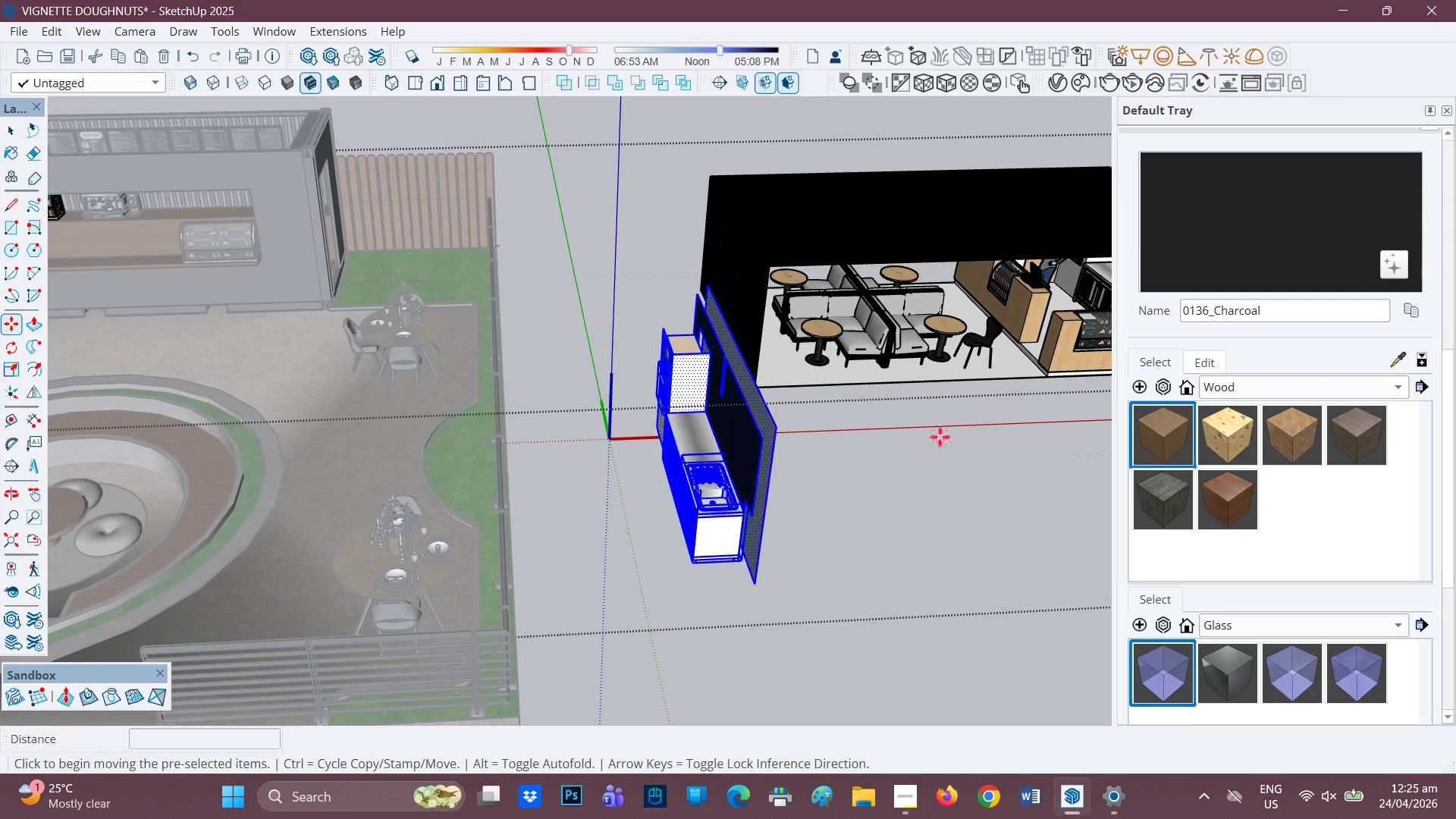 
key(Space)
 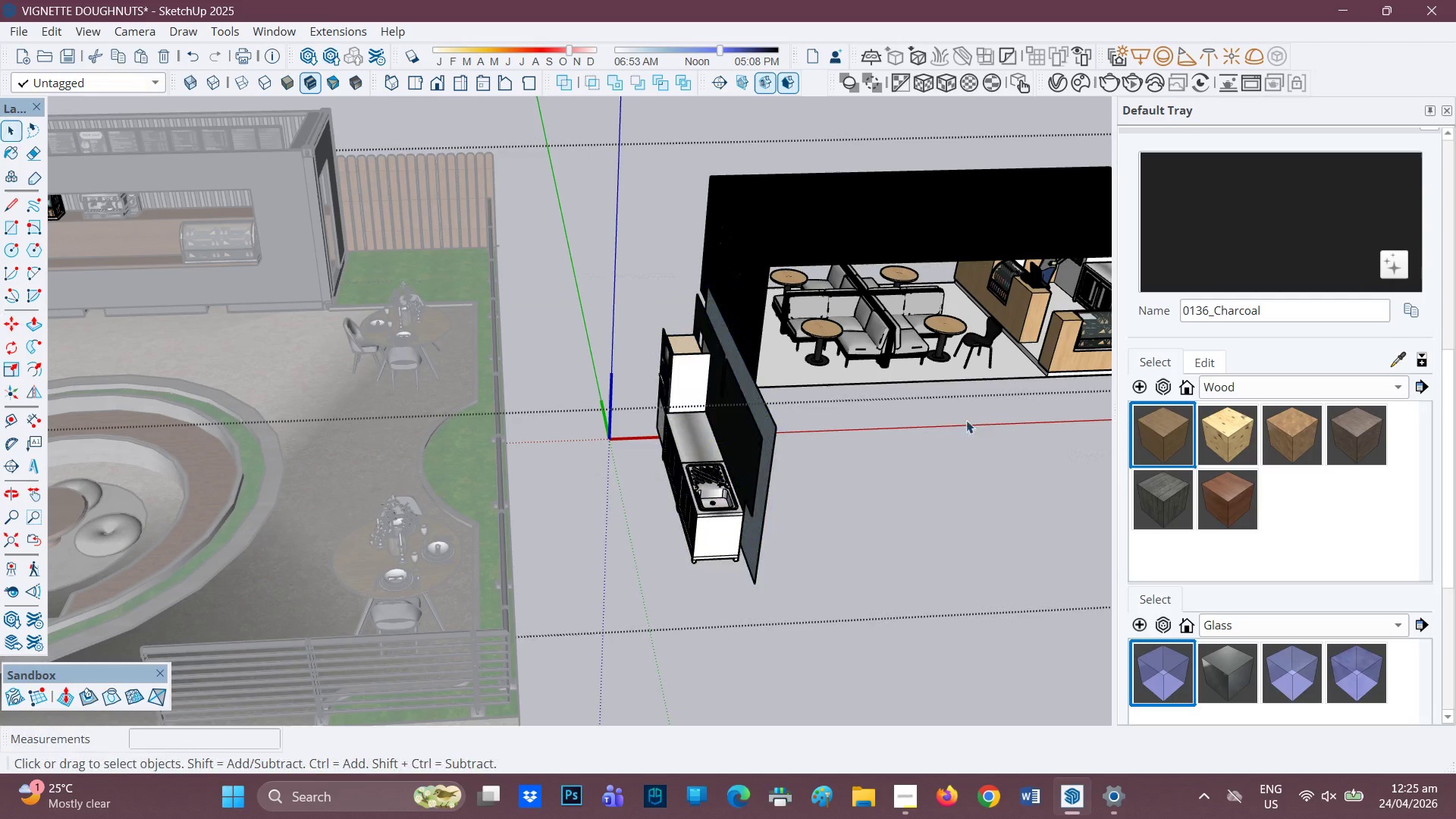 
left_click_drag(start_coordinate=[974, 425], to_coordinate=[868, 171])
 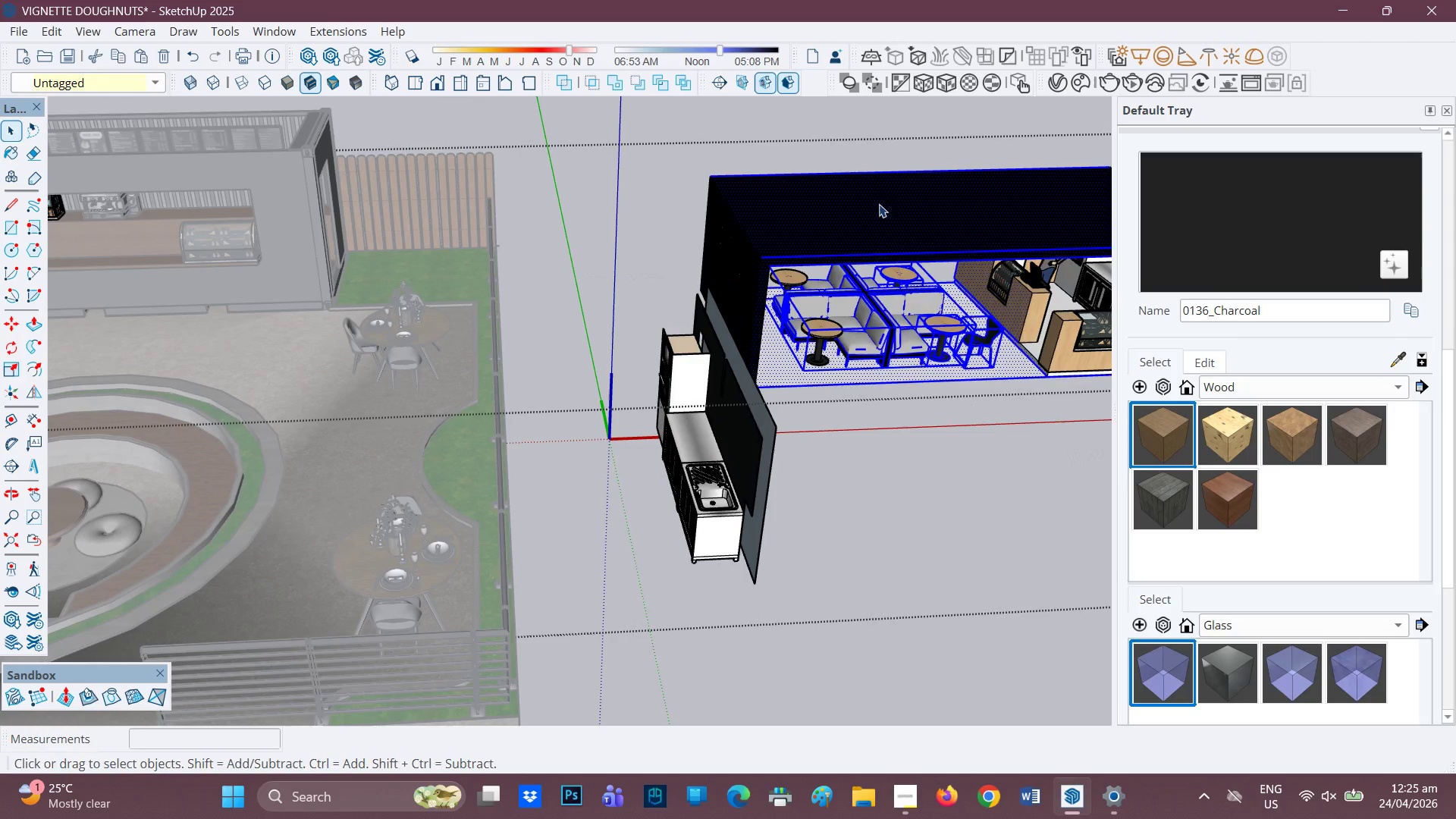 
right_click([879, 204])
 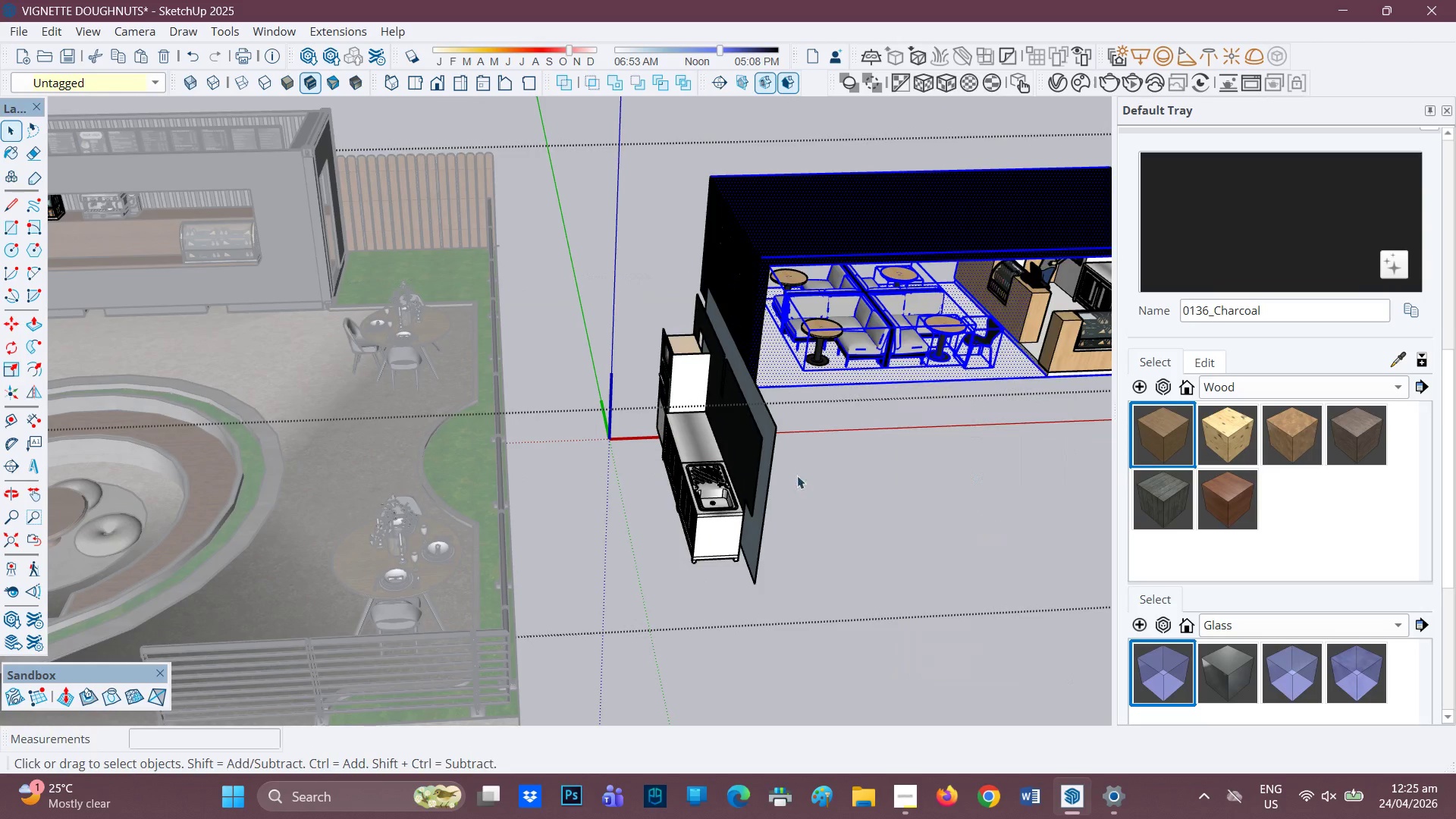 
double_click([799, 469])
 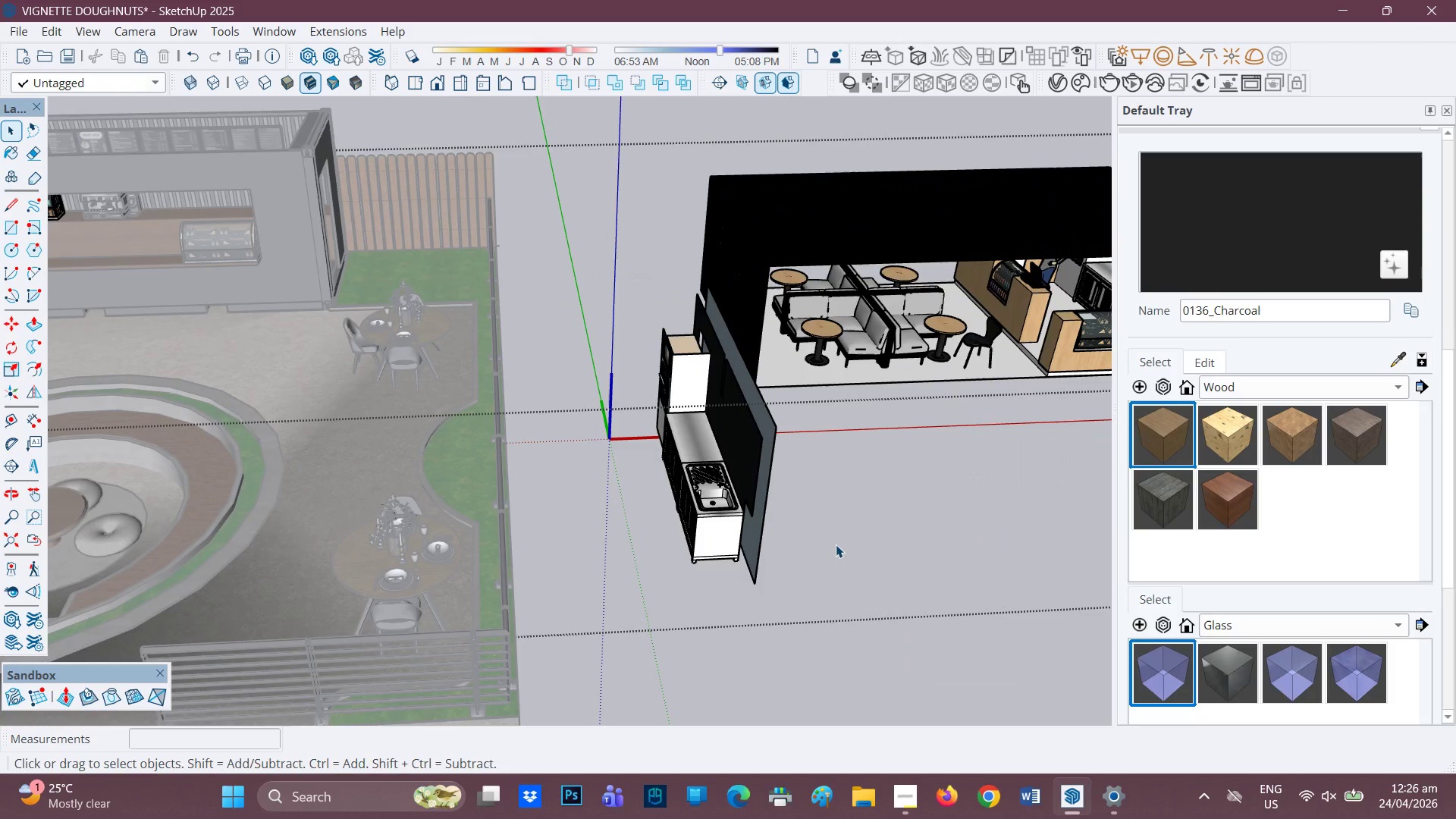 
double_click([836, 544])
 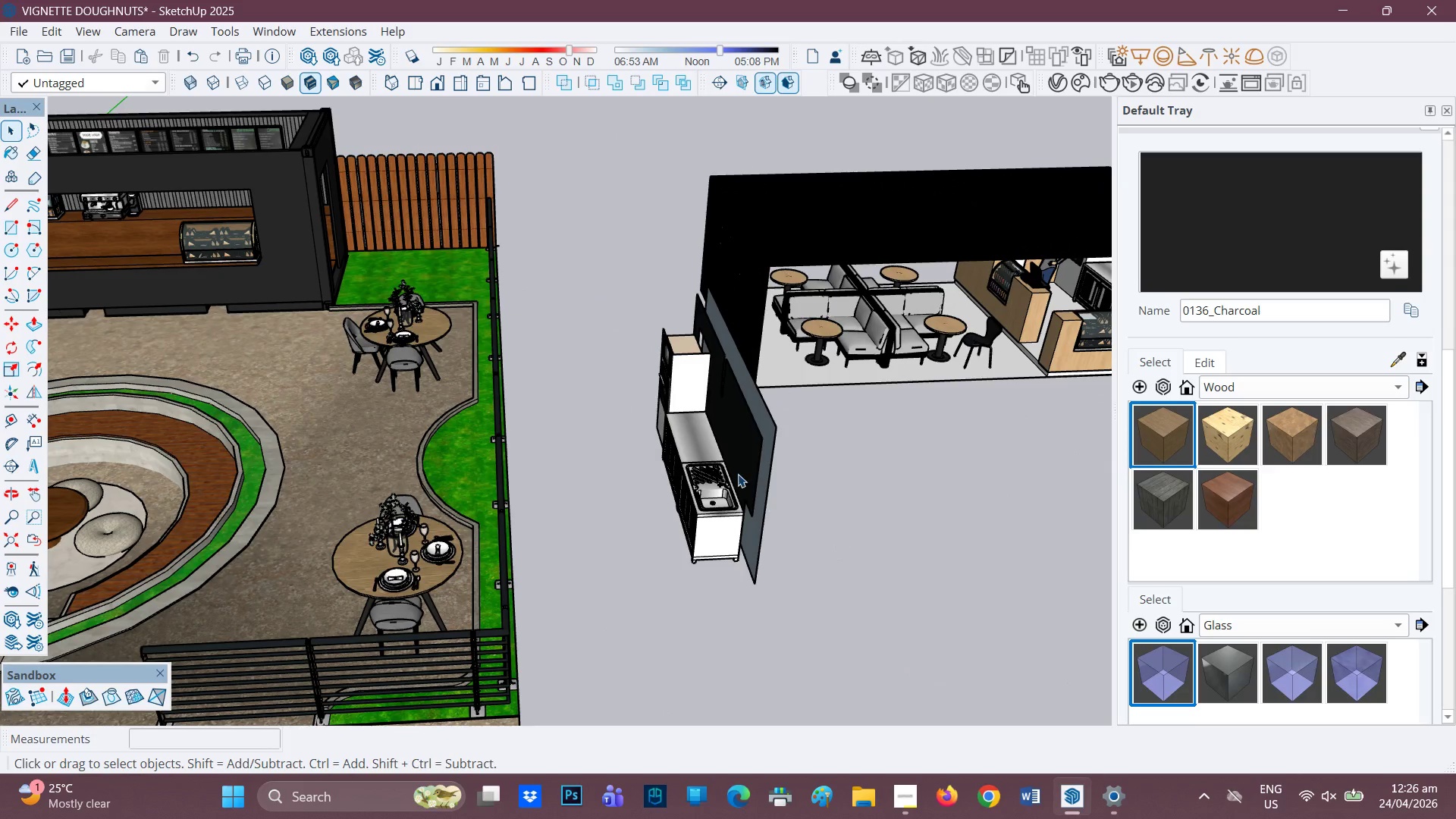 
left_click([733, 463])
 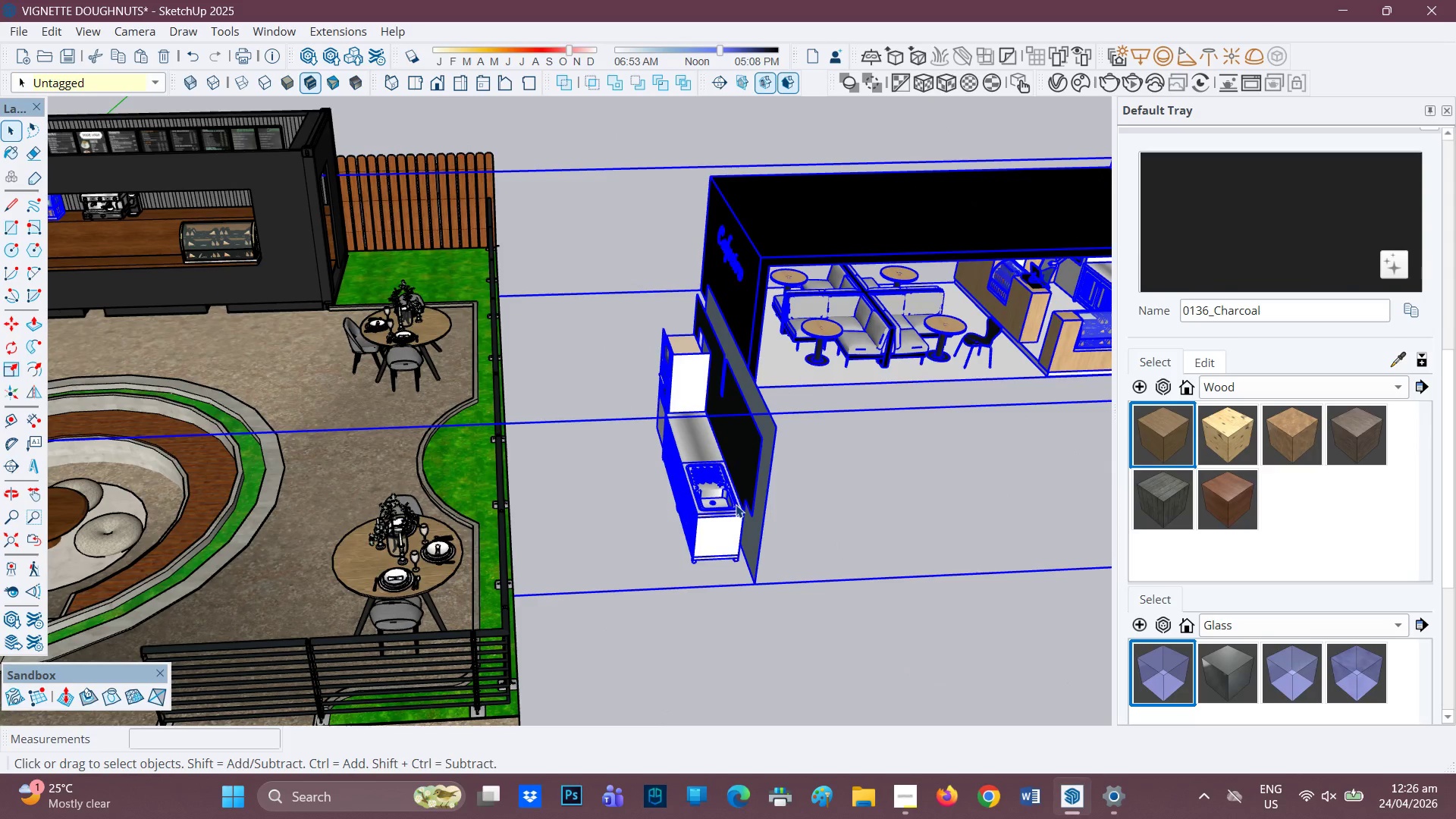 
double_click([739, 500])
 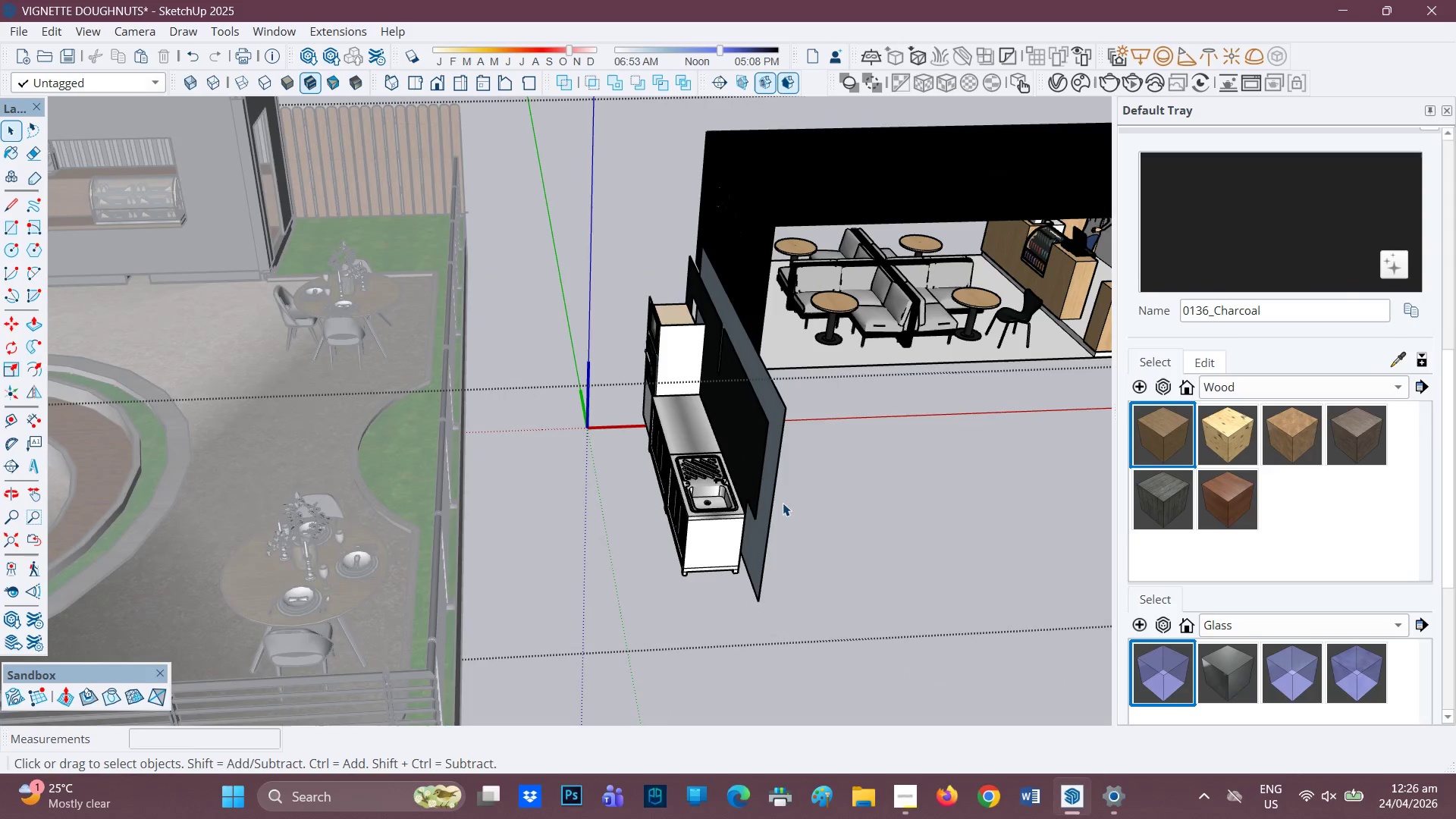 
scroll: coordinate [737, 504], scroll_direction: up, amount: 2.0
 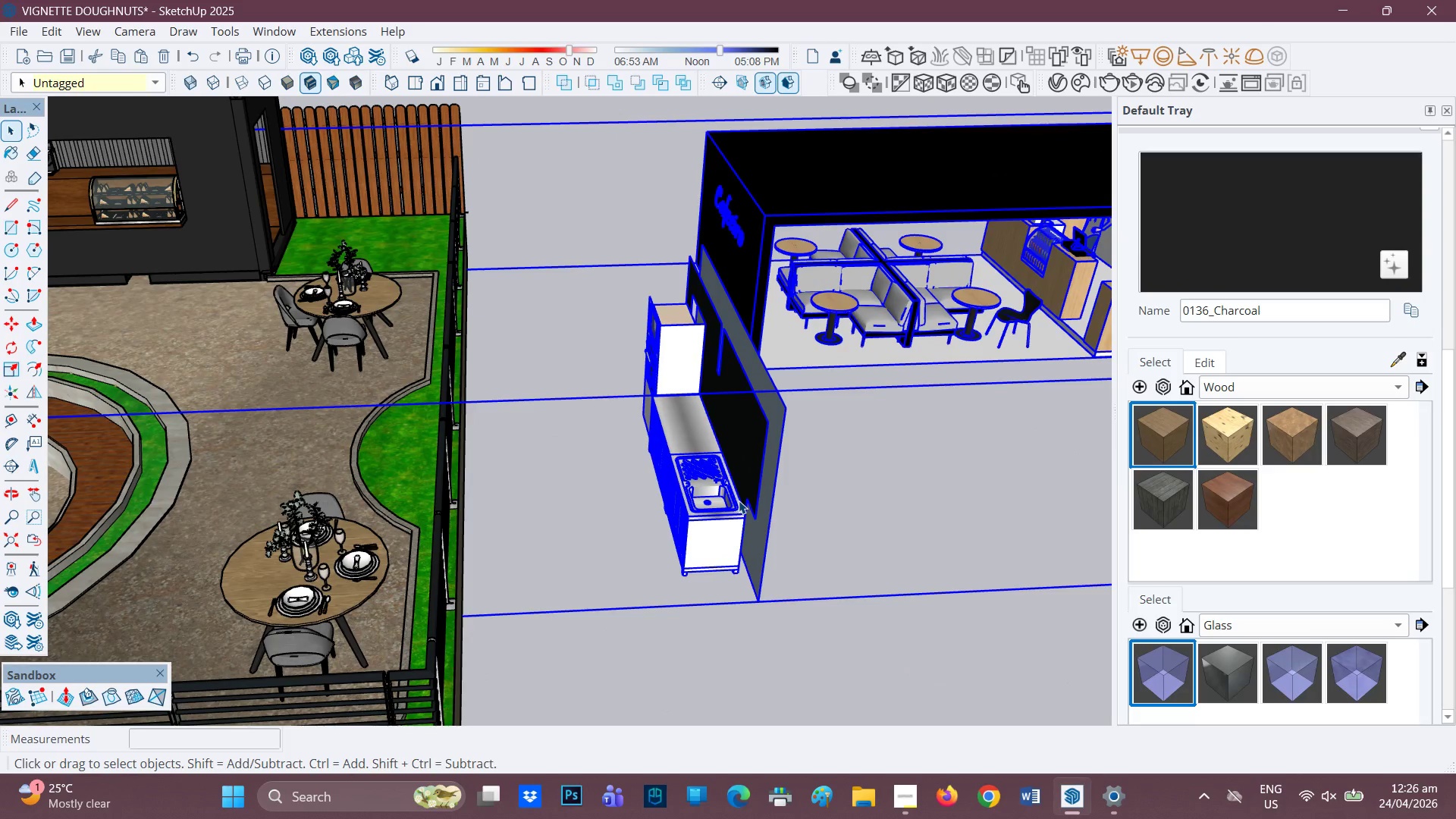 
left_click([749, 453])
 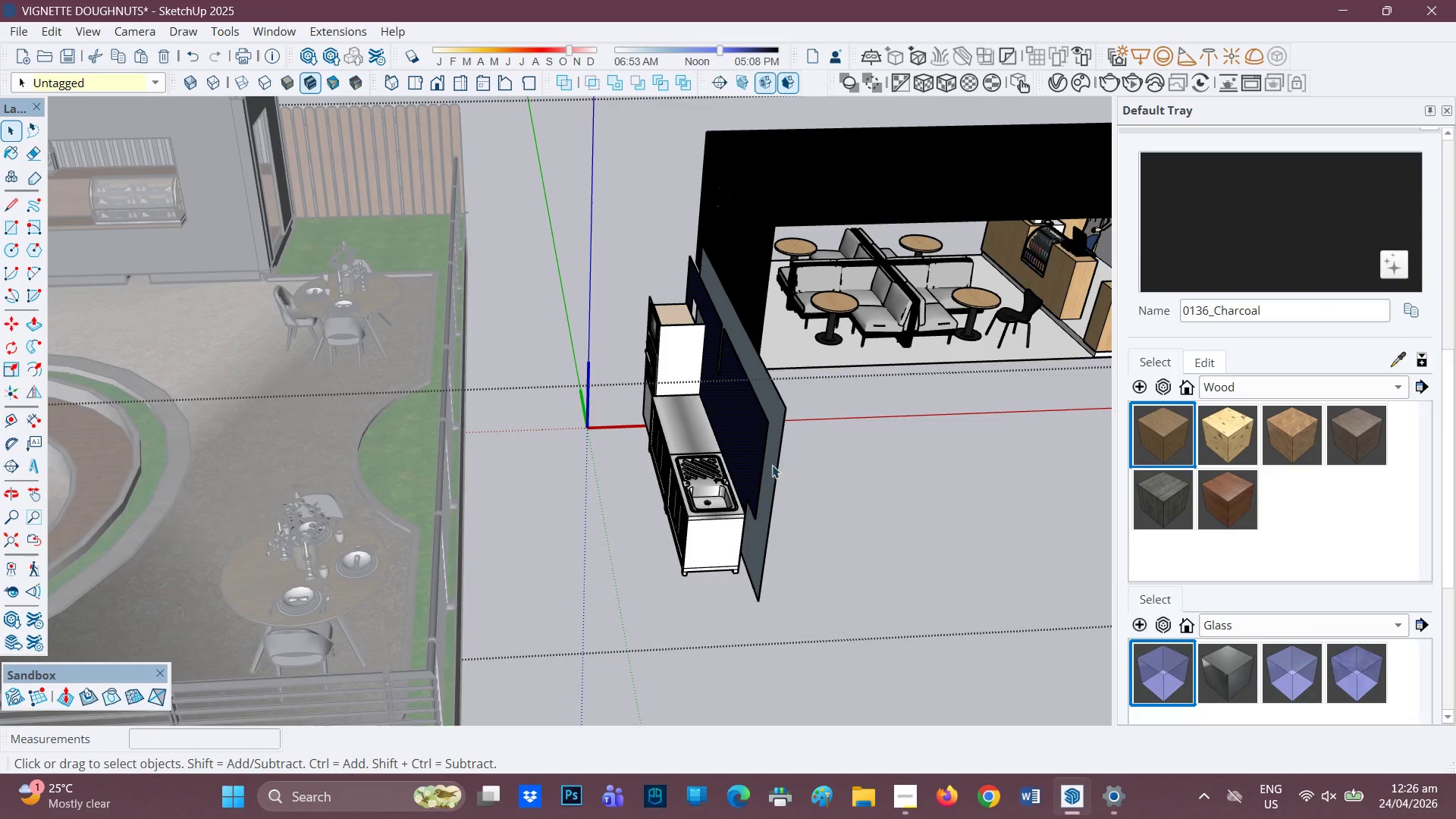 
key(E)
 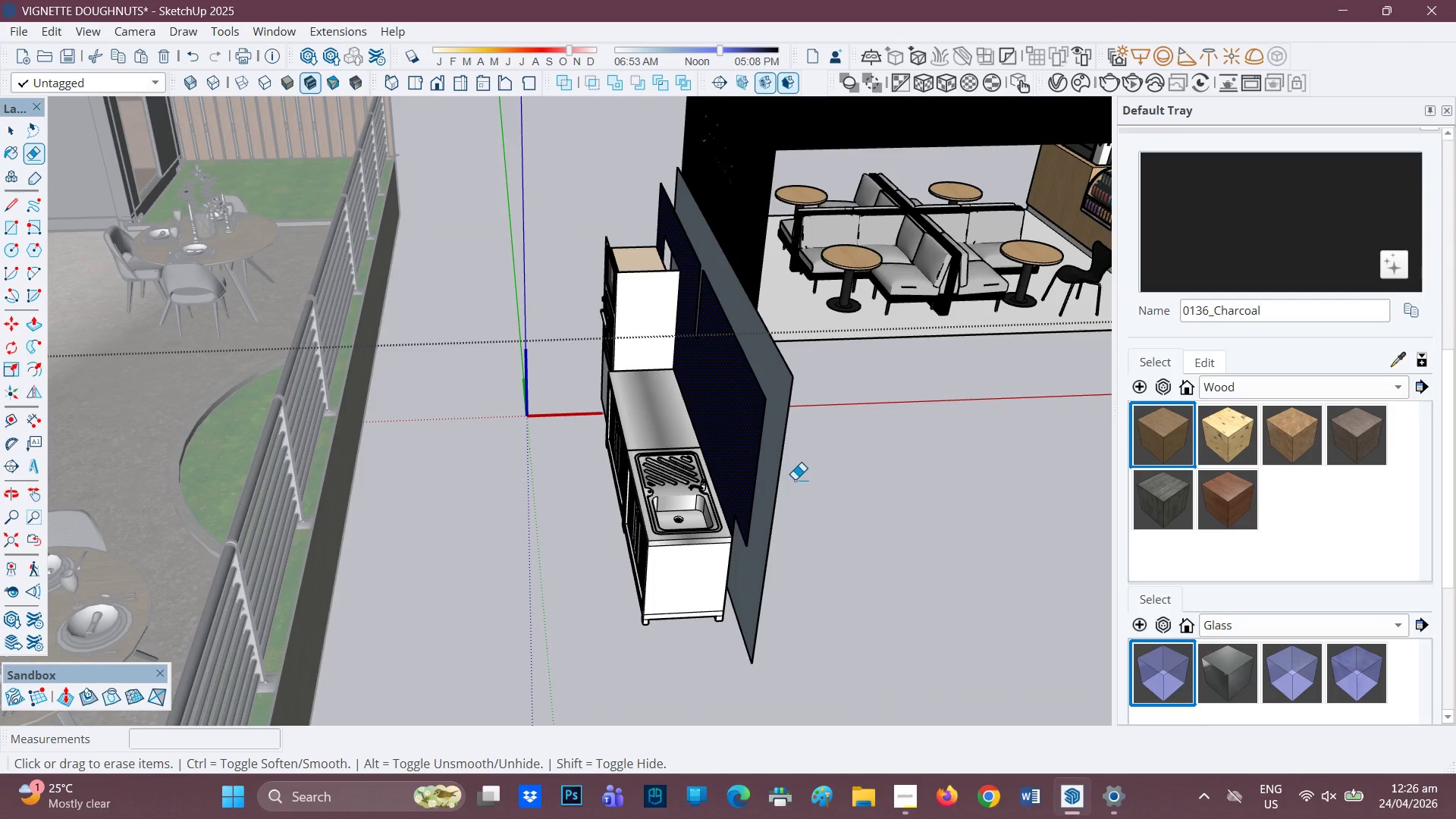 
scroll: coordinate [774, 465], scroll_direction: up, amount: 4.0
 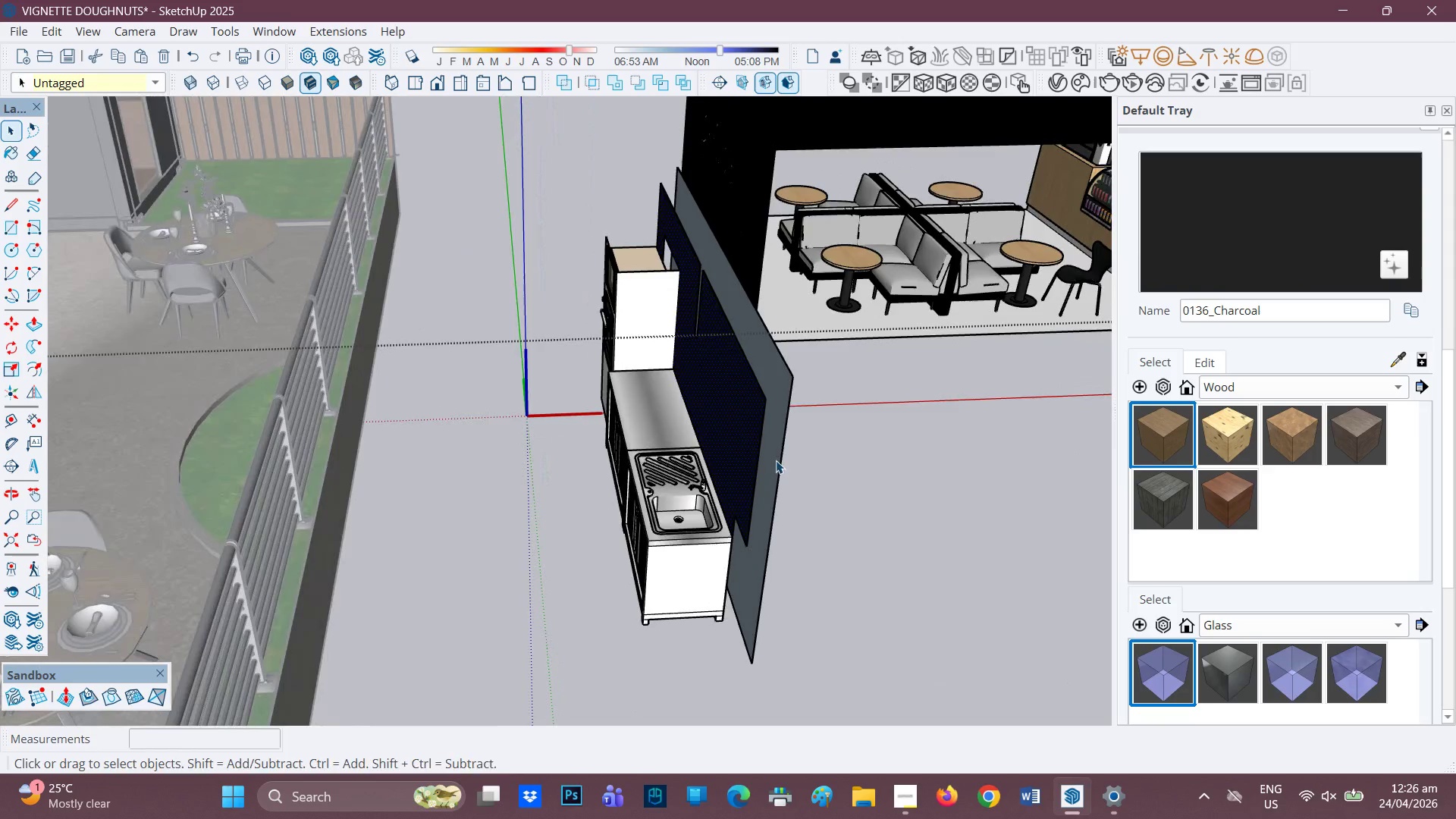 
left_click_drag(start_coordinate=[798, 486], to_coordinate=[753, 457])
 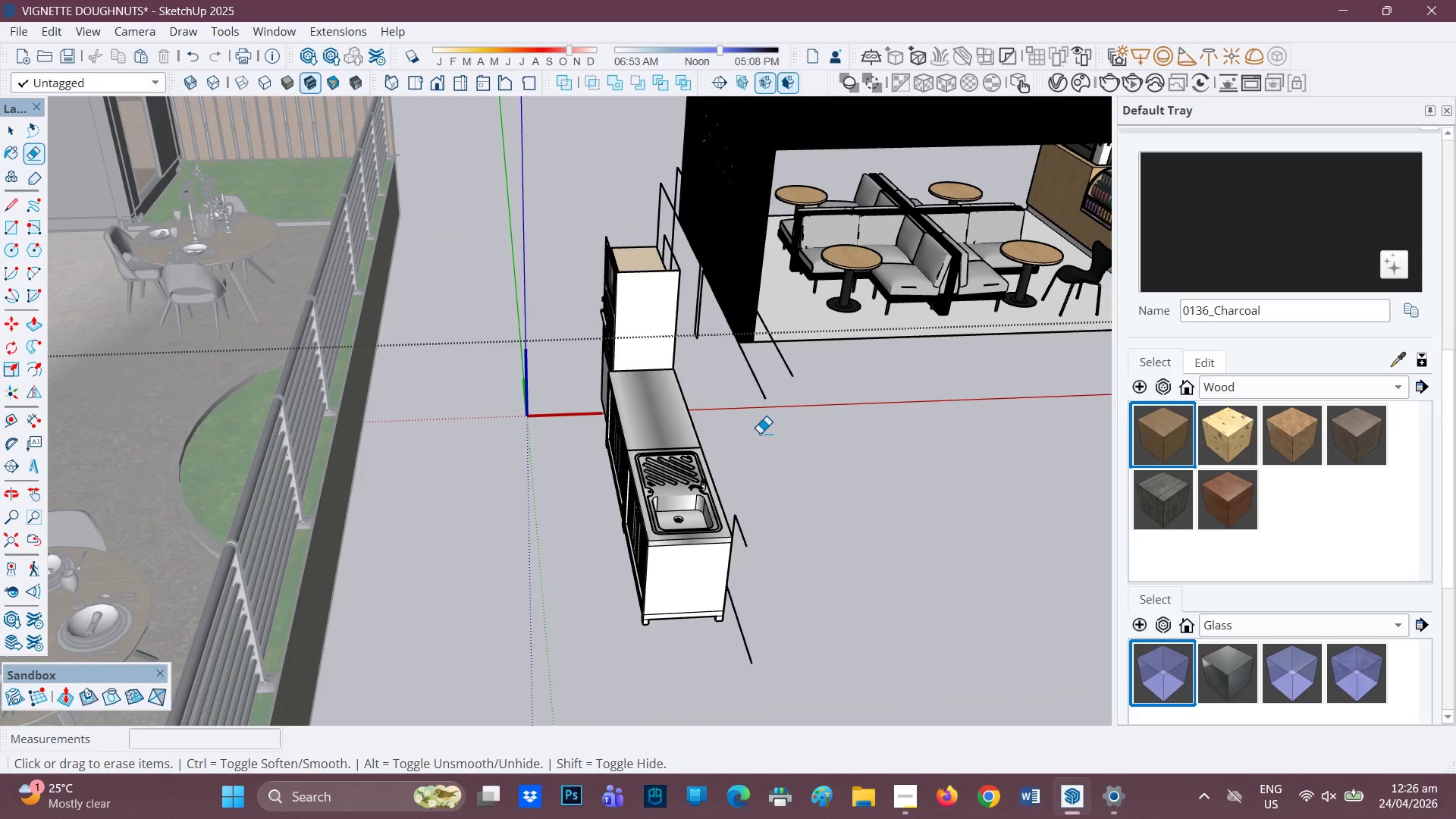 
left_click_drag(start_coordinate=[741, 518], to_coordinate=[738, 564])
 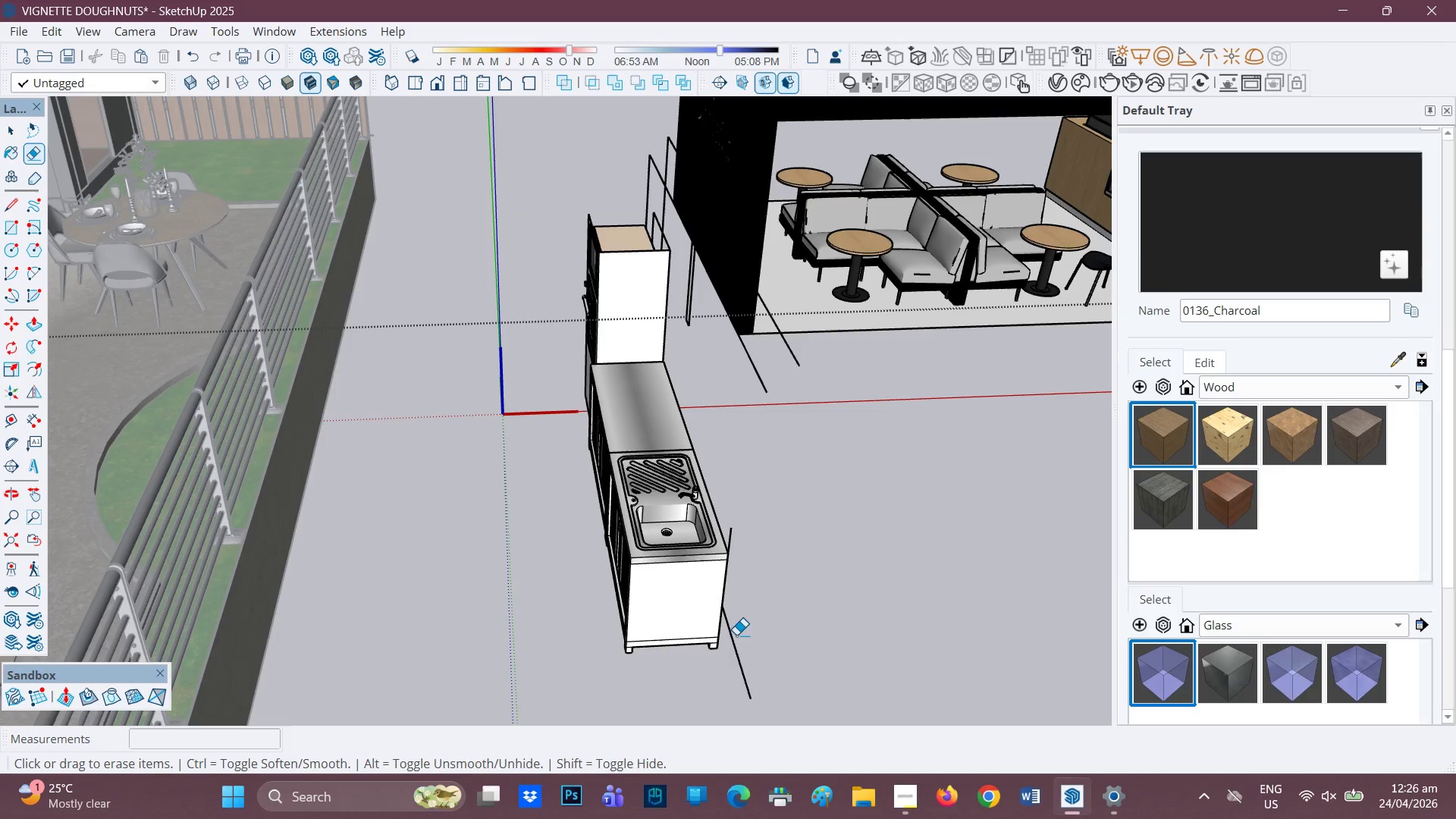 
scroll: coordinate [759, 433], scroll_direction: up, amount: 1.0
 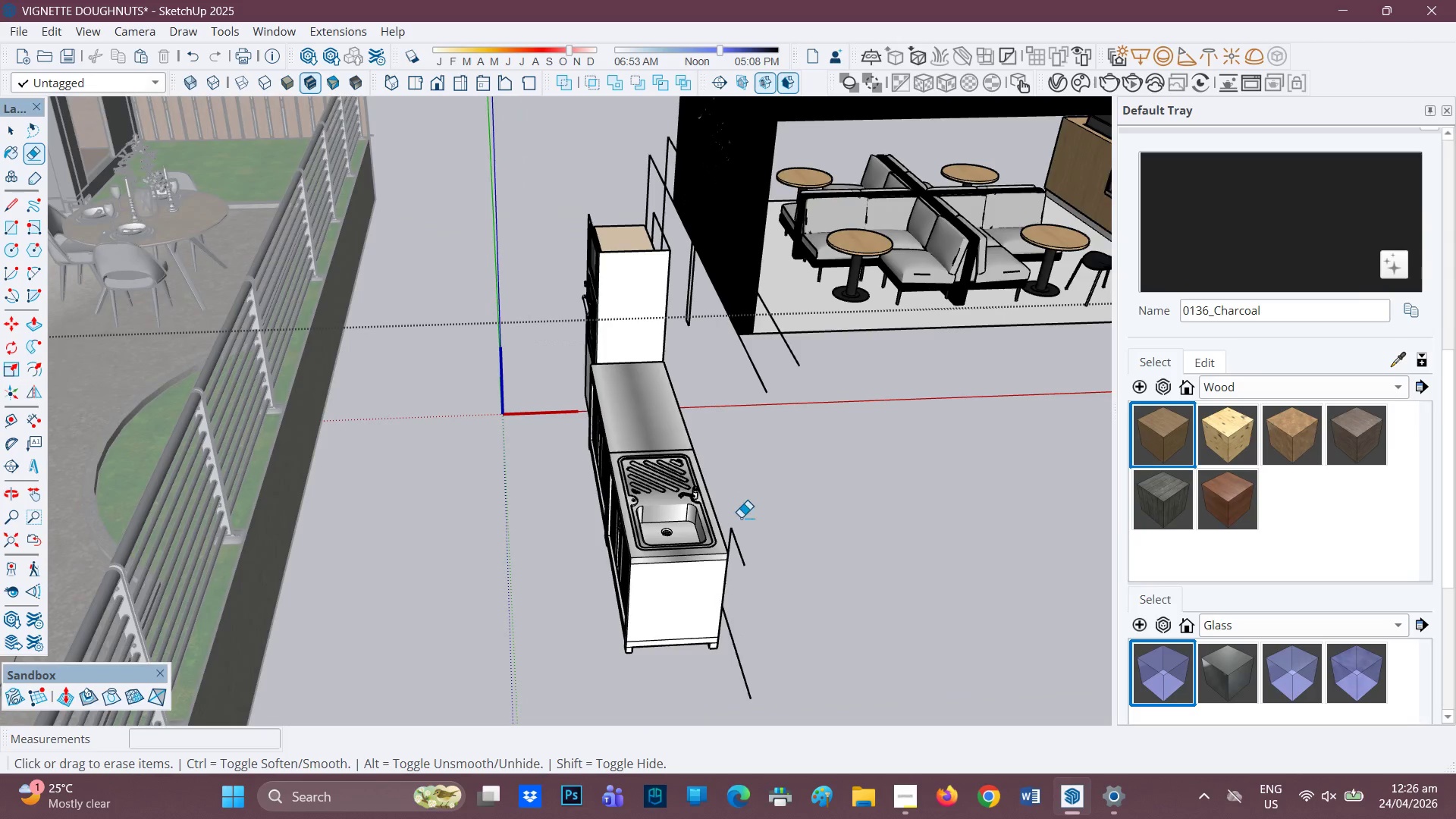 
left_click_drag(start_coordinate=[736, 634], to_coordinate=[730, 636])
 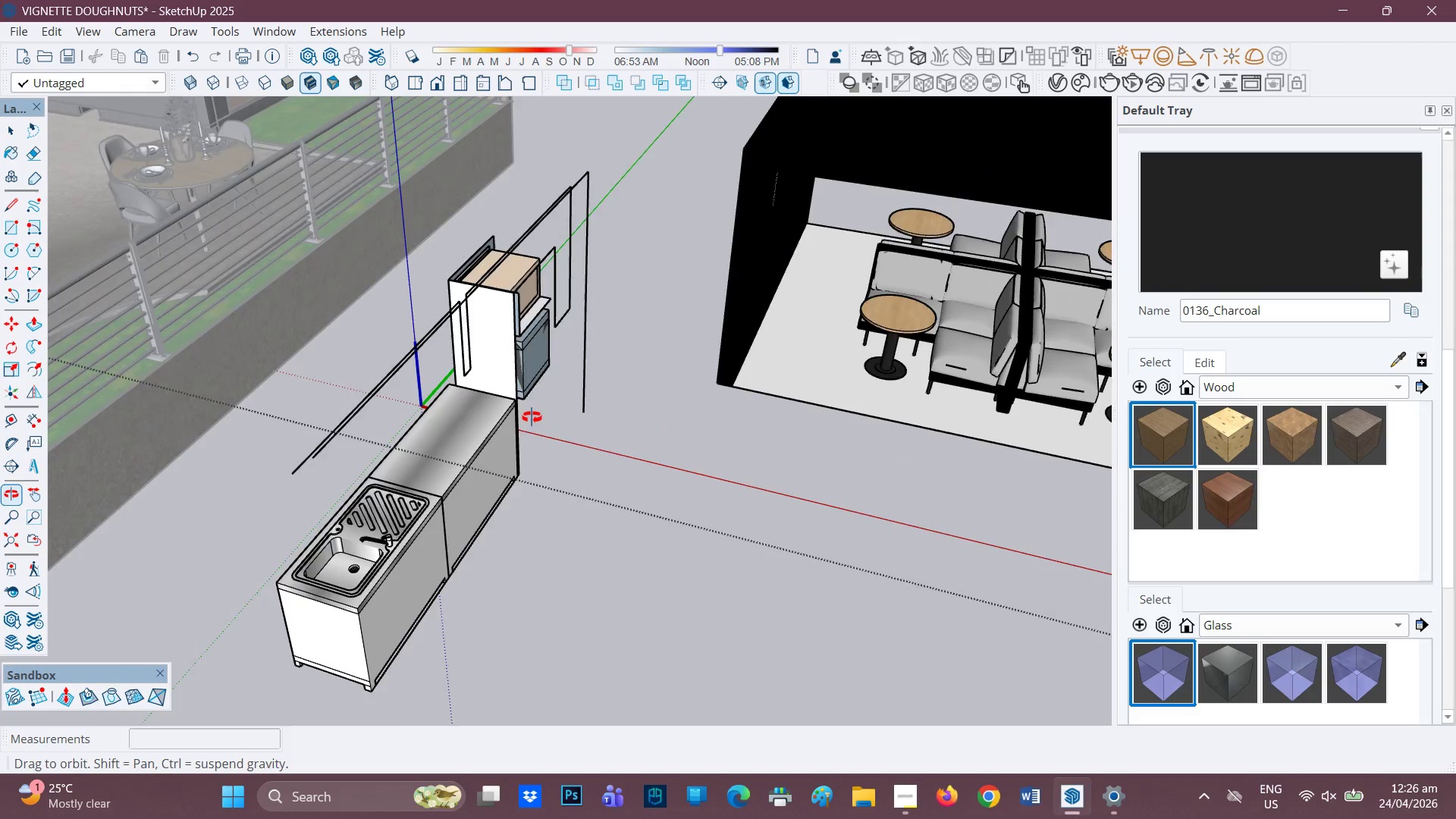 
left_click_drag(start_coordinate=[582, 226], to_coordinate=[617, 254])
 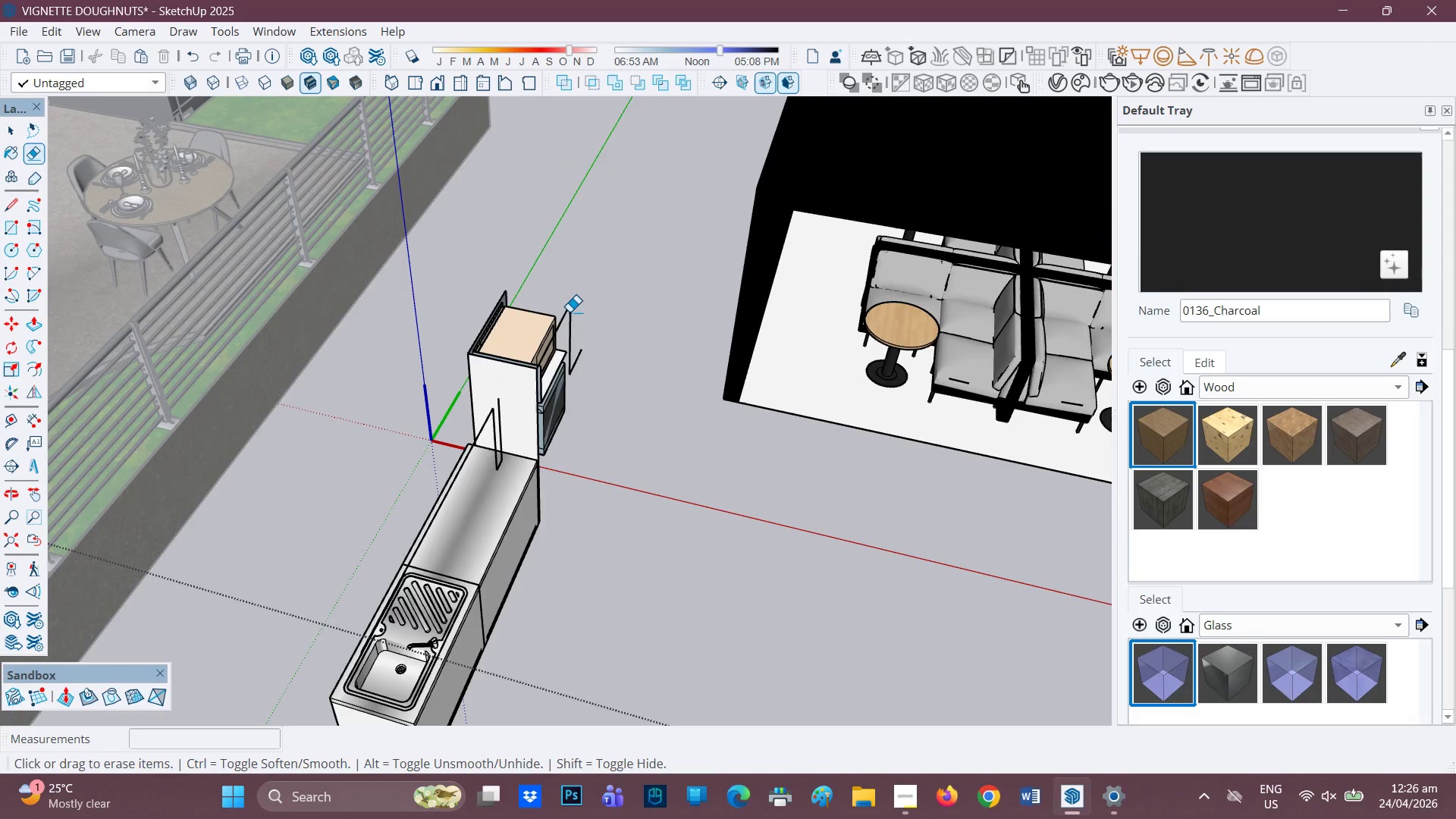 
left_click_drag(start_coordinate=[570, 310], to_coordinate=[573, 321])
 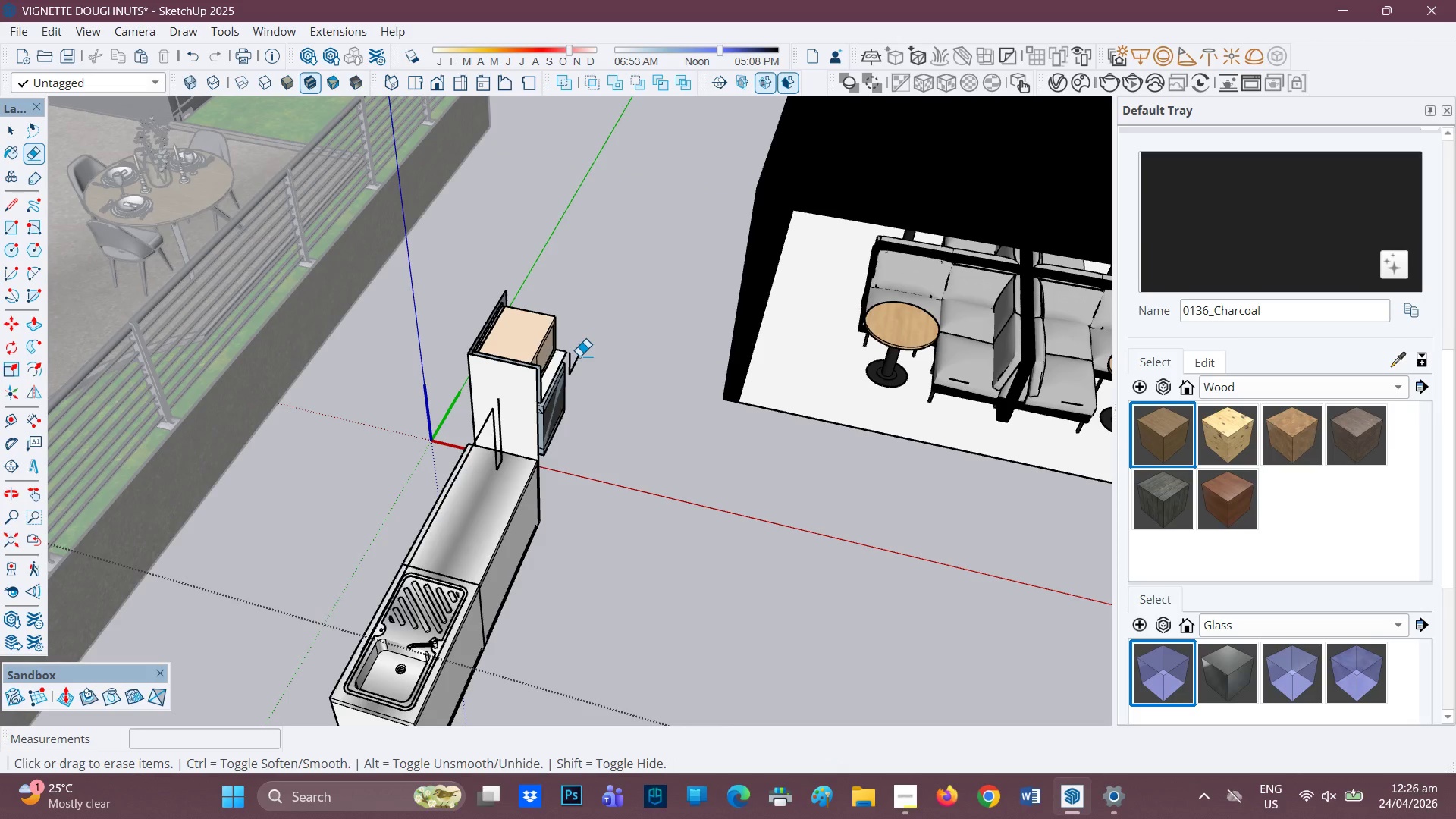 
left_click_drag(start_coordinate=[579, 356], to_coordinate=[570, 364])
 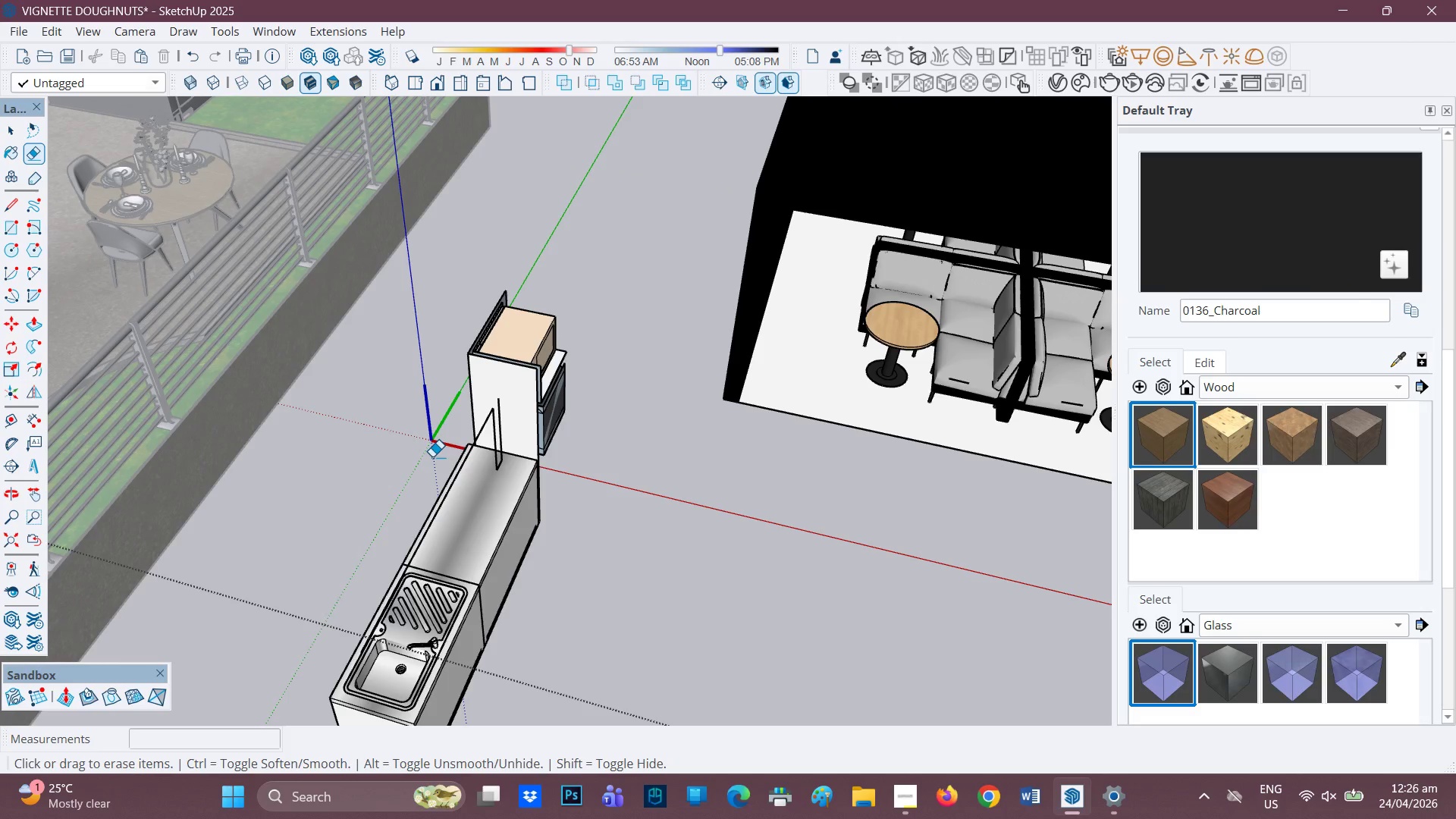 
scroll: coordinate [457, 444], scroll_direction: down, amount: 1.0
 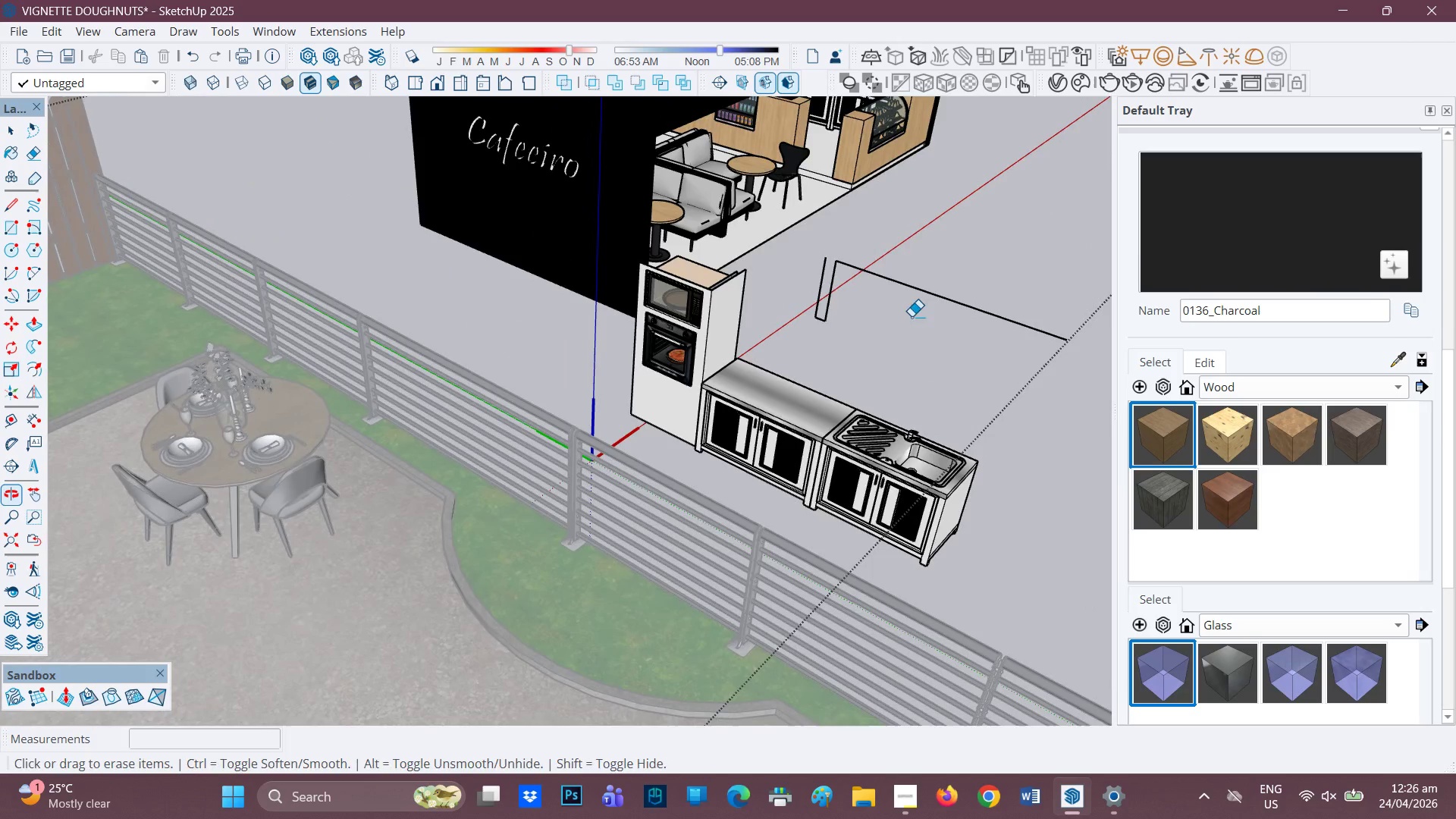 
left_click_drag(start_coordinate=[859, 259], to_coordinate=[846, 266])
 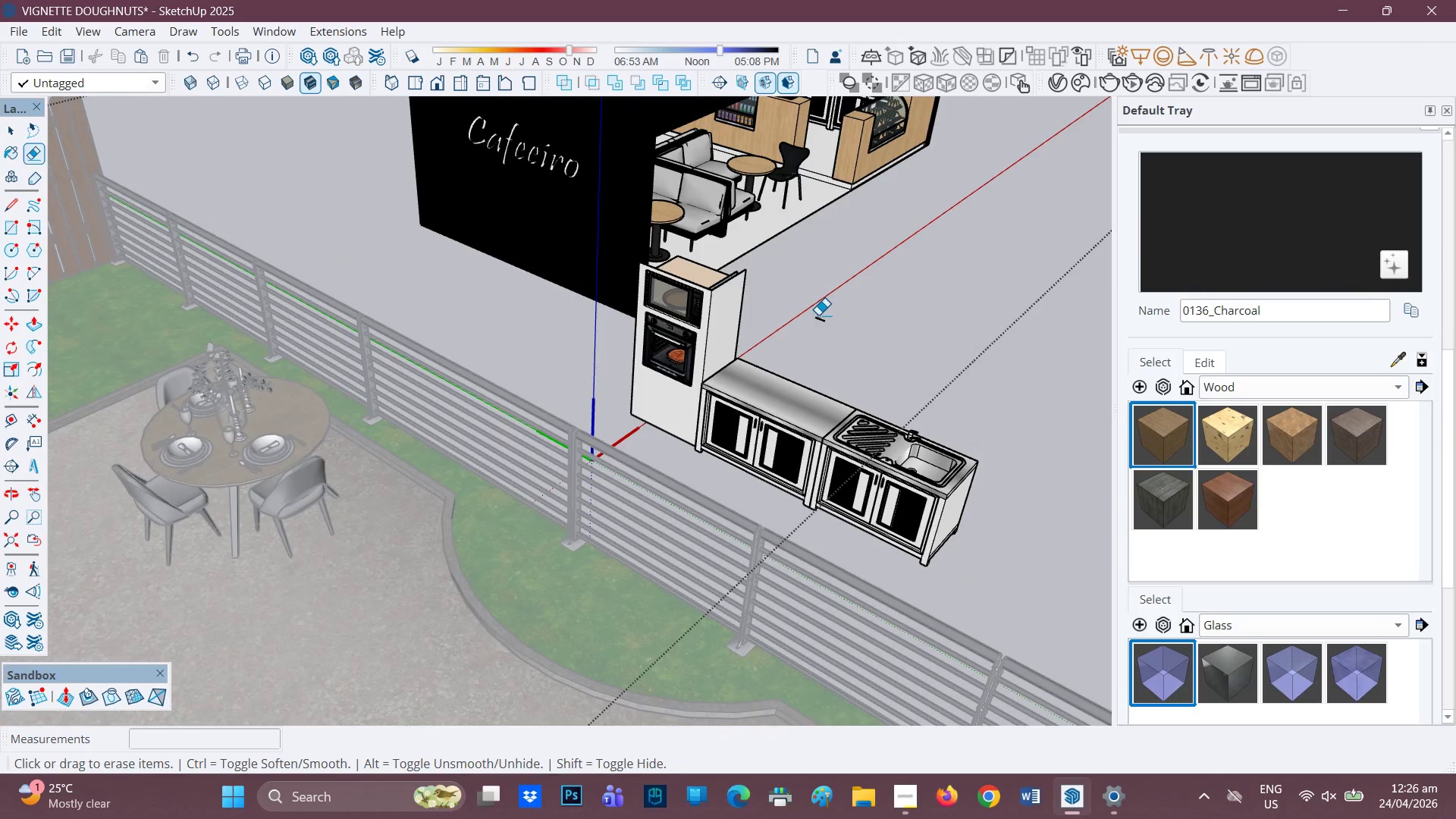 
left_click_drag(start_coordinate=[818, 315], to_coordinate=[818, 322])
 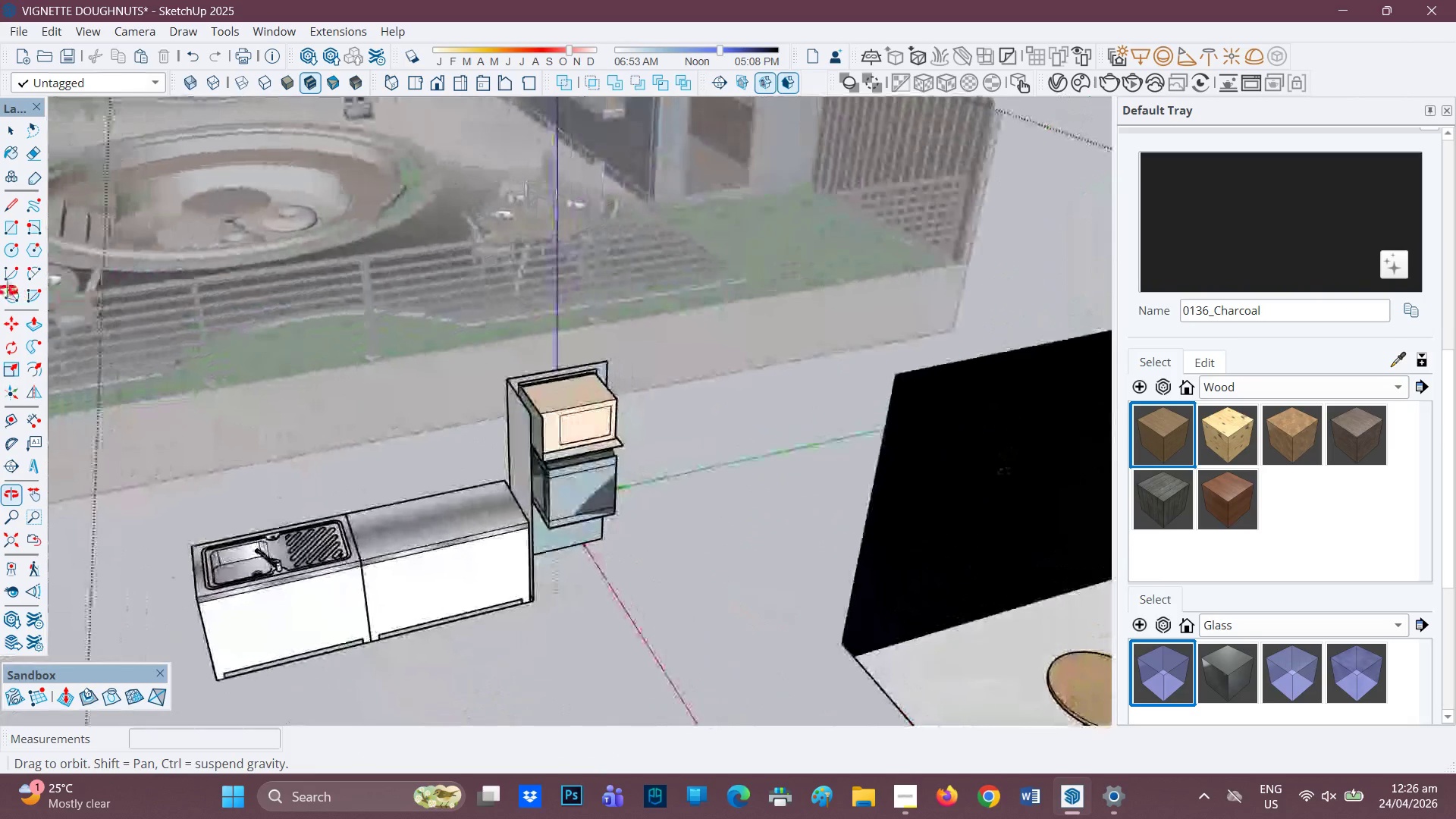 
scroll: coordinate [396, 525], scroll_direction: up, amount: 2.0
 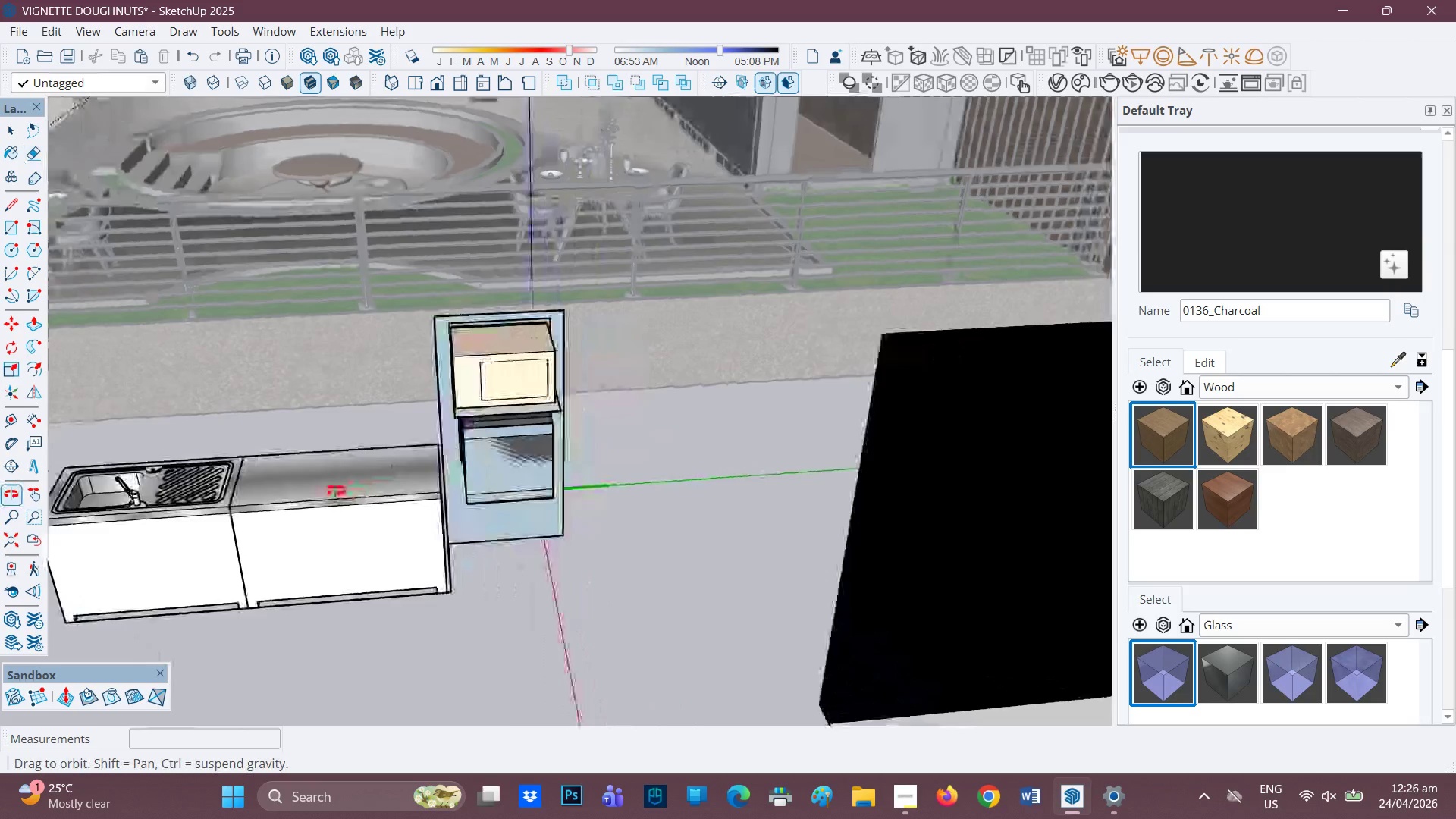 
key(R)
 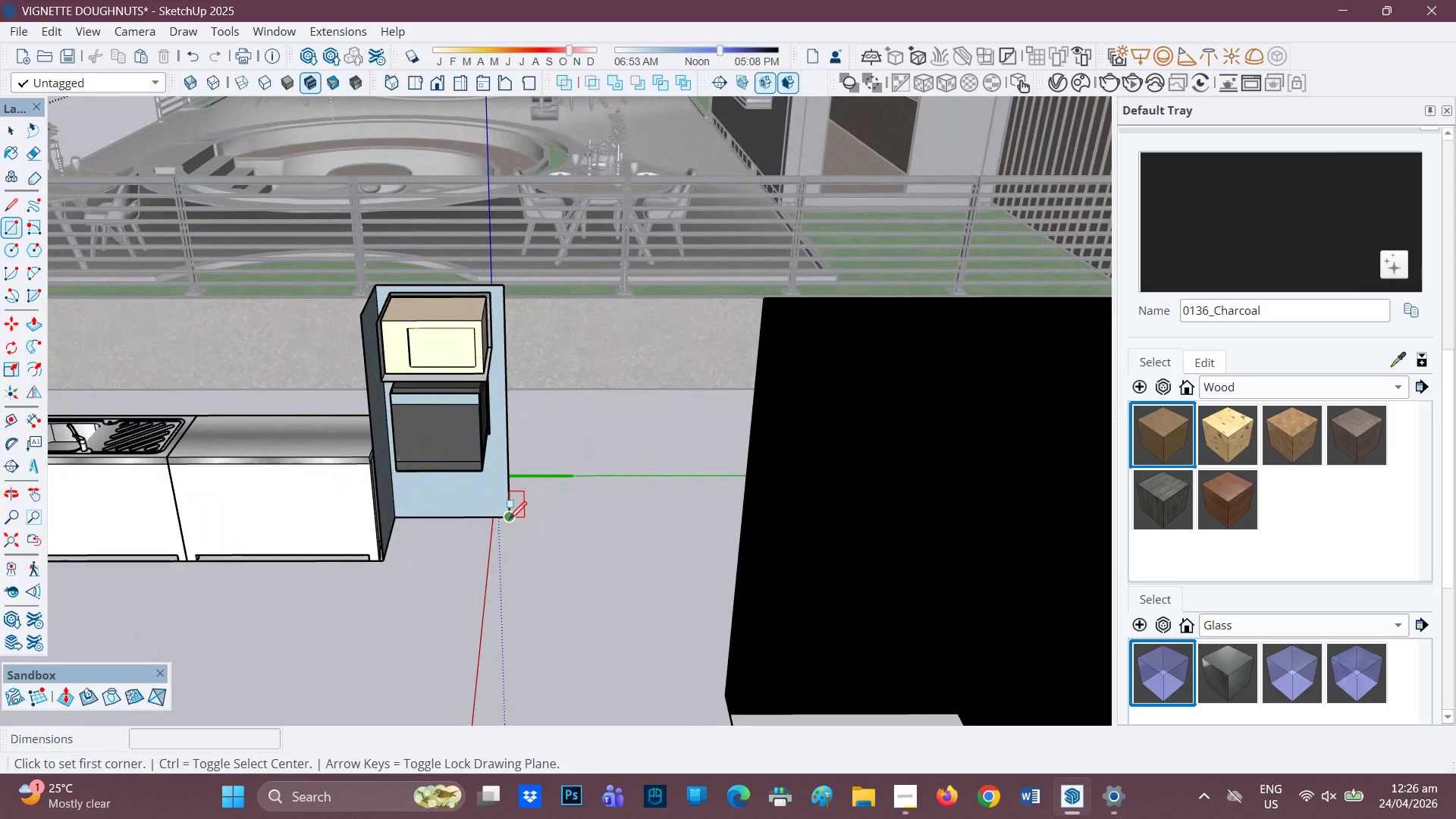 
left_click([509, 519])
 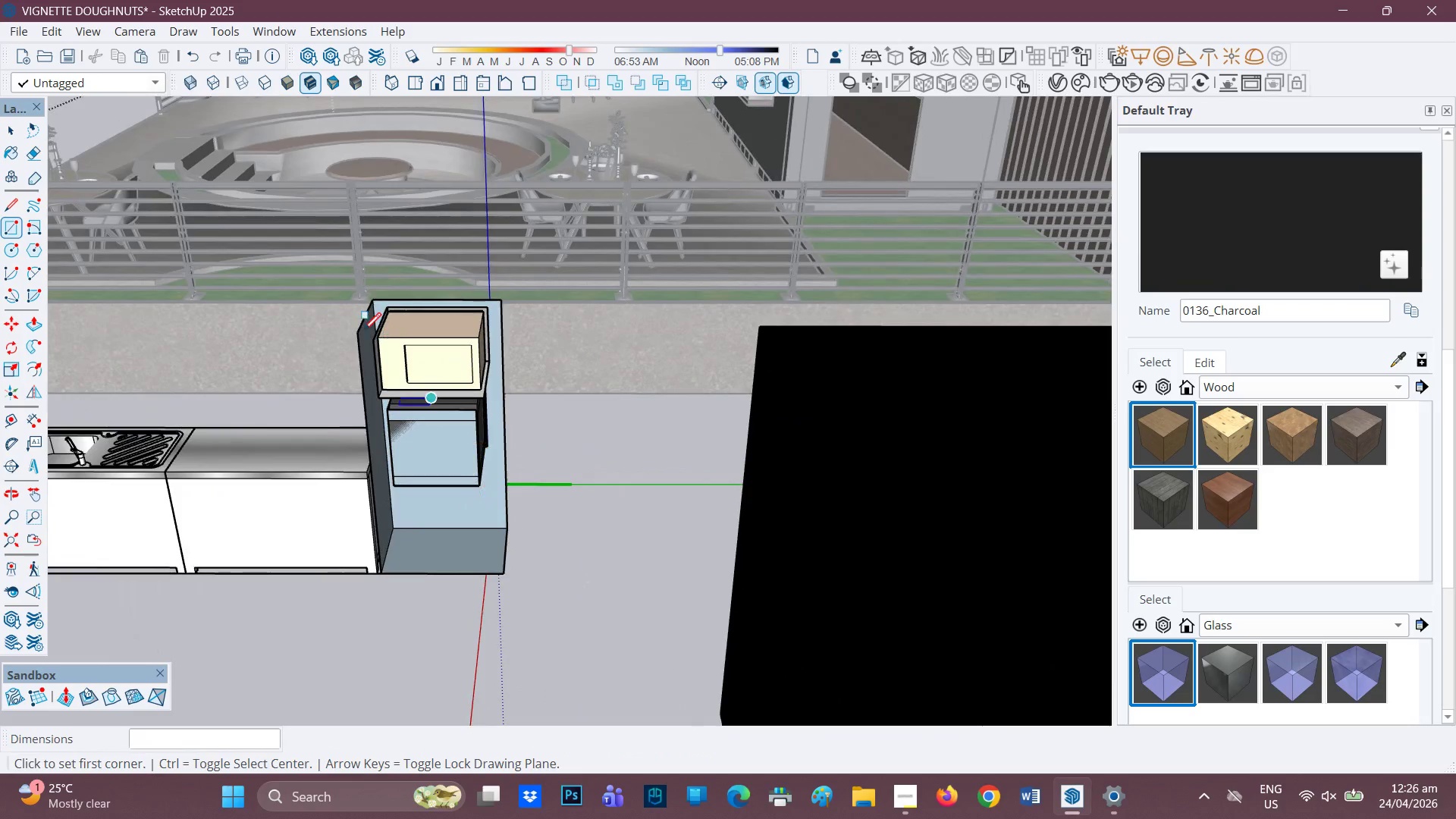 
left_click([368, 301])
 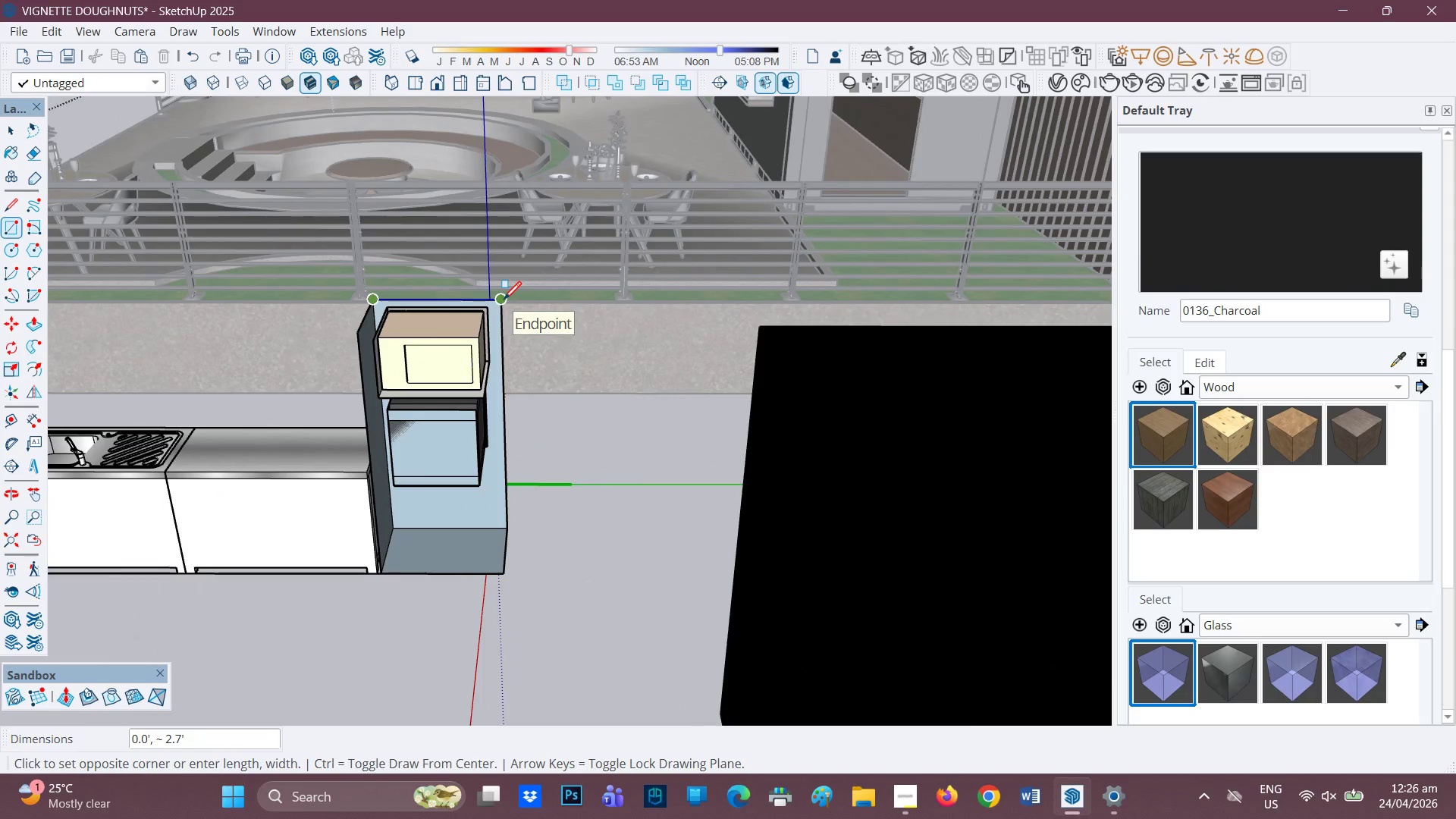 
key(Space)
 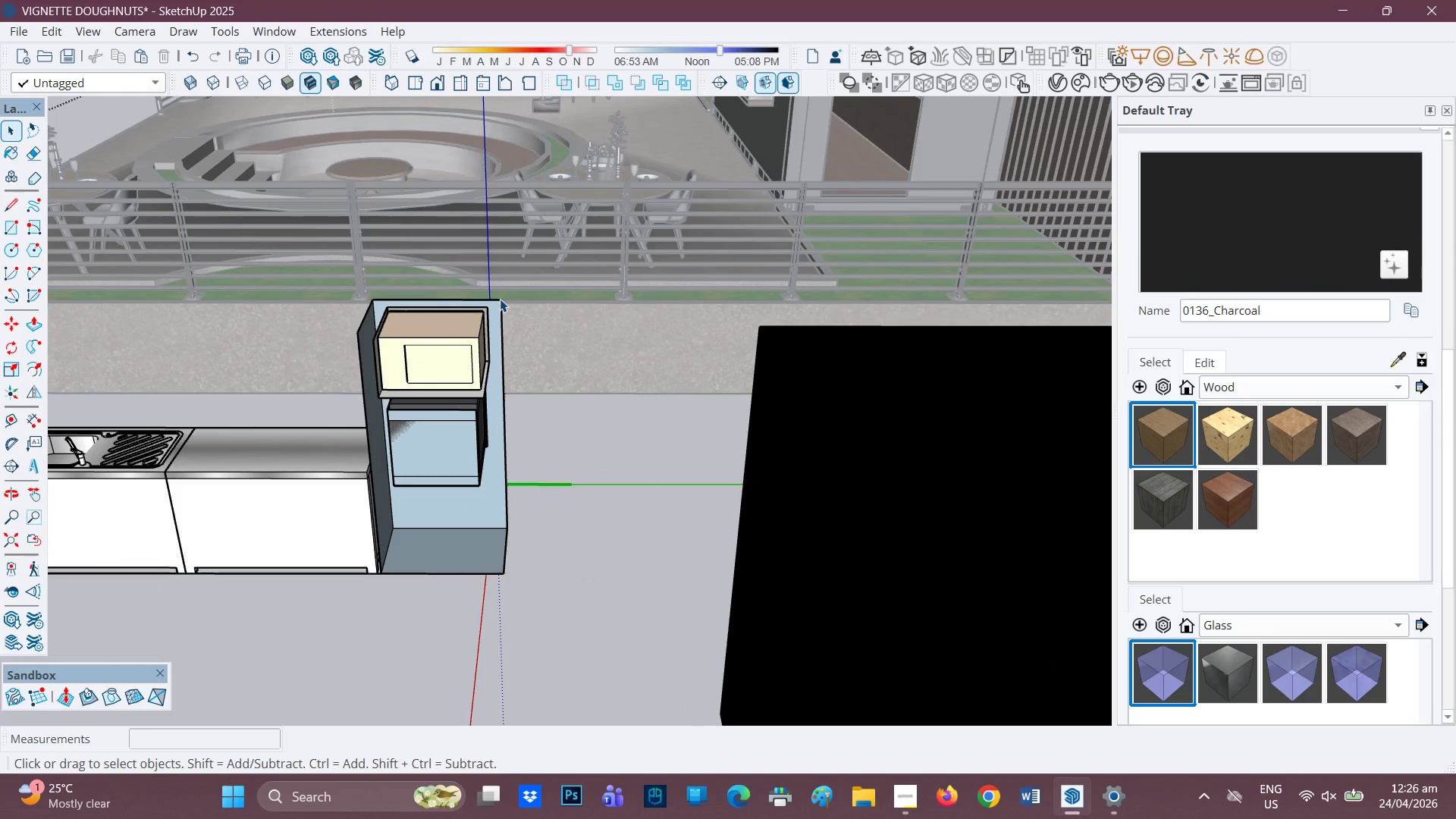 
key(R)
 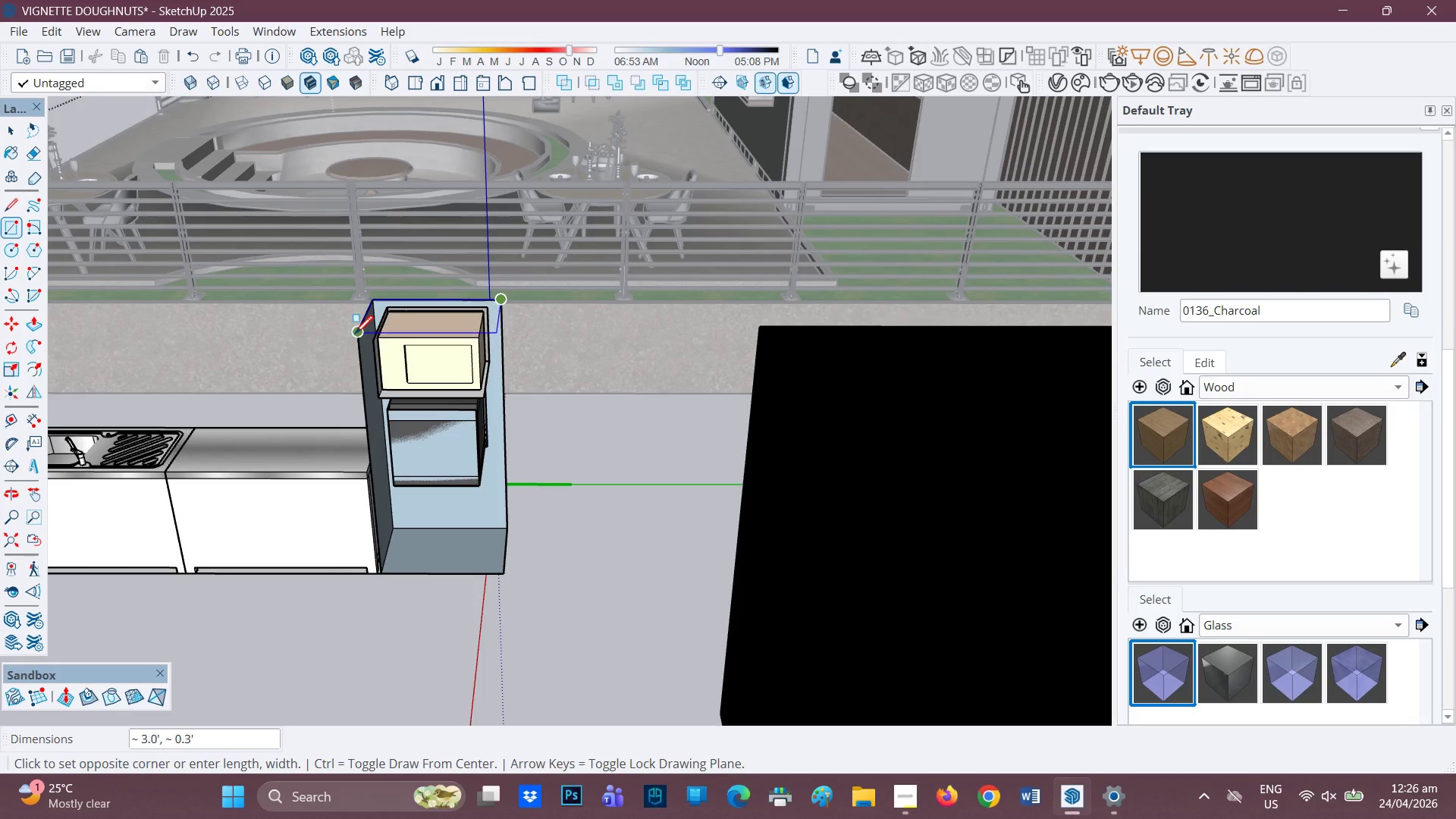 
left_click([353, 333])
 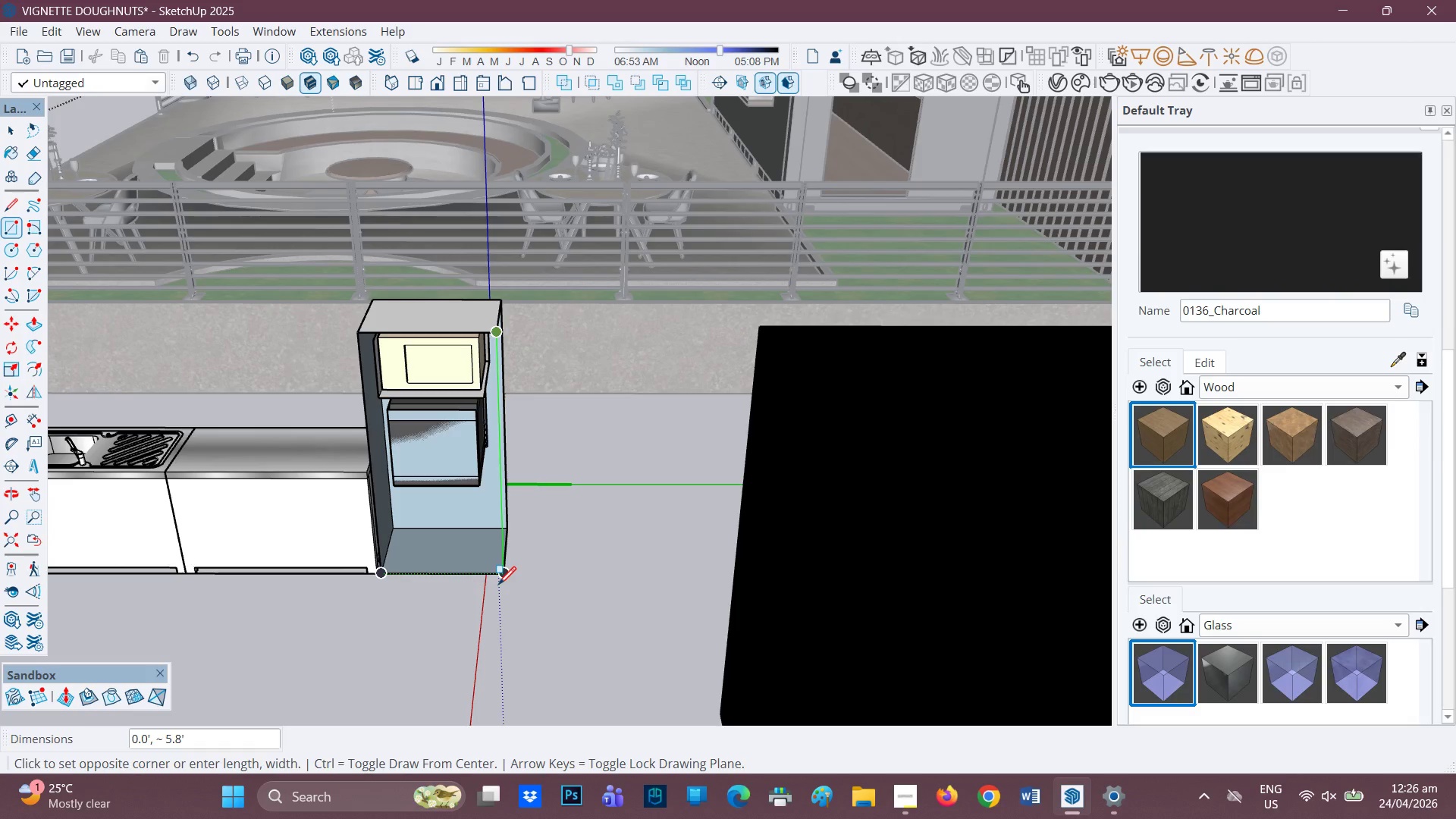 
left_click([498, 577])
 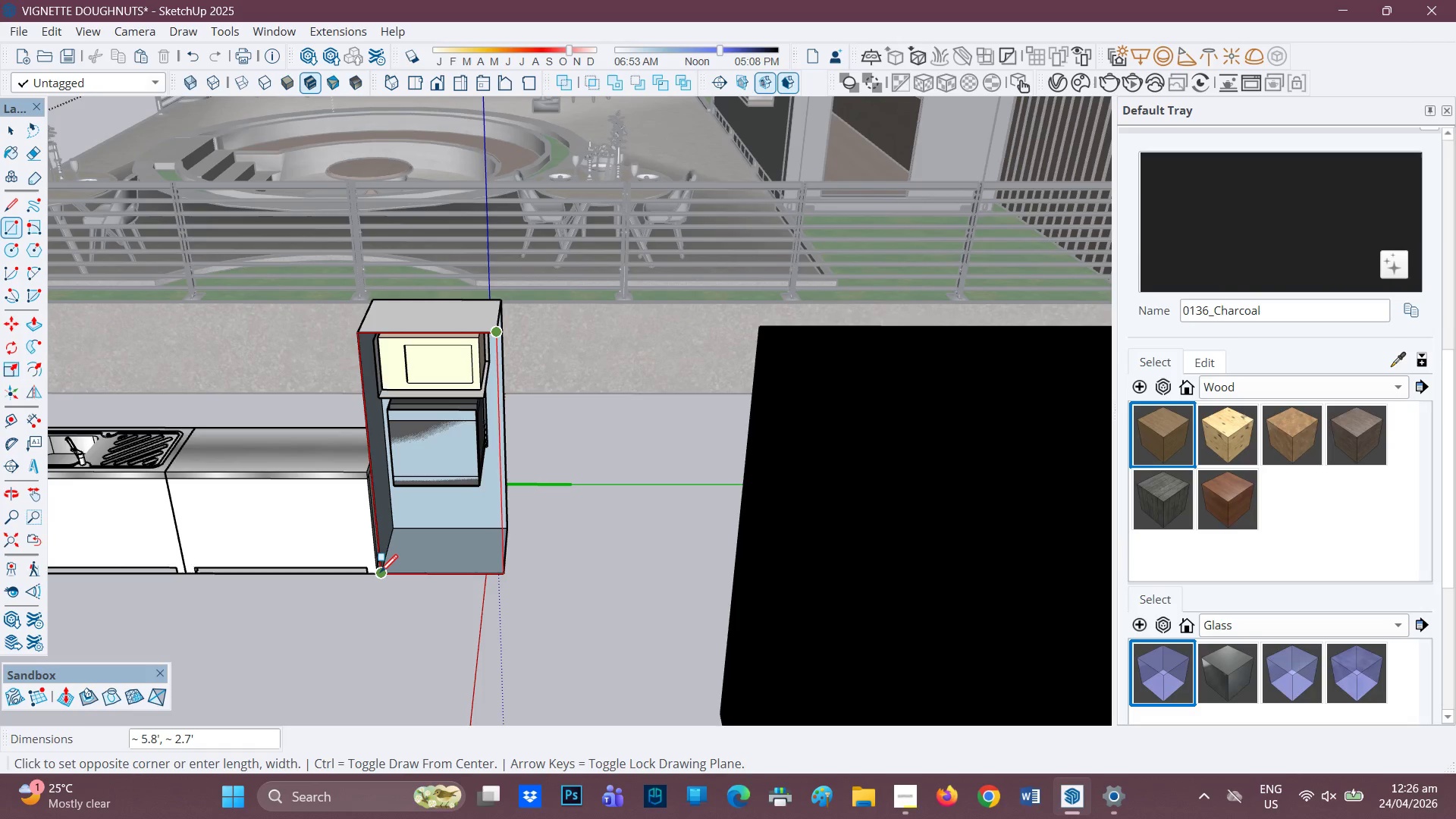 
left_click([380, 574])
 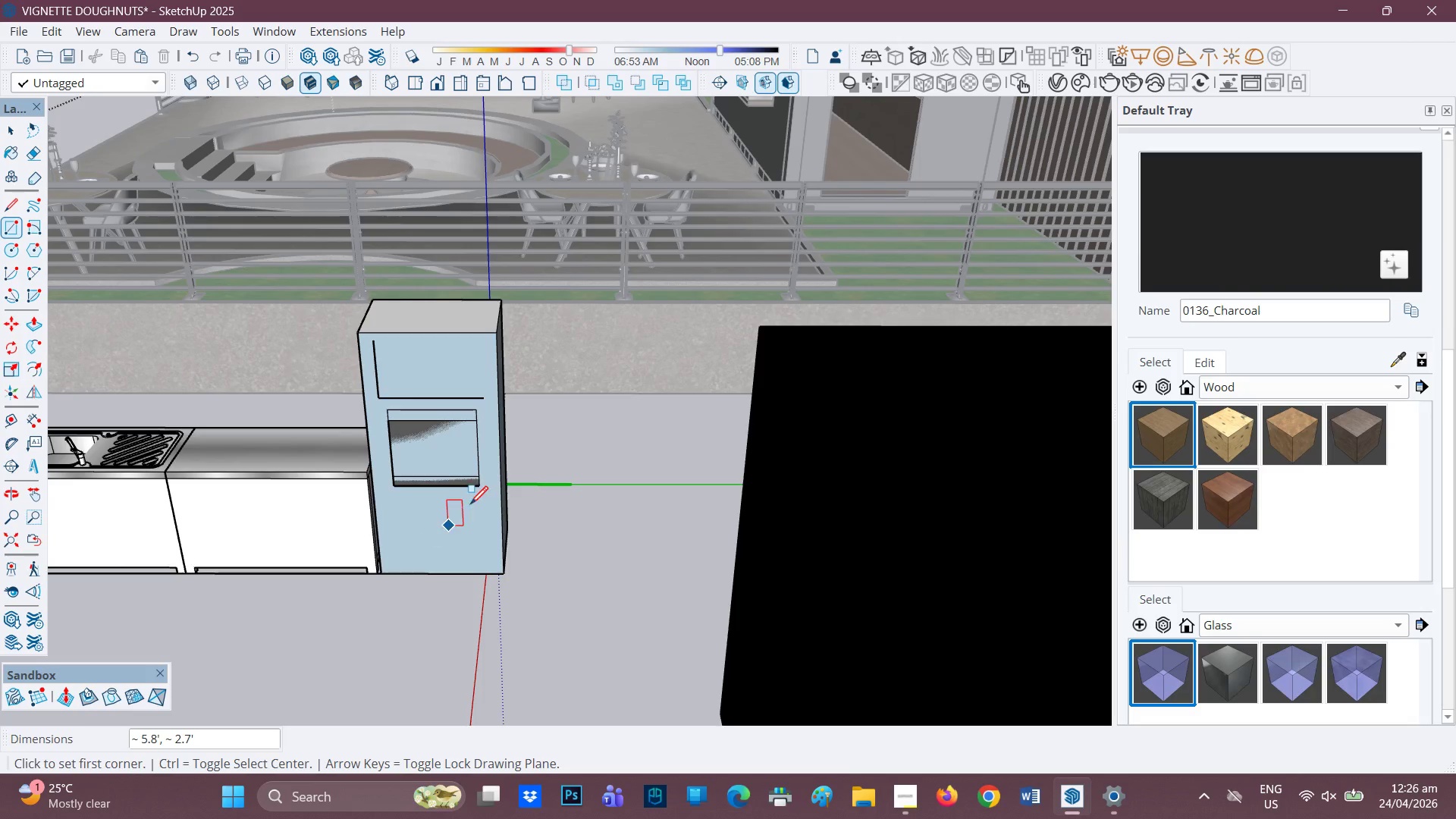 
scroll: coordinate [472, 502], scroll_direction: up, amount: 2.0
 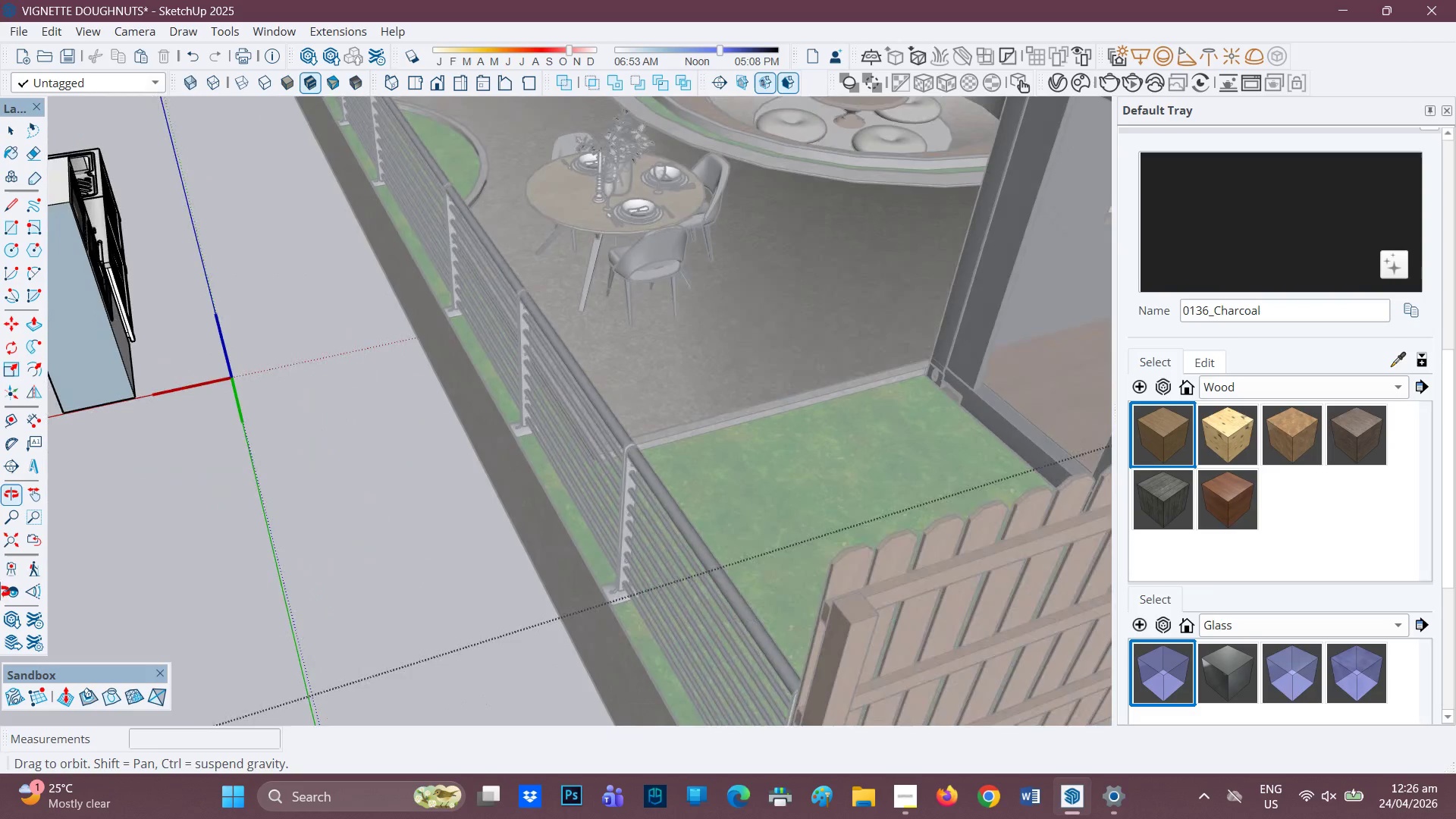 
key(H)
 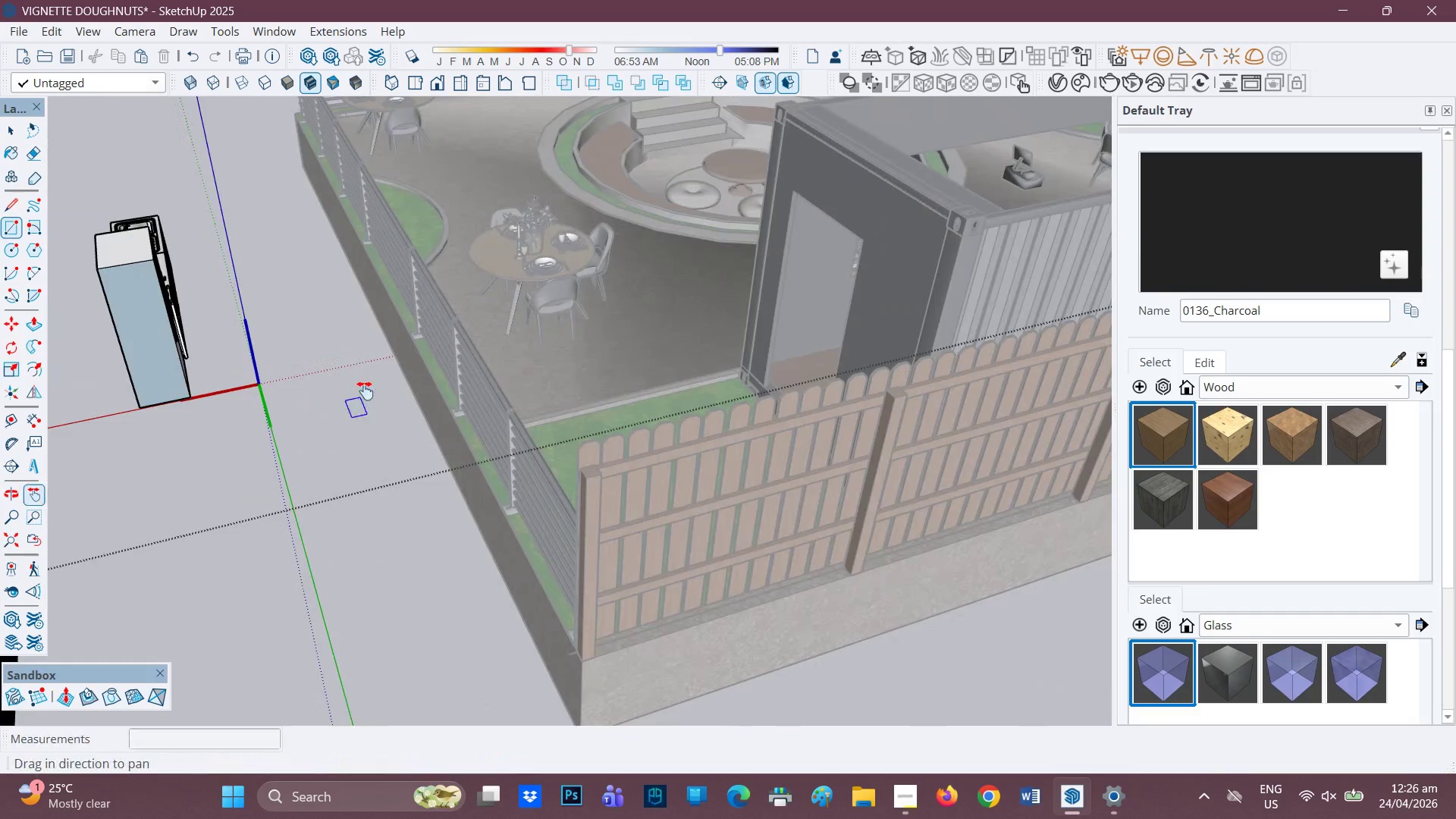 
left_click_drag(start_coordinate=[367, 390], to_coordinate=[702, 549])
 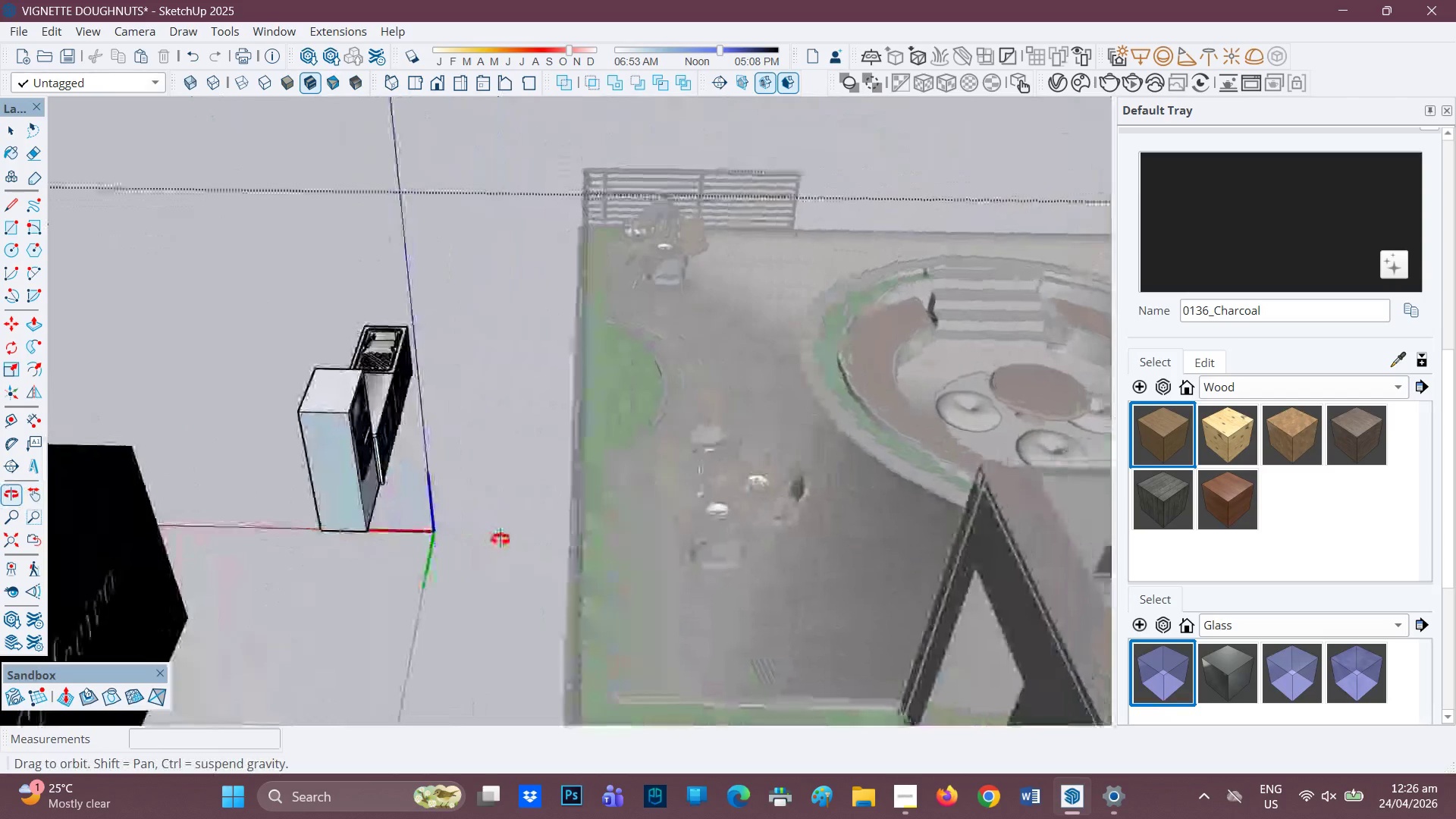 
scroll: coordinate [357, 401], scroll_direction: down, amount: 5.0
 